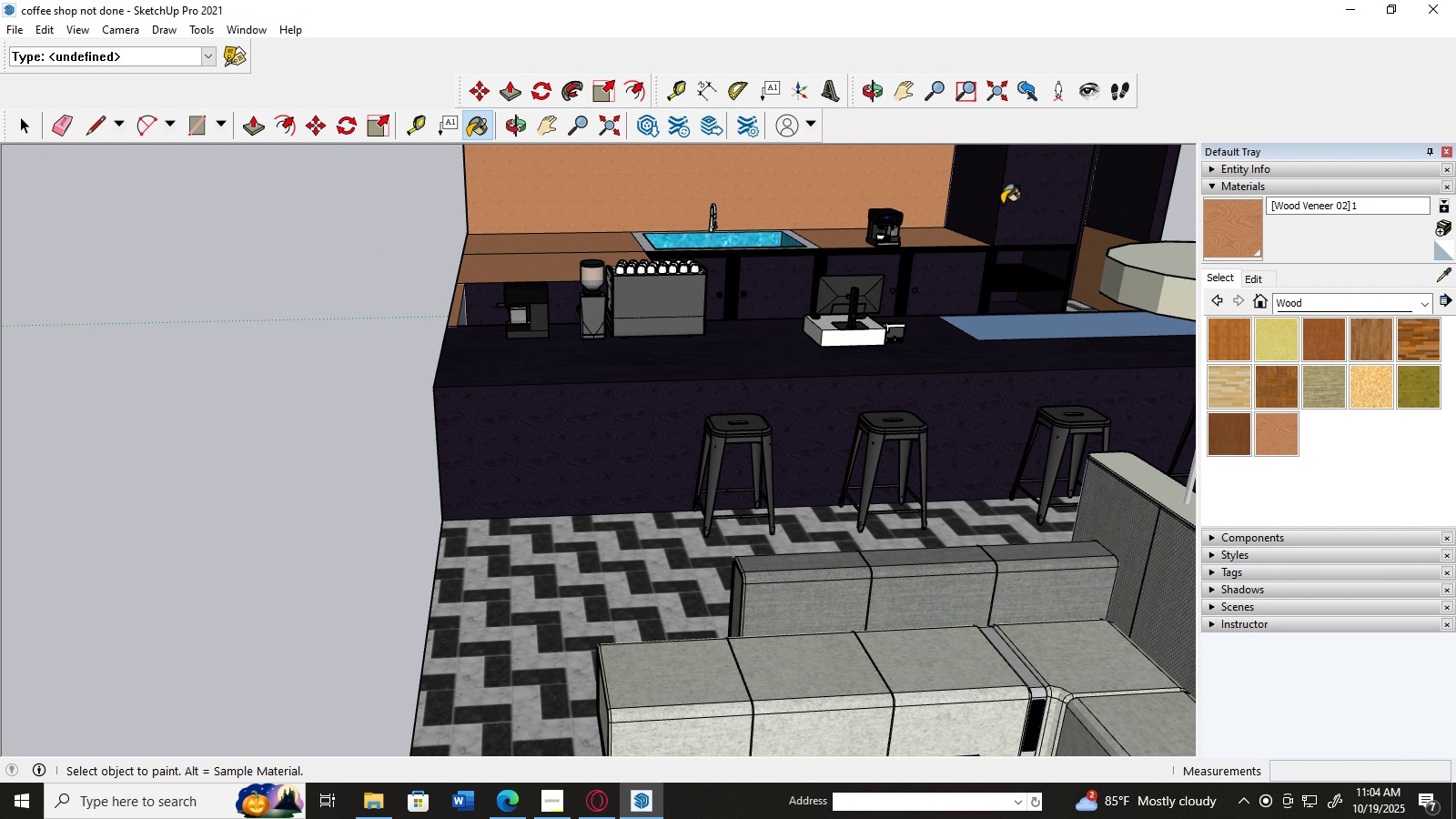 
left_click([1002, 204])
 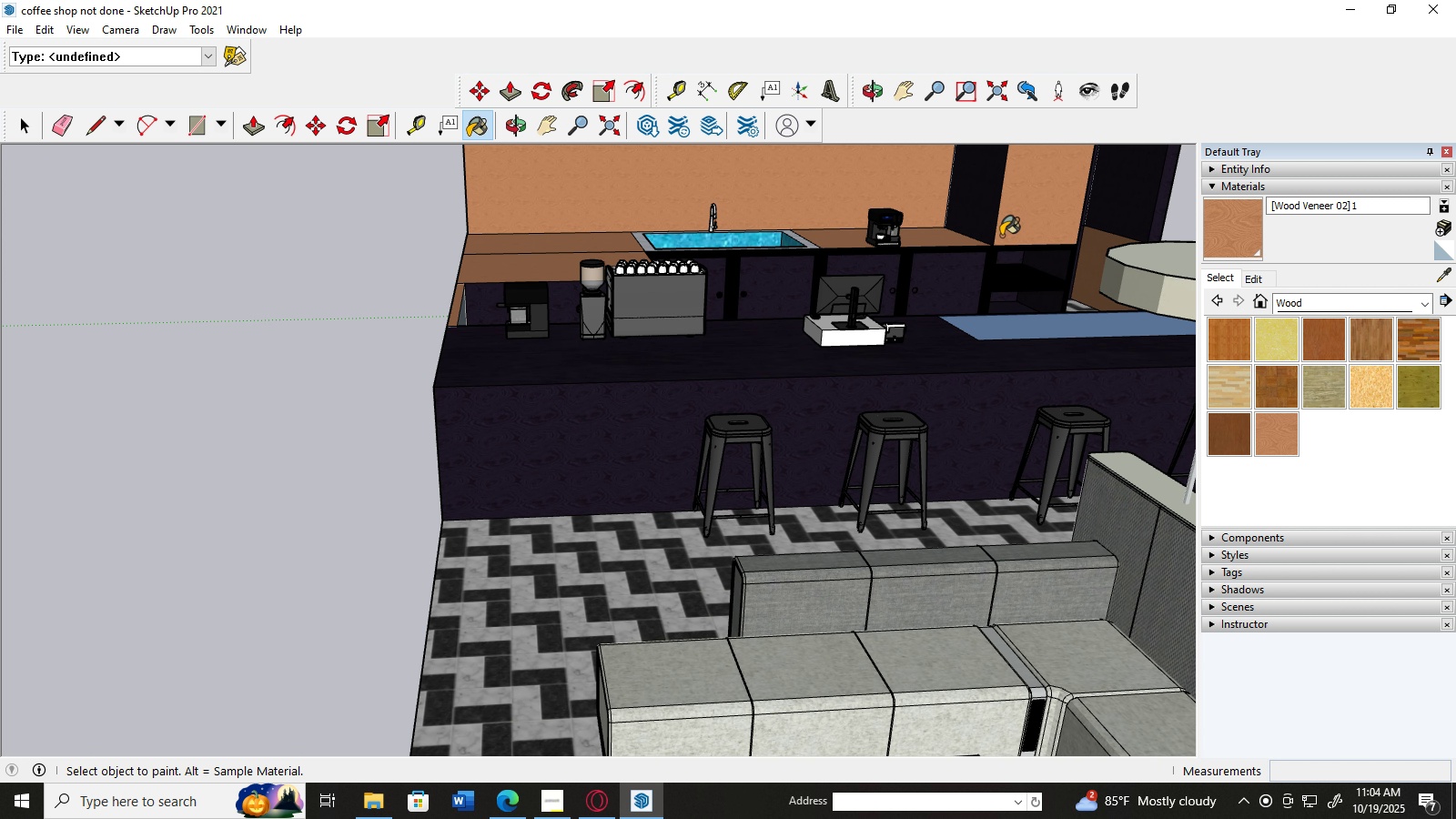 
key(H)
 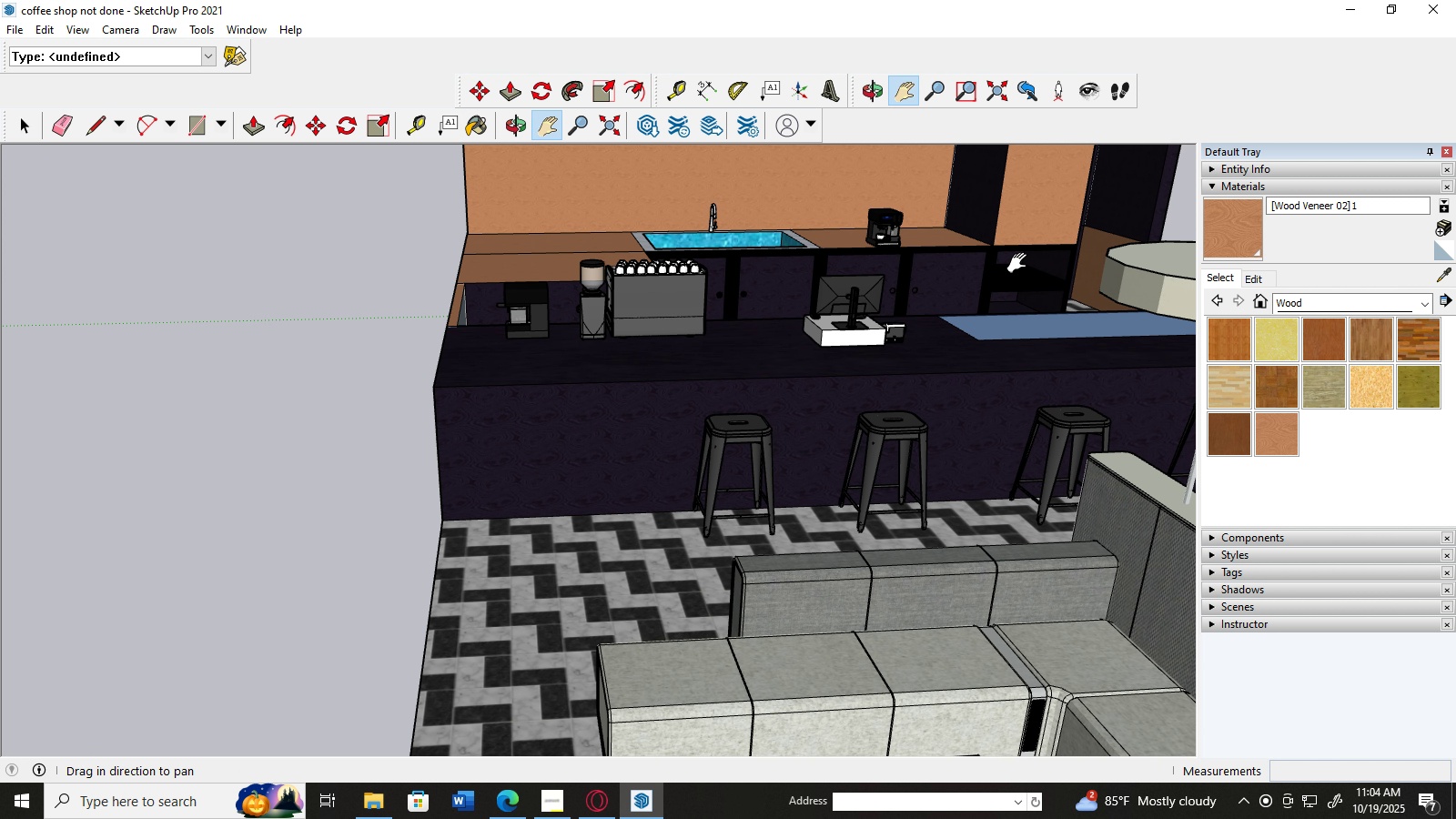 
left_click_drag(start_coordinate=[1034, 260], to_coordinate=[672, 403])
 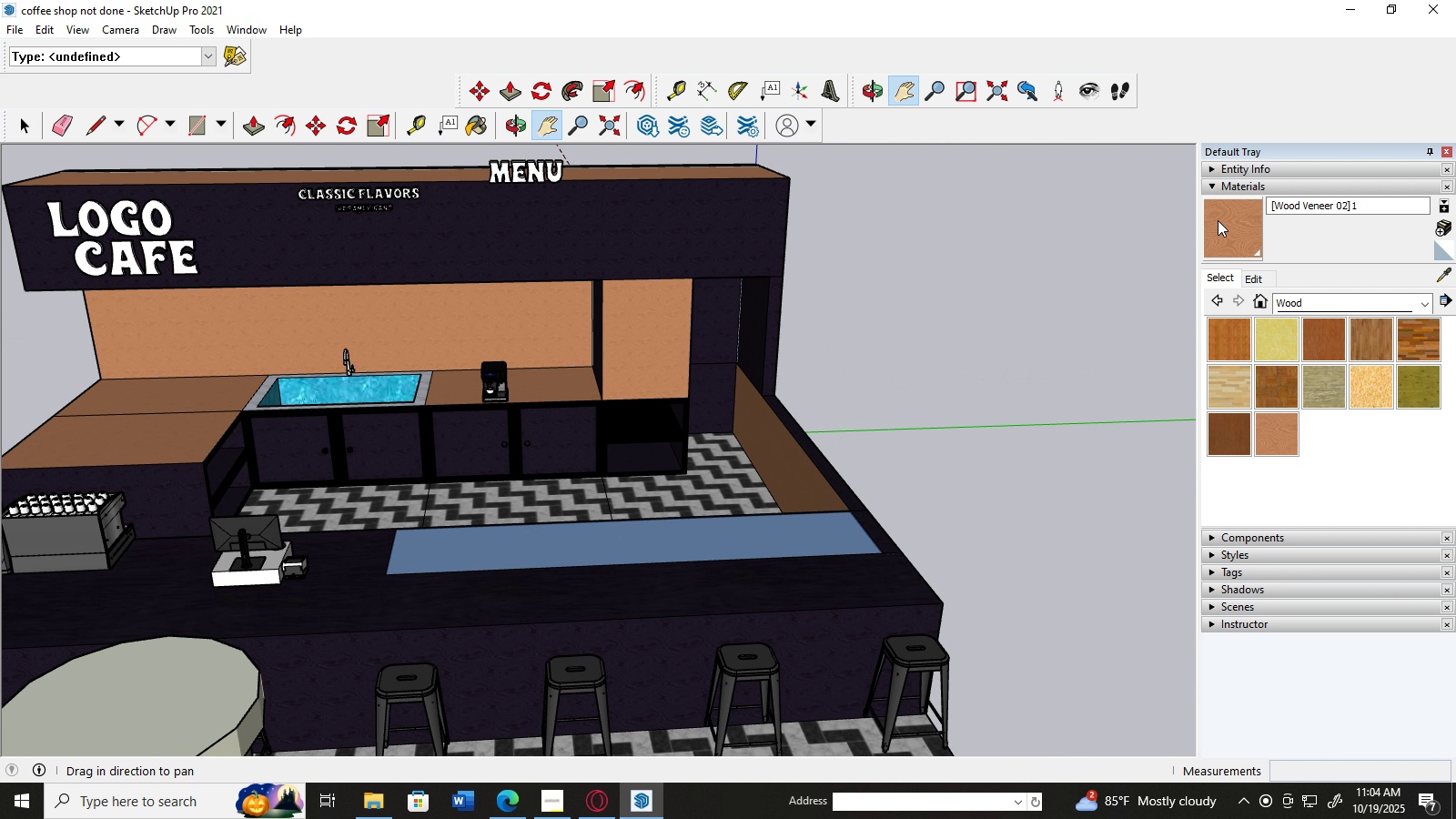 
left_click([1218, 220])
 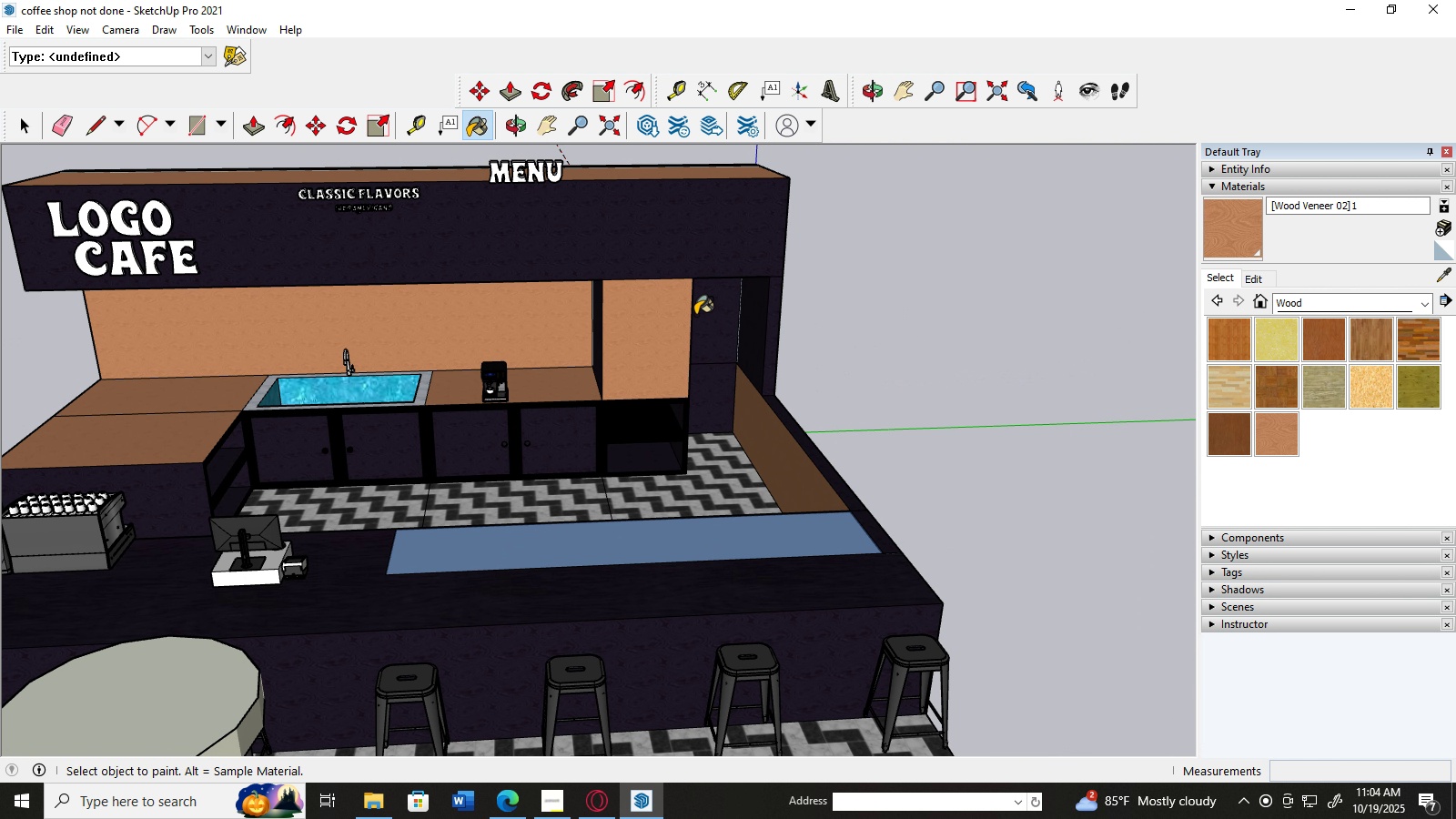 
left_click([695, 315])
 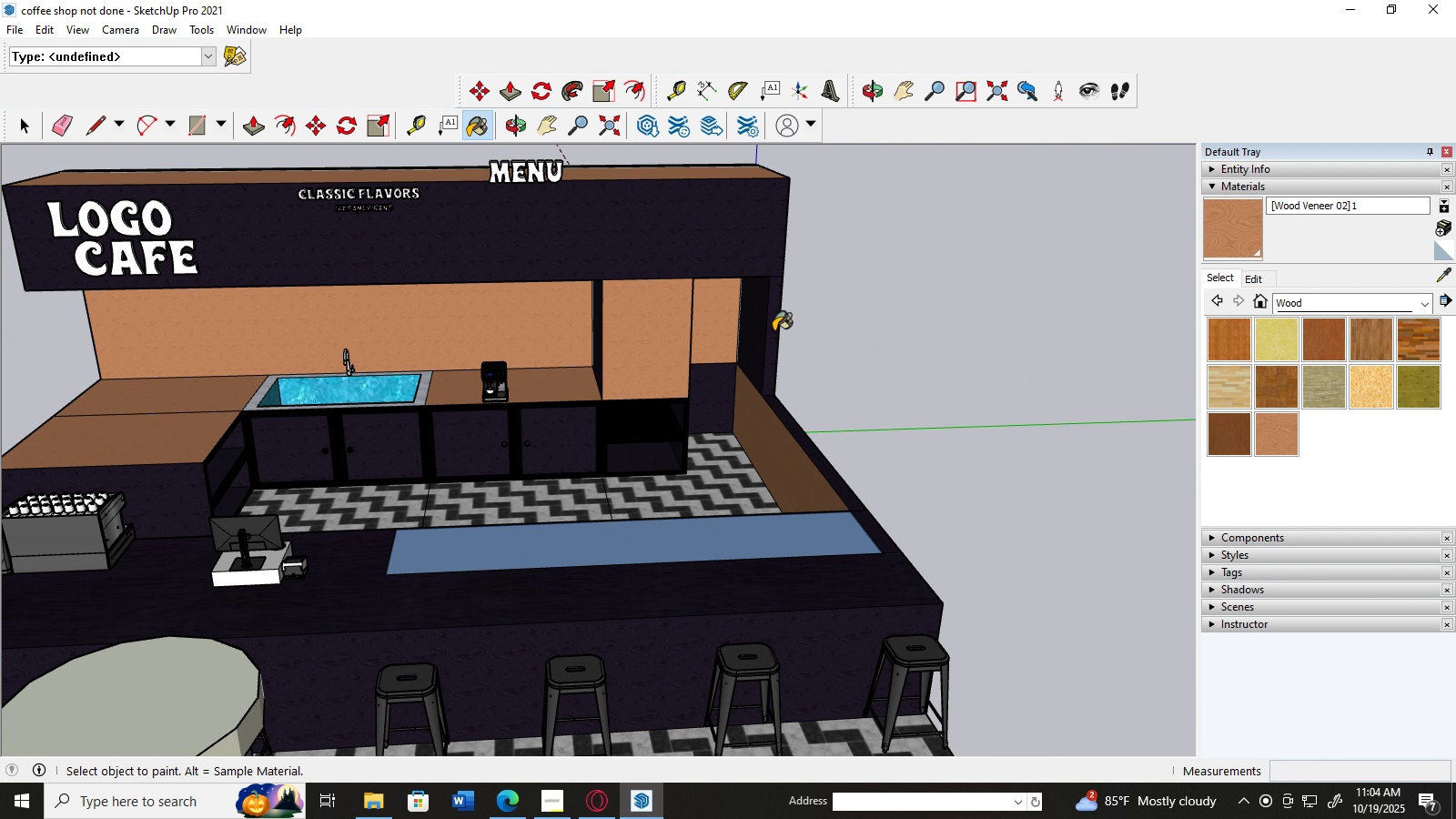 
left_click([774, 331])
 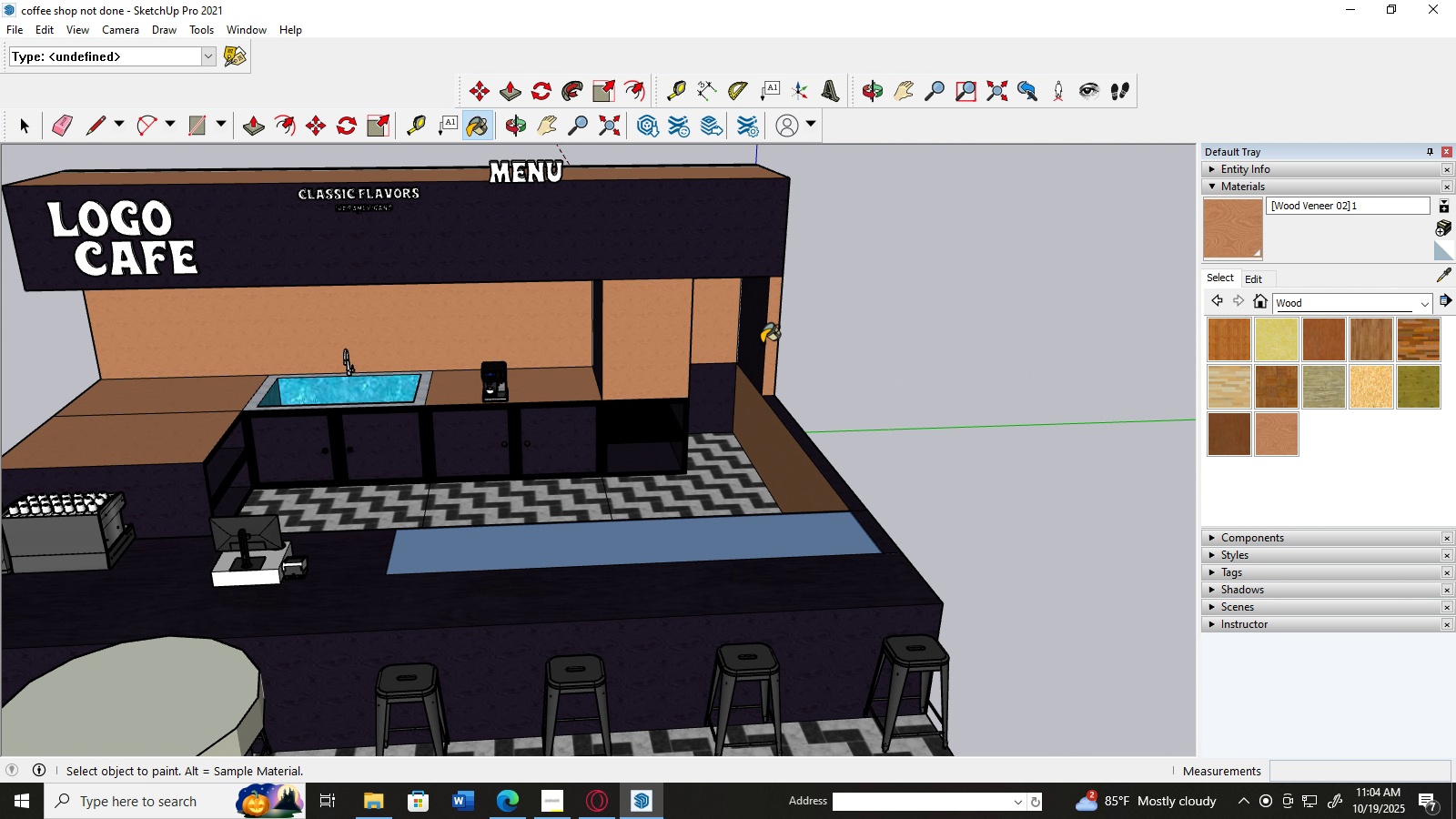 
left_click([762, 339])
 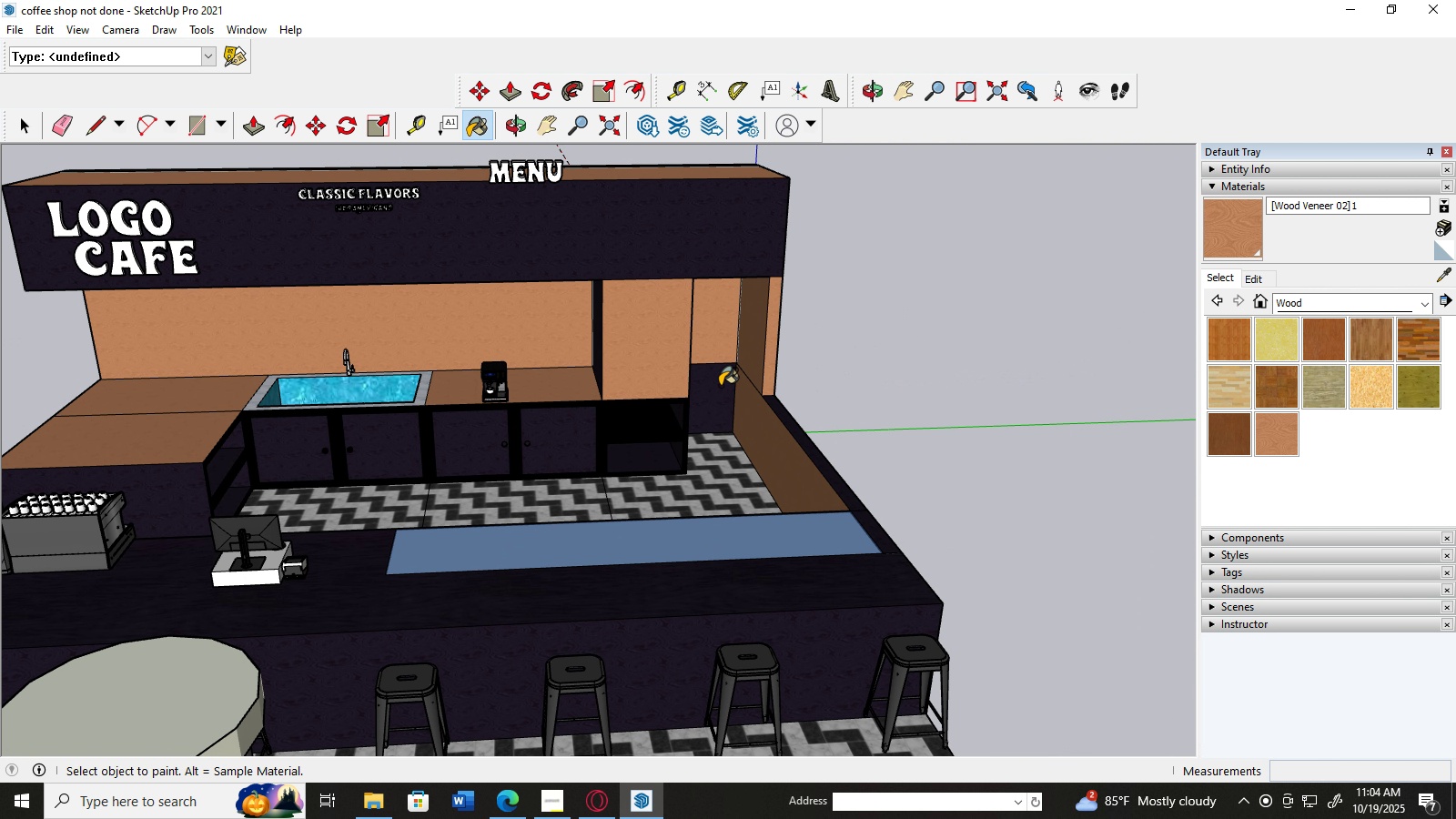 
left_click([720, 386])
 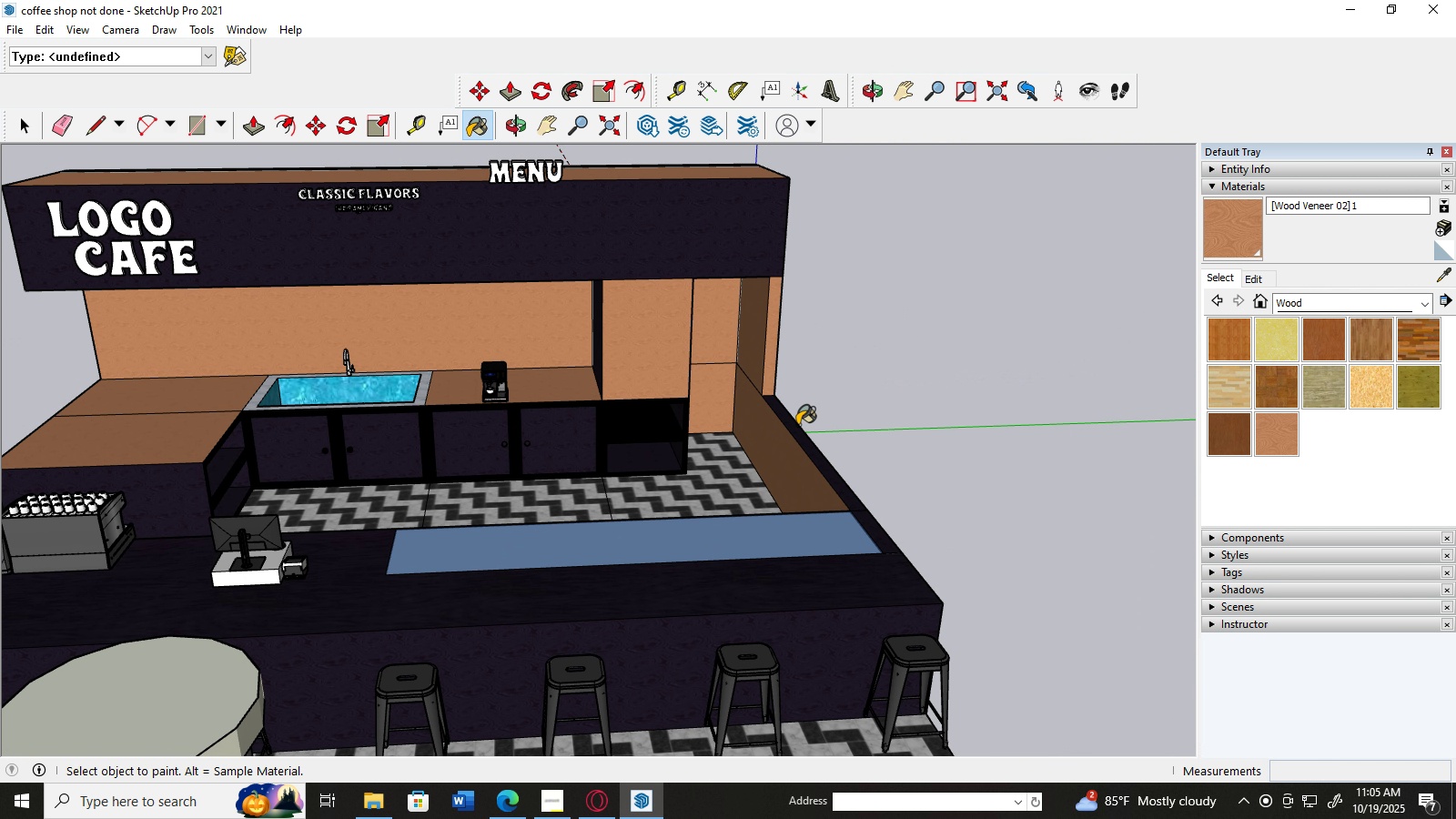 
left_click([797, 425])
 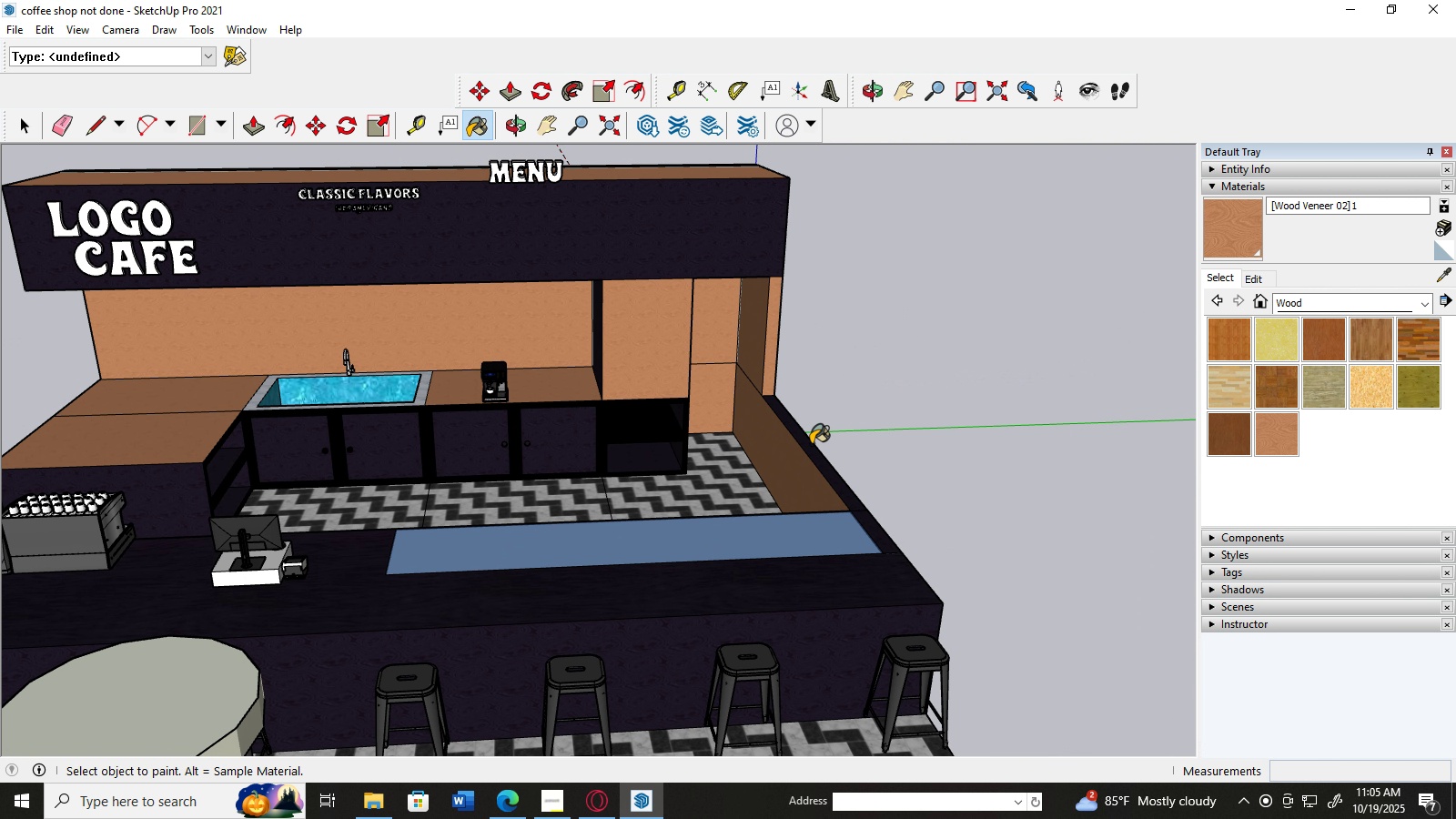 
left_click([811, 444])
 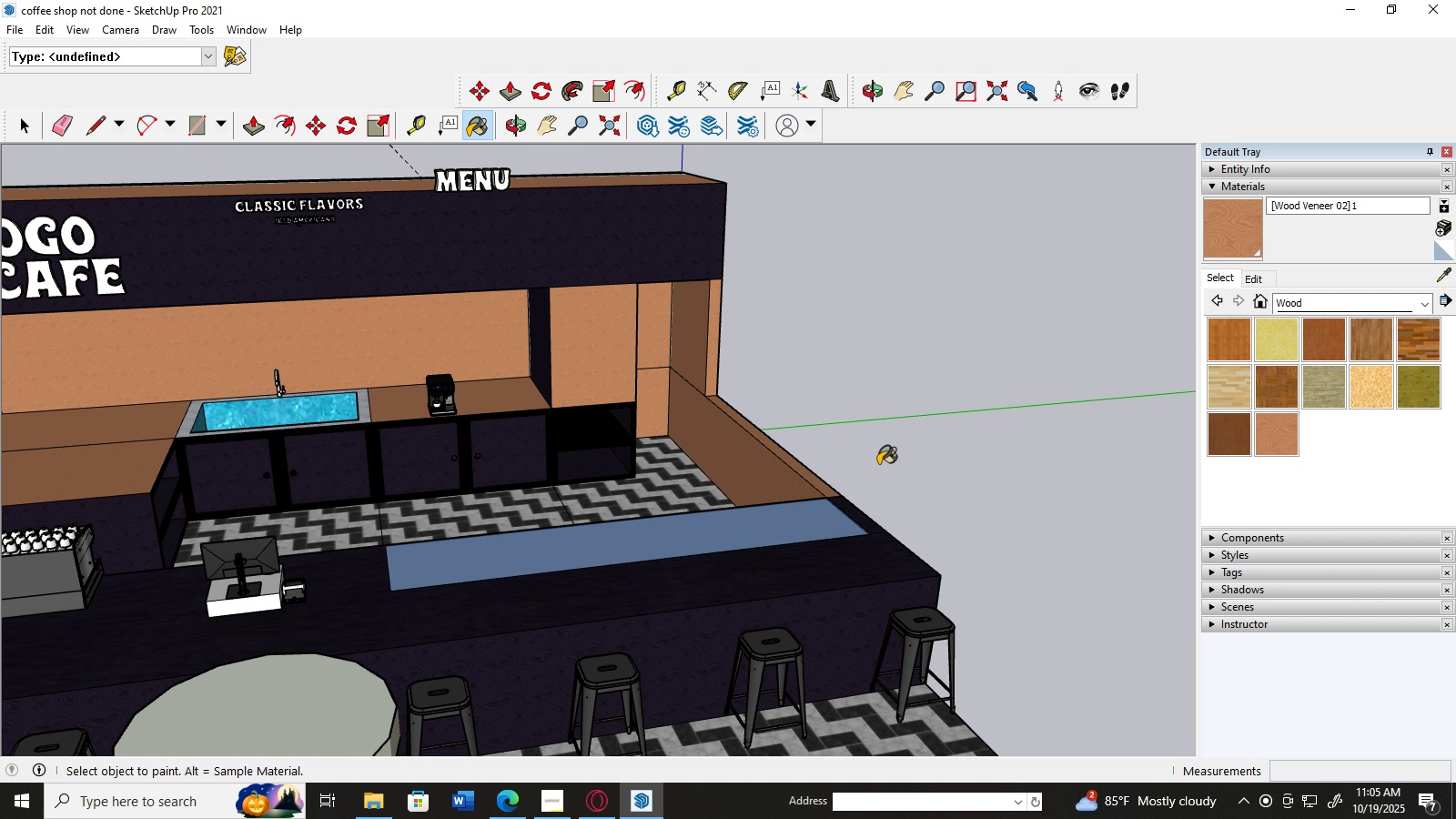 
left_click([859, 521])
 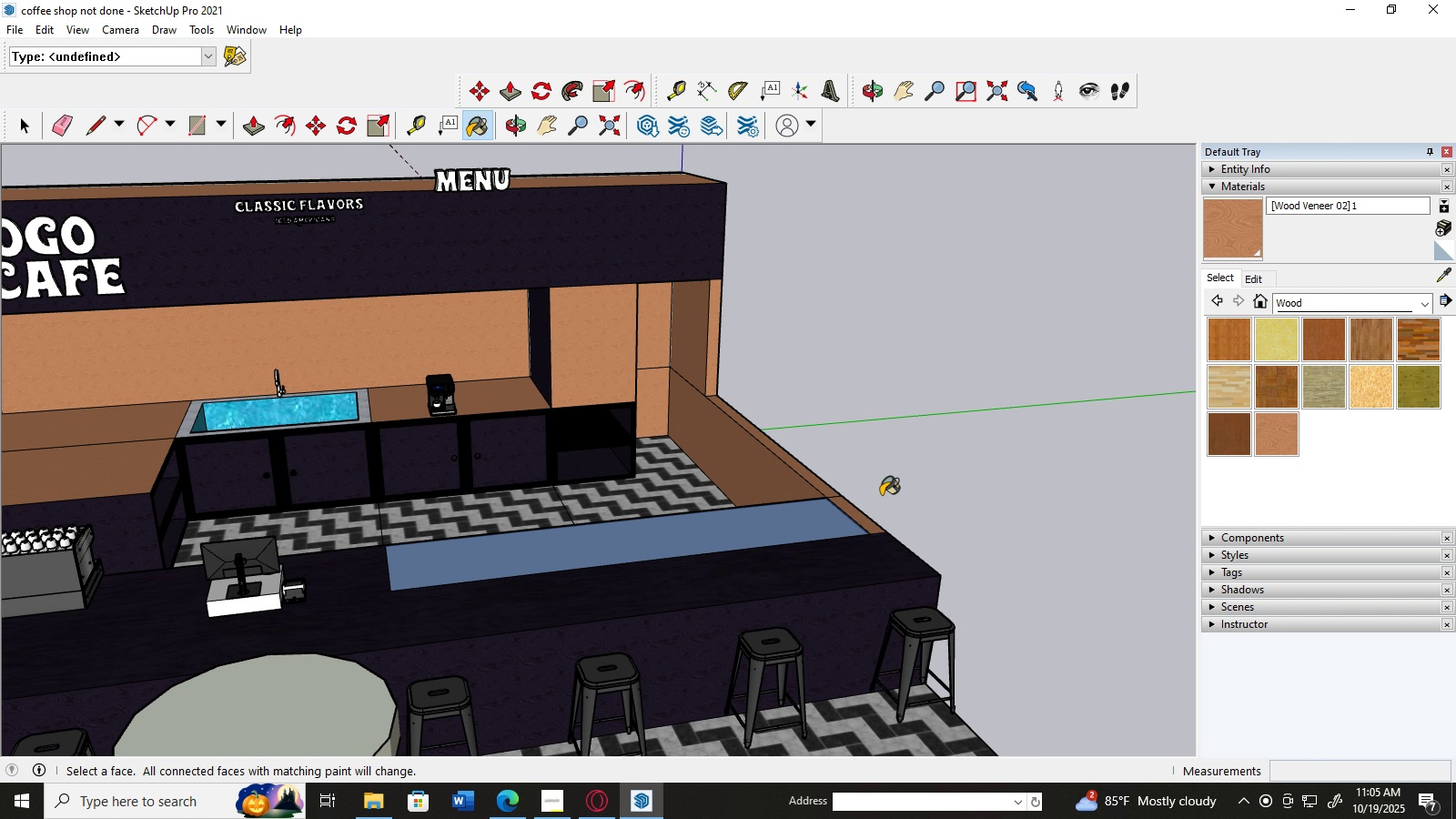 
key(Control+Z)
 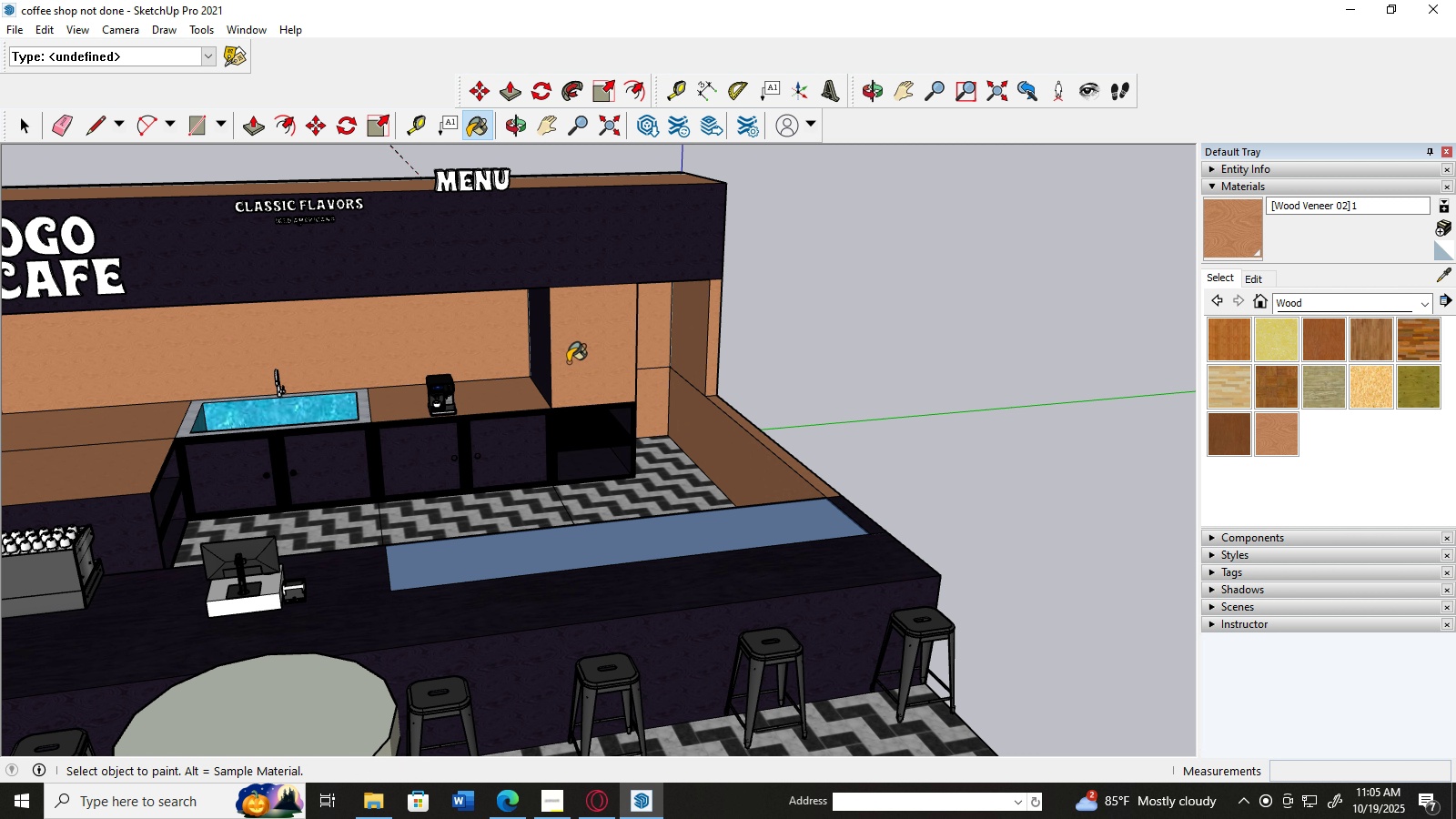 
left_click([544, 354])
 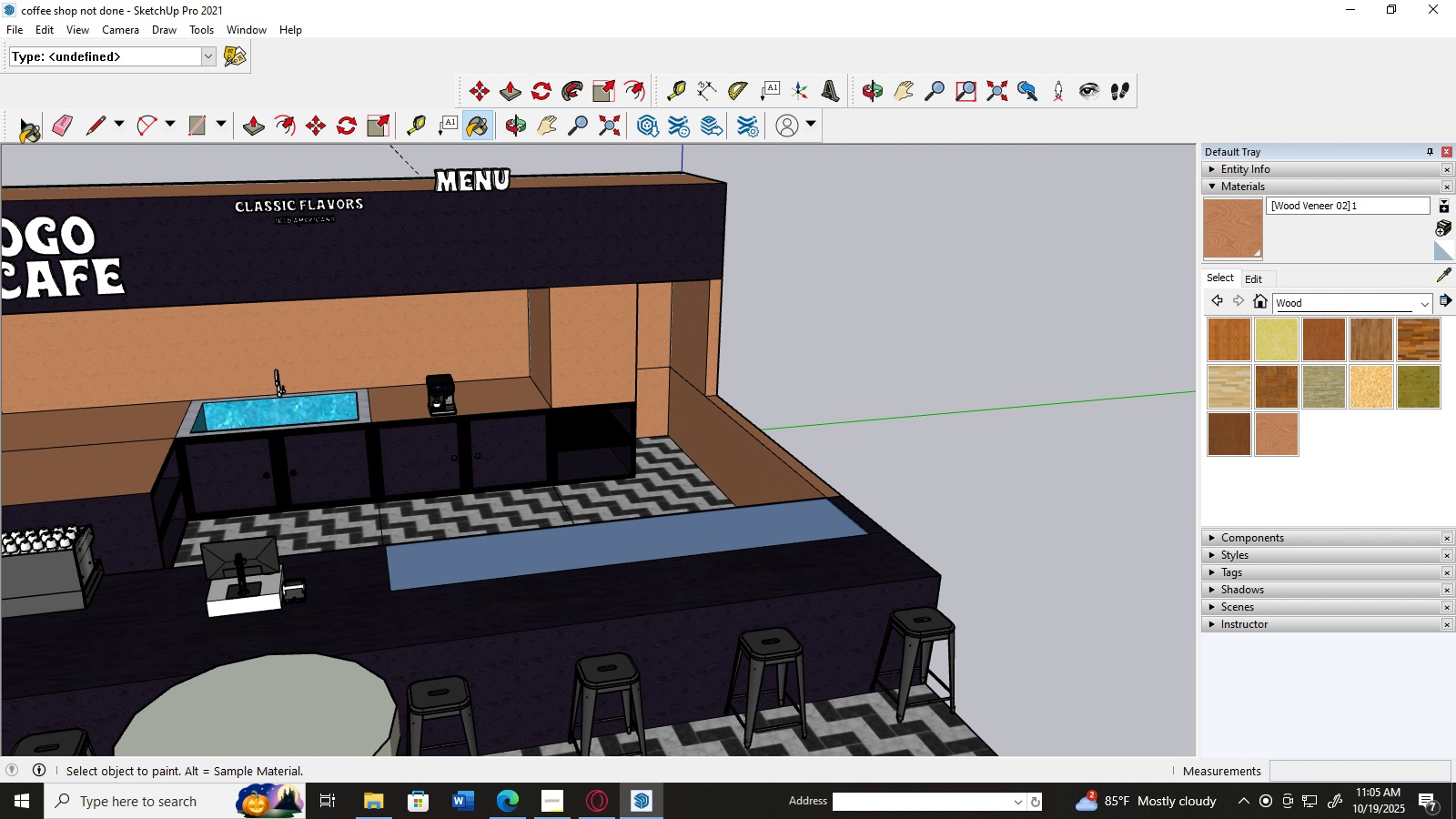 
left_click([21, 136])
 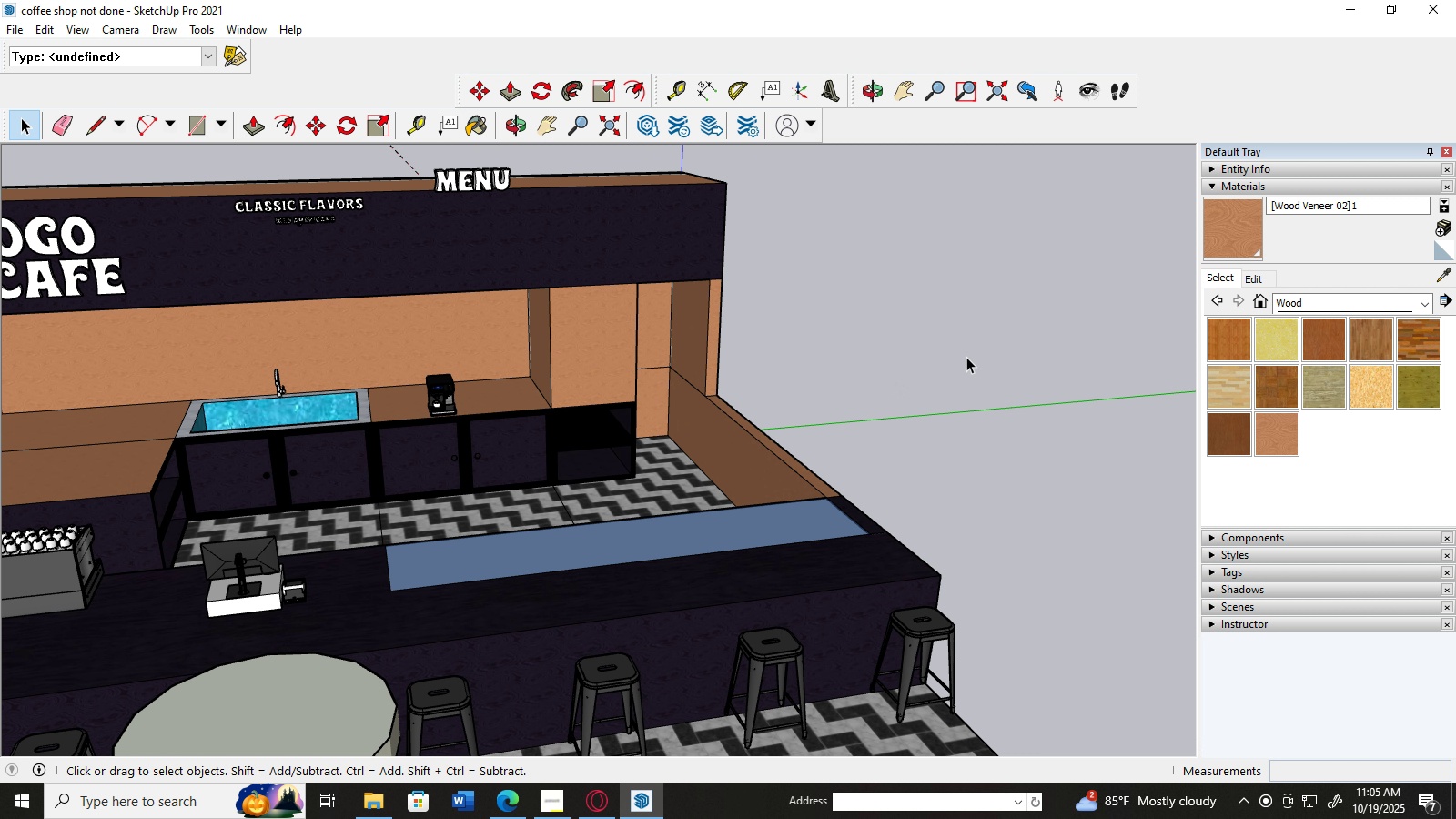 
left_click([966, 357])
 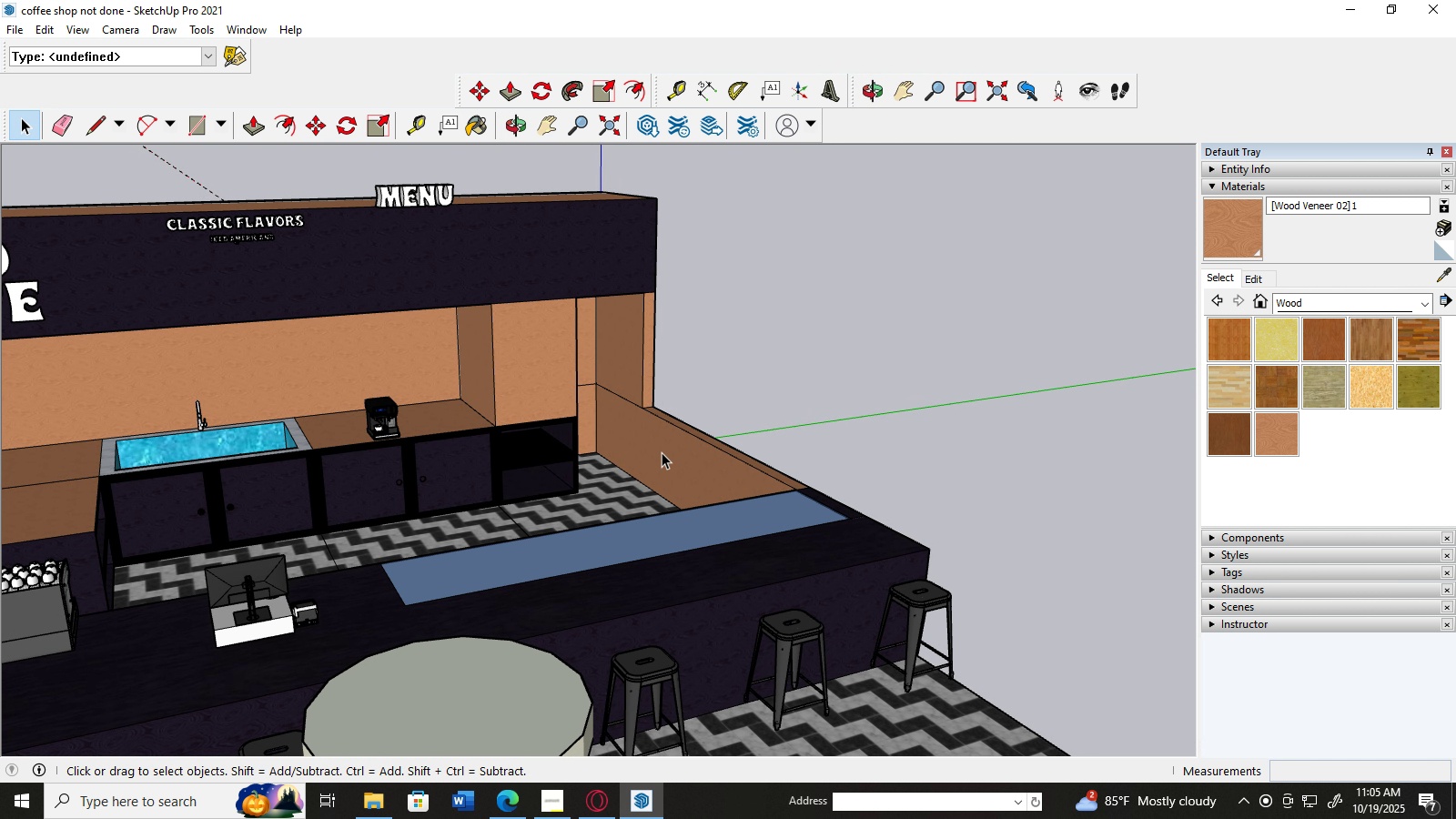 
left_click([1240, 222])
 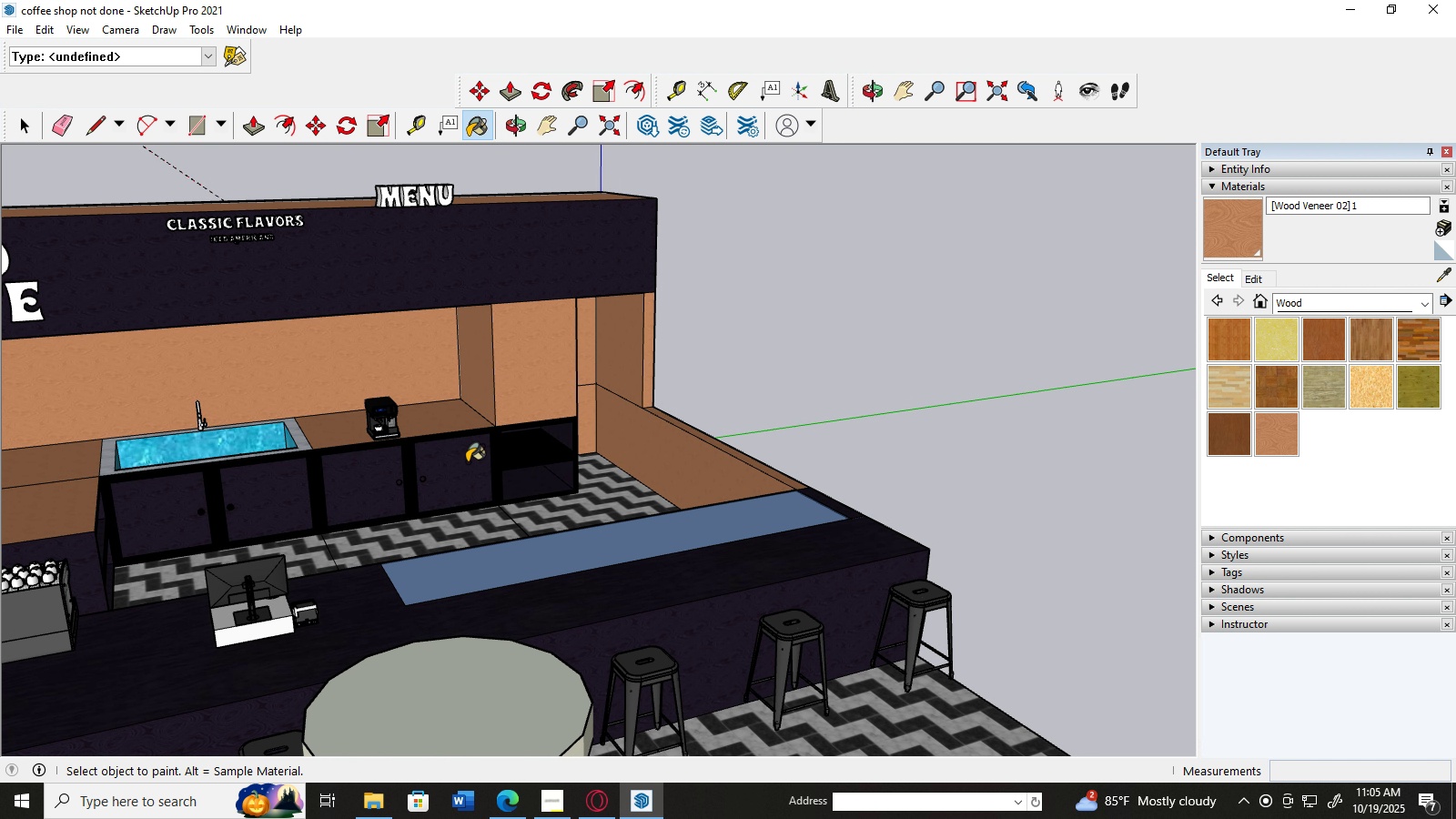 
left_click([467, 462])
 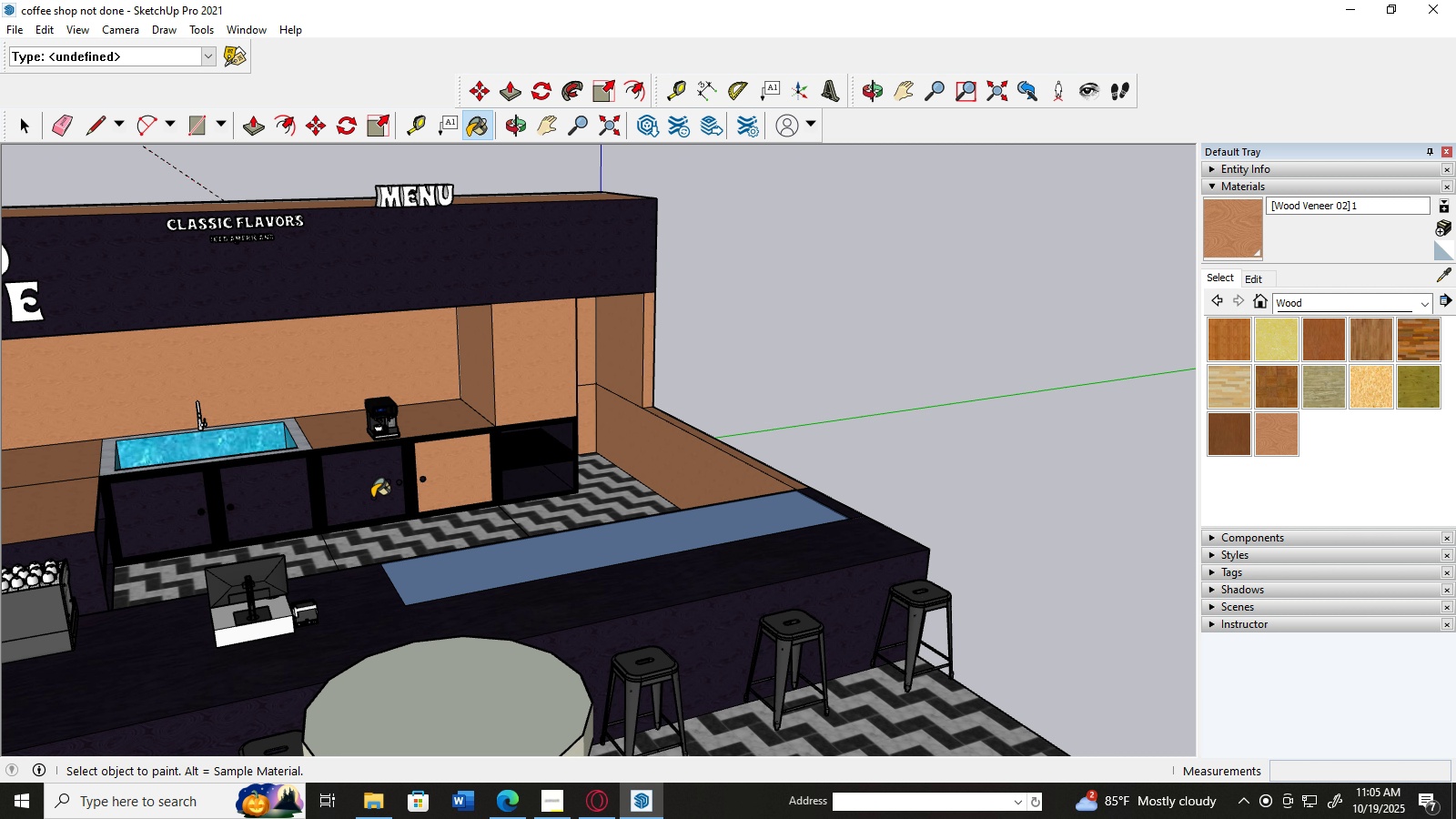 
left_click([372, 498])
 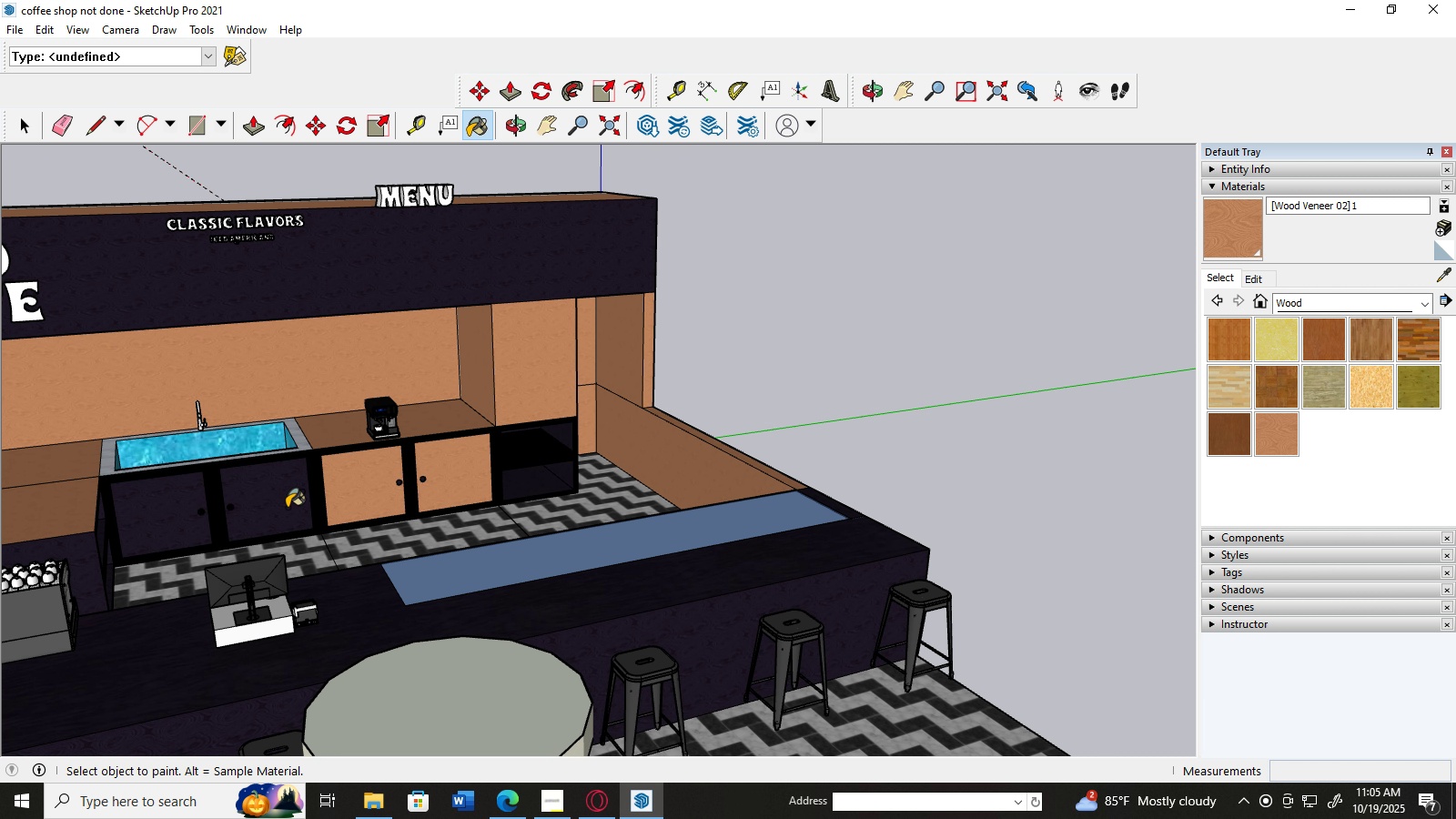 
left_click([287, 508])
 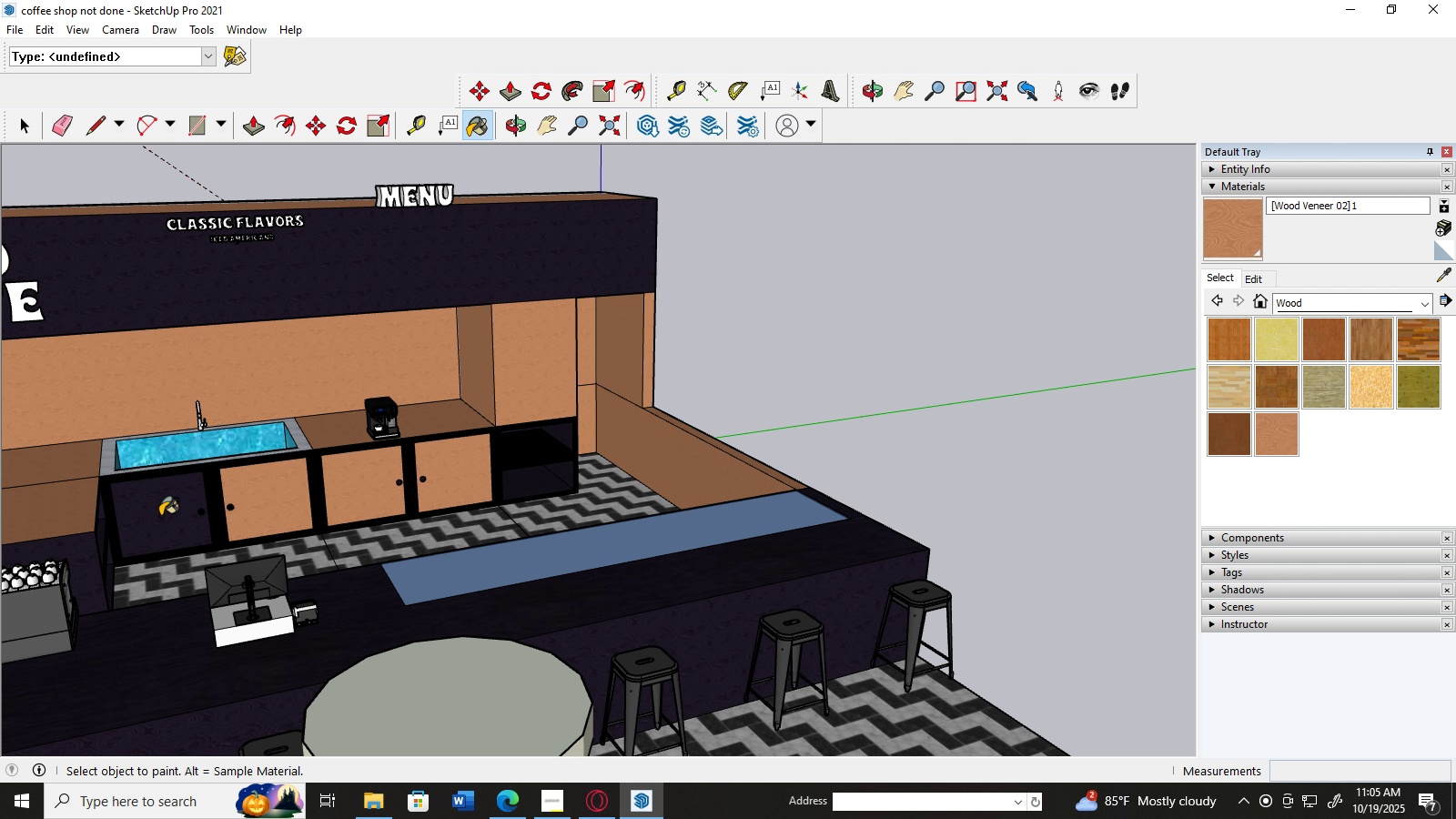 
left_click([160, 516])
 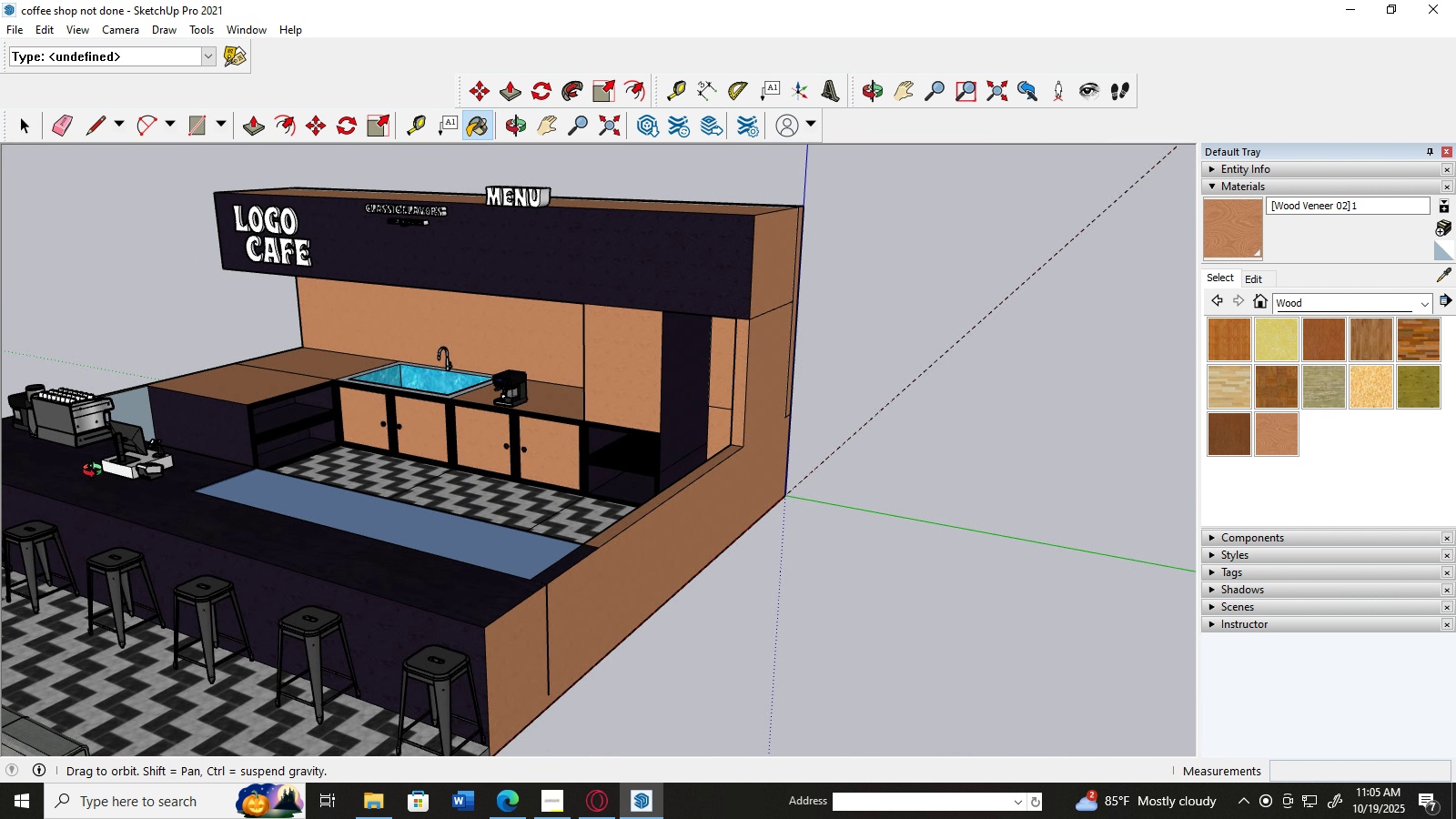 
scroll: coordinate [365, 407], scroll_direction: up, amount: 11.0
 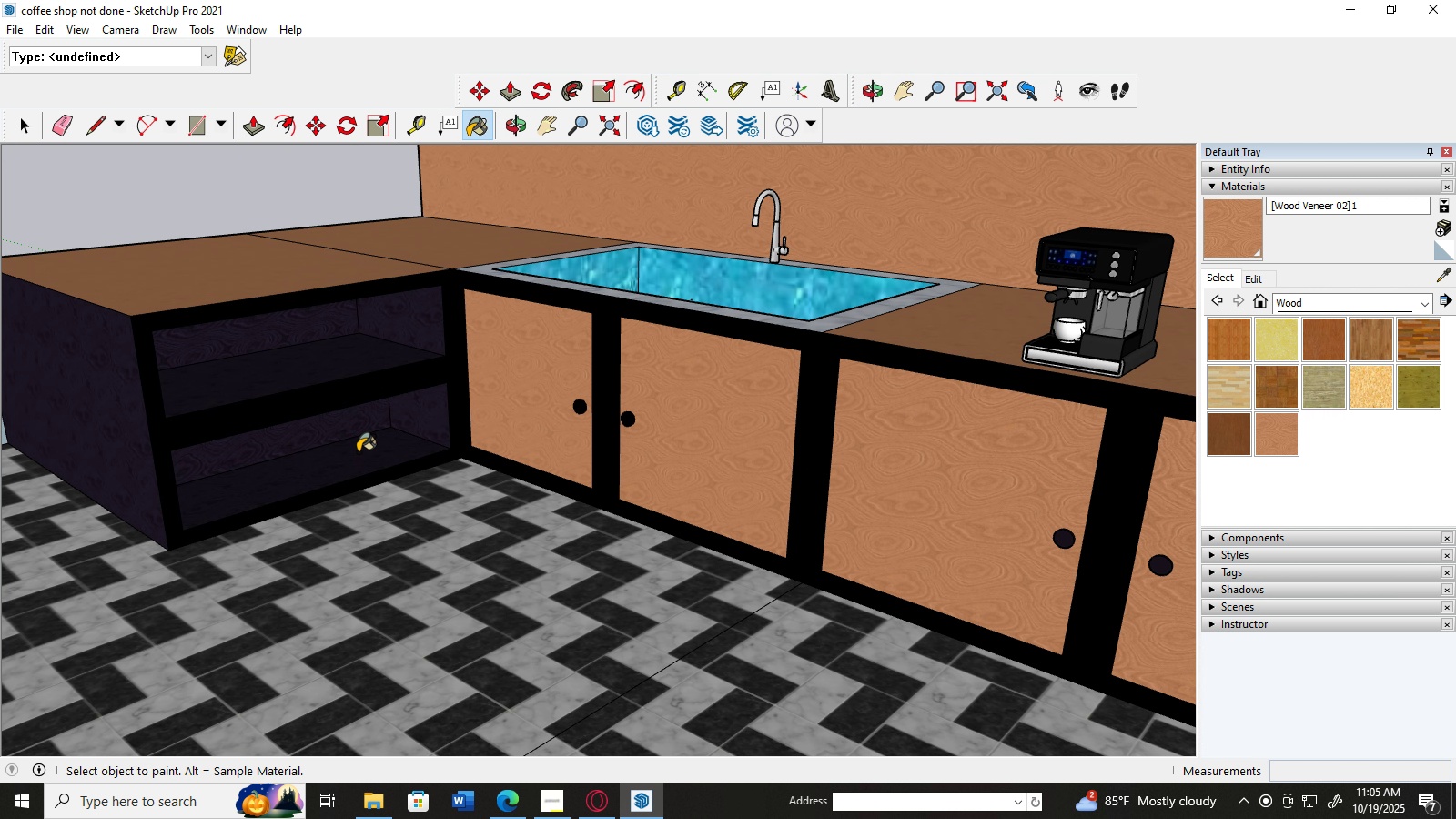 
left_click([358, 452])
 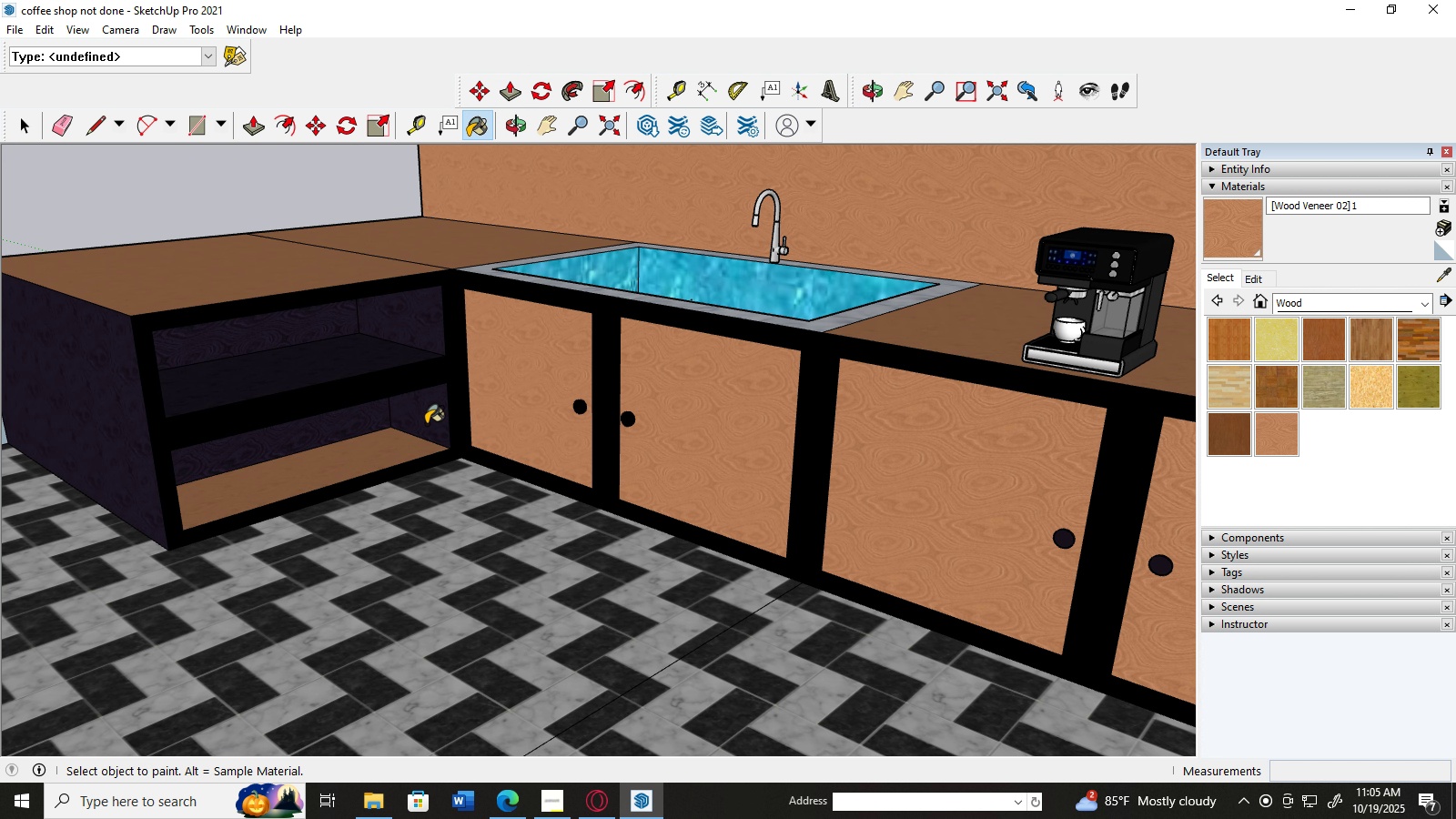 
left_click([427, 424])
 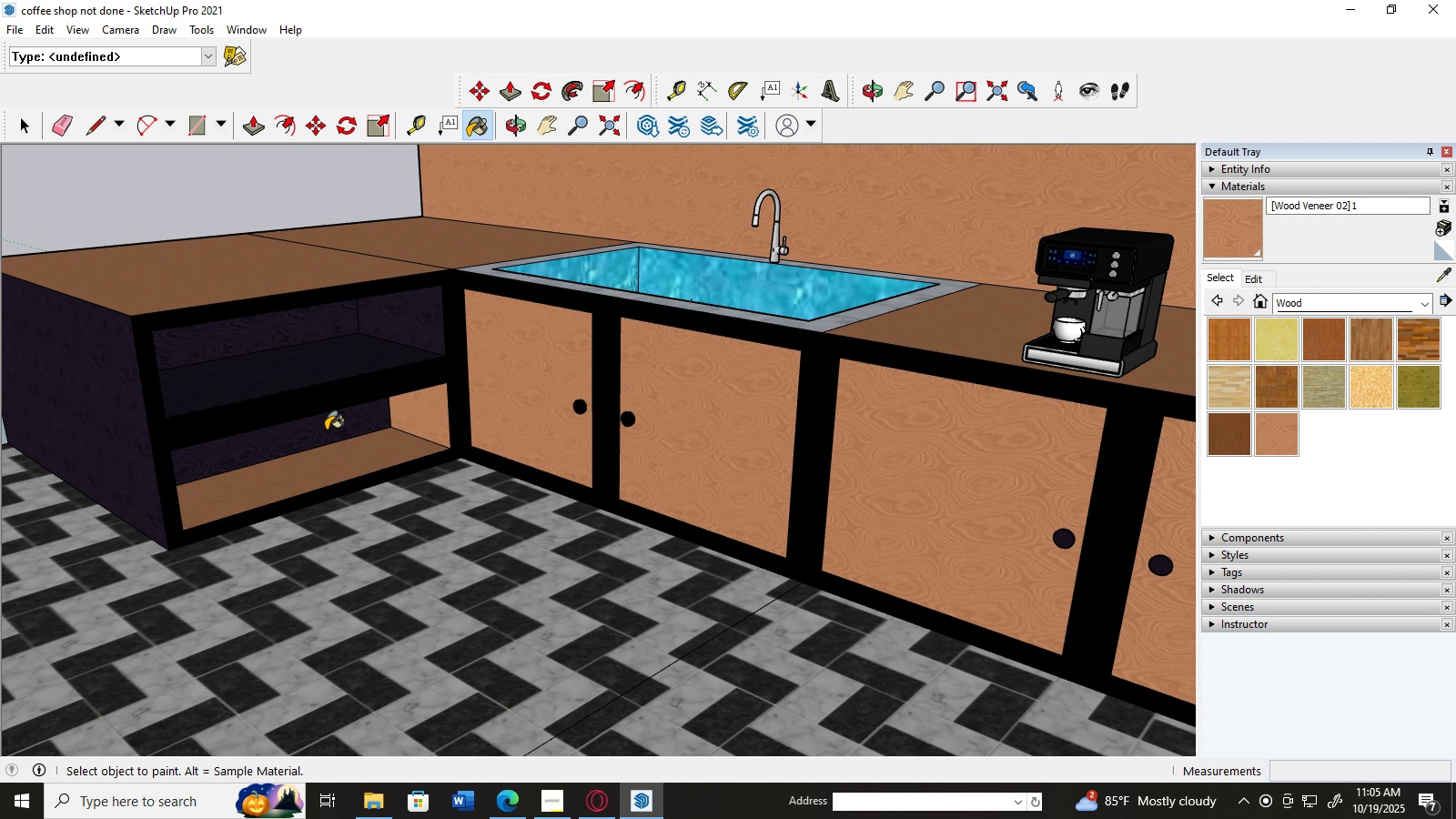 
left_click([326, 430])
 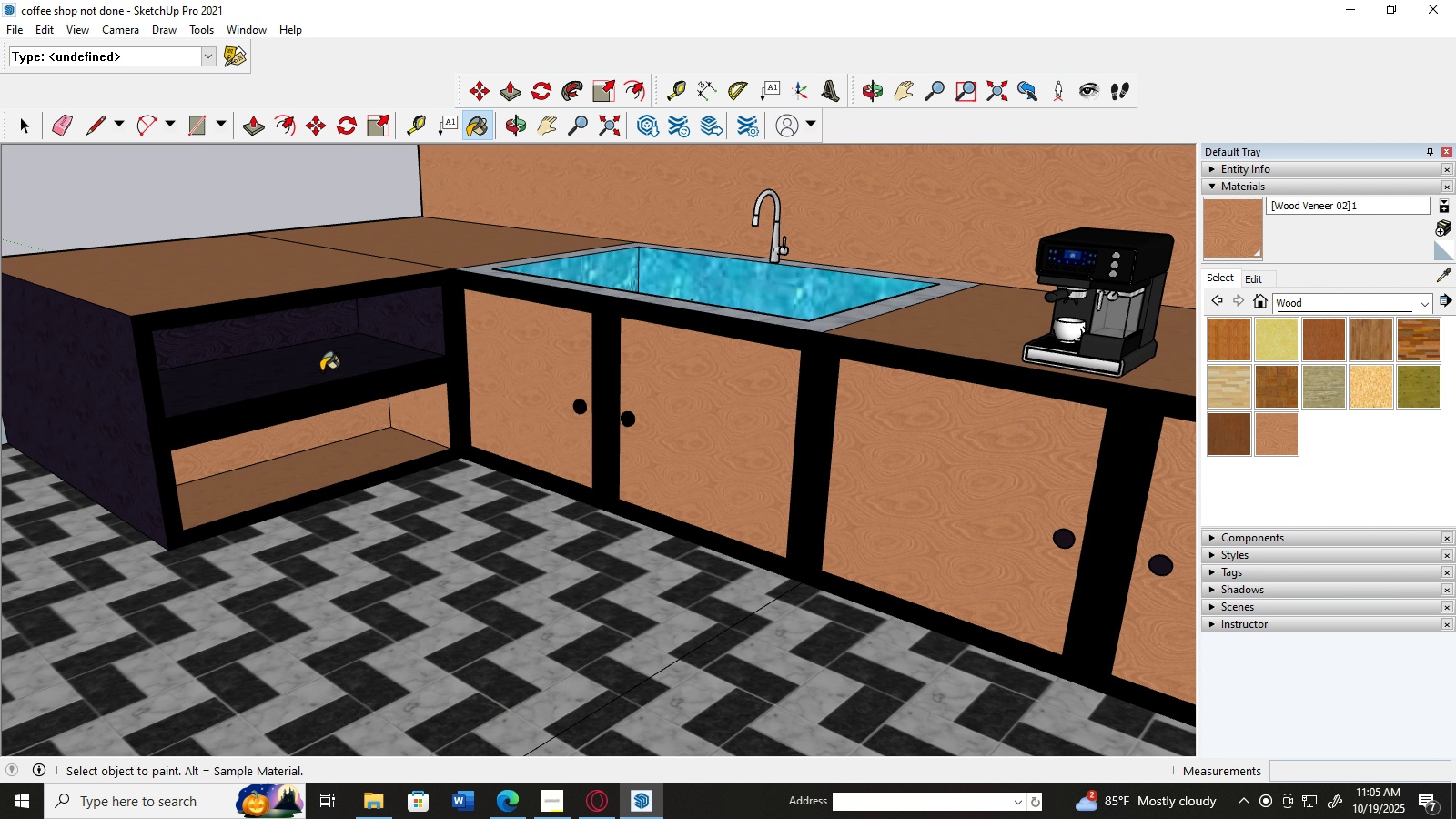 
left_click([321, 371])
 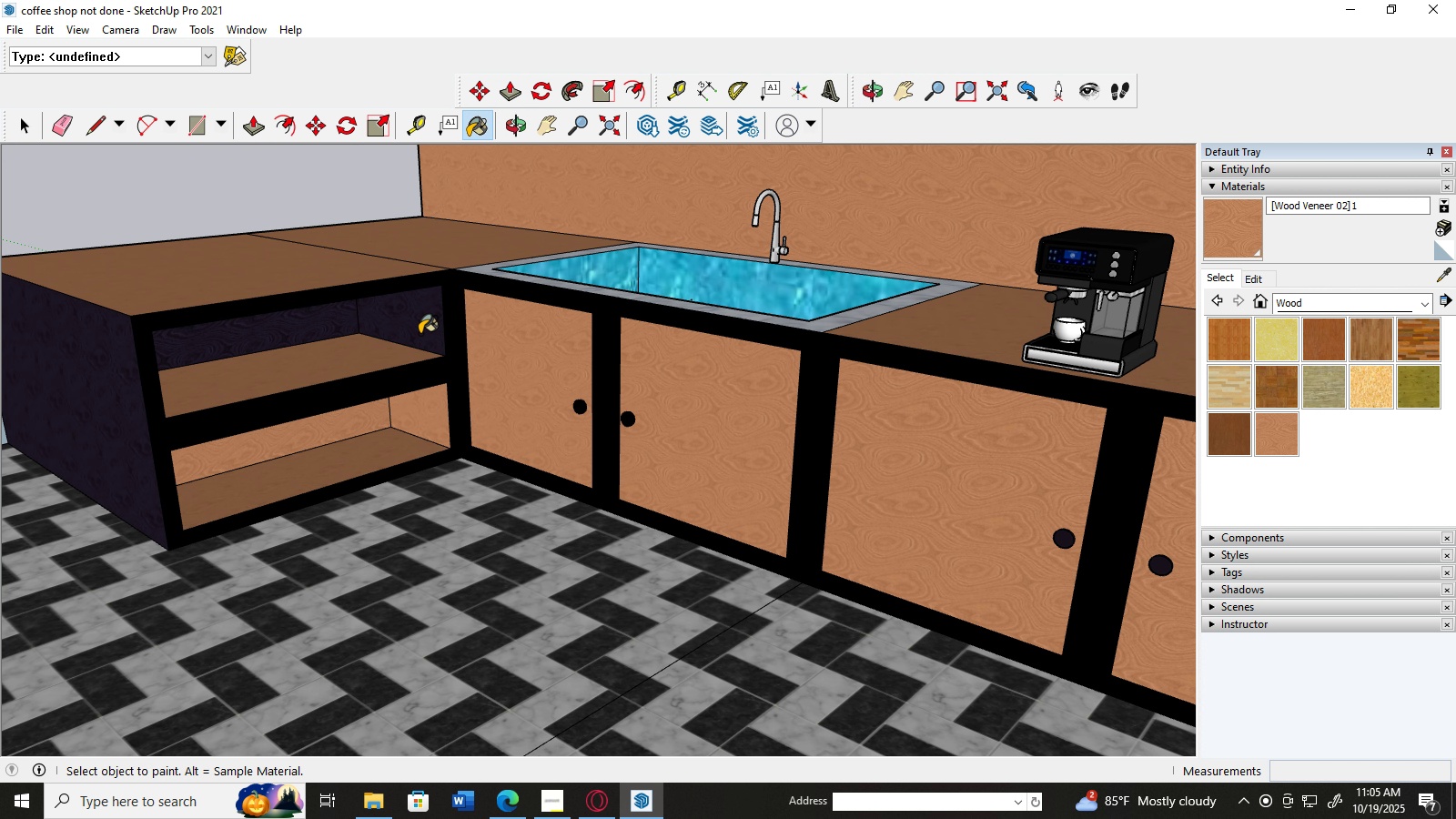 
double_click([420, 334])
 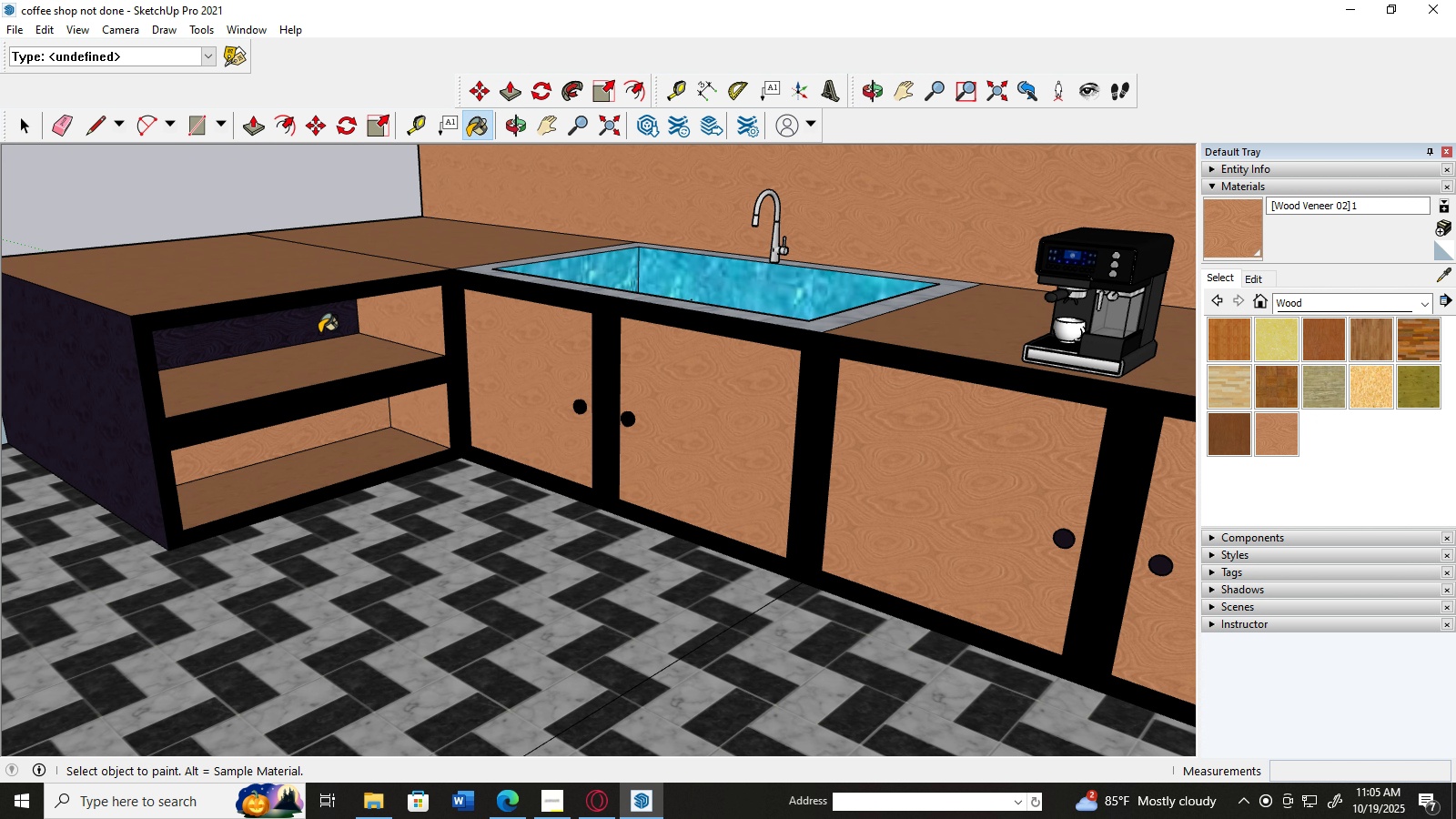 
left_click([319, 333])
 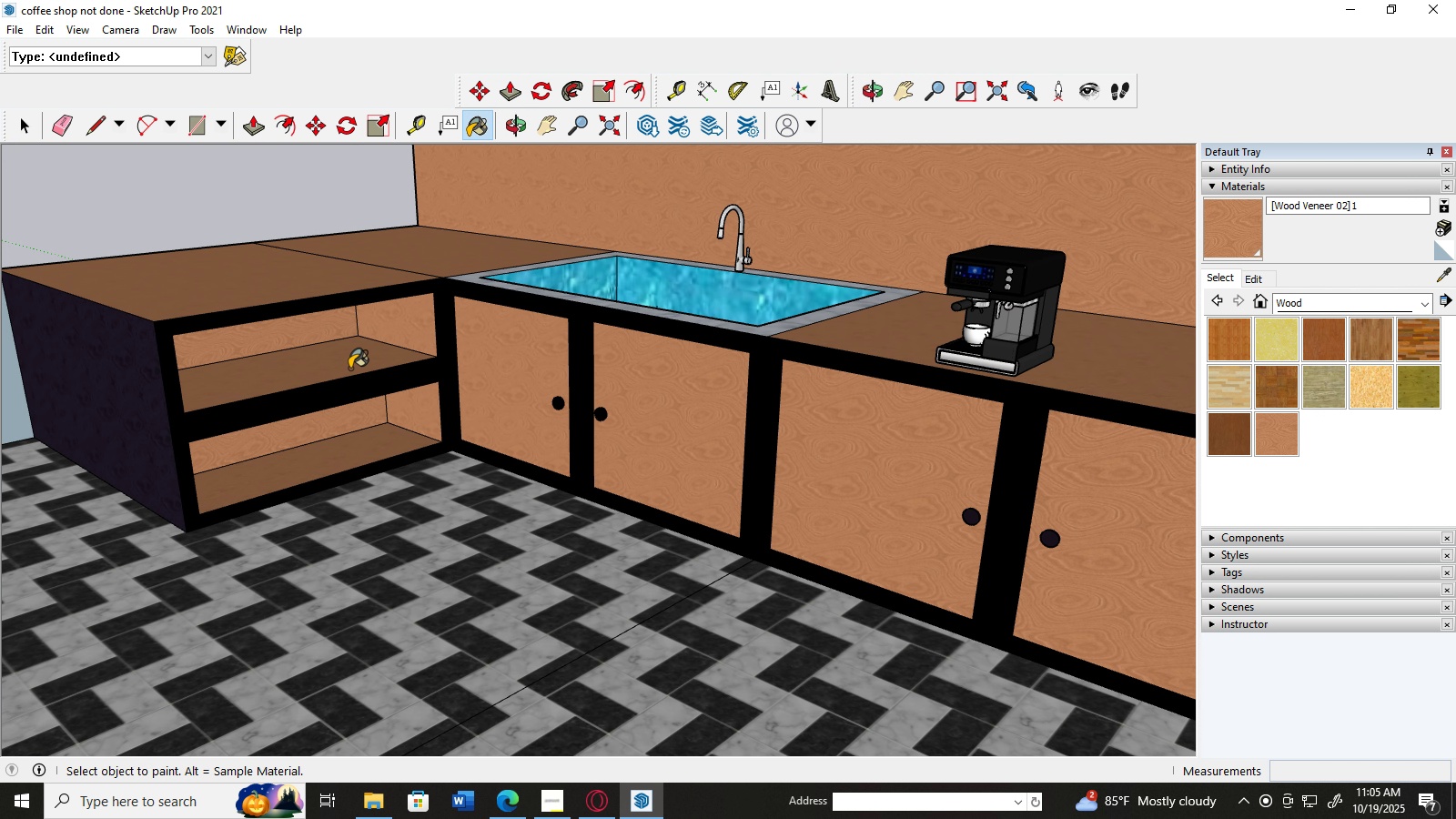 
scroll: coordinate [350, 369], scroll_direction: down, amount: 3.0
 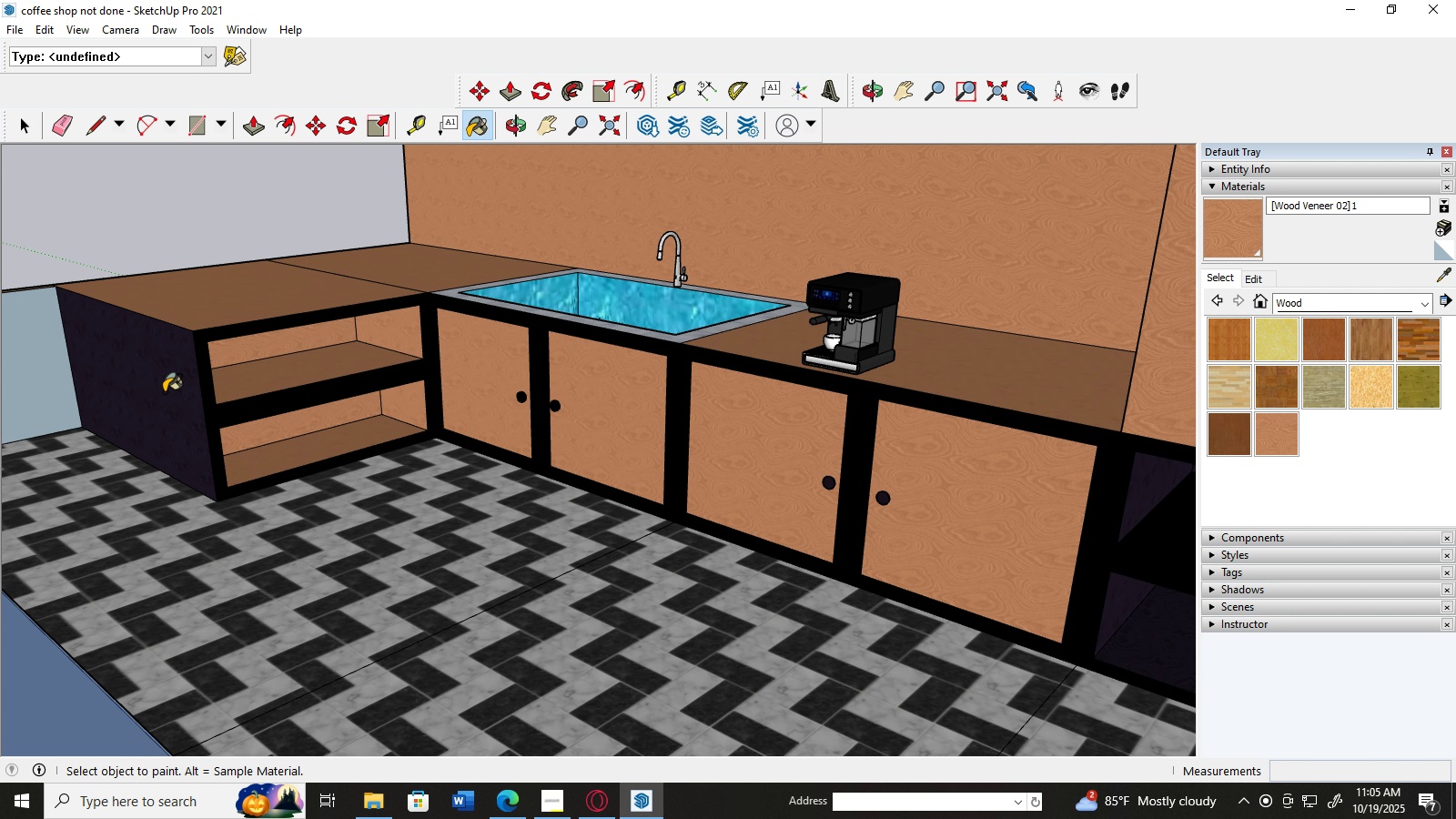 
left_click([164, 392])
 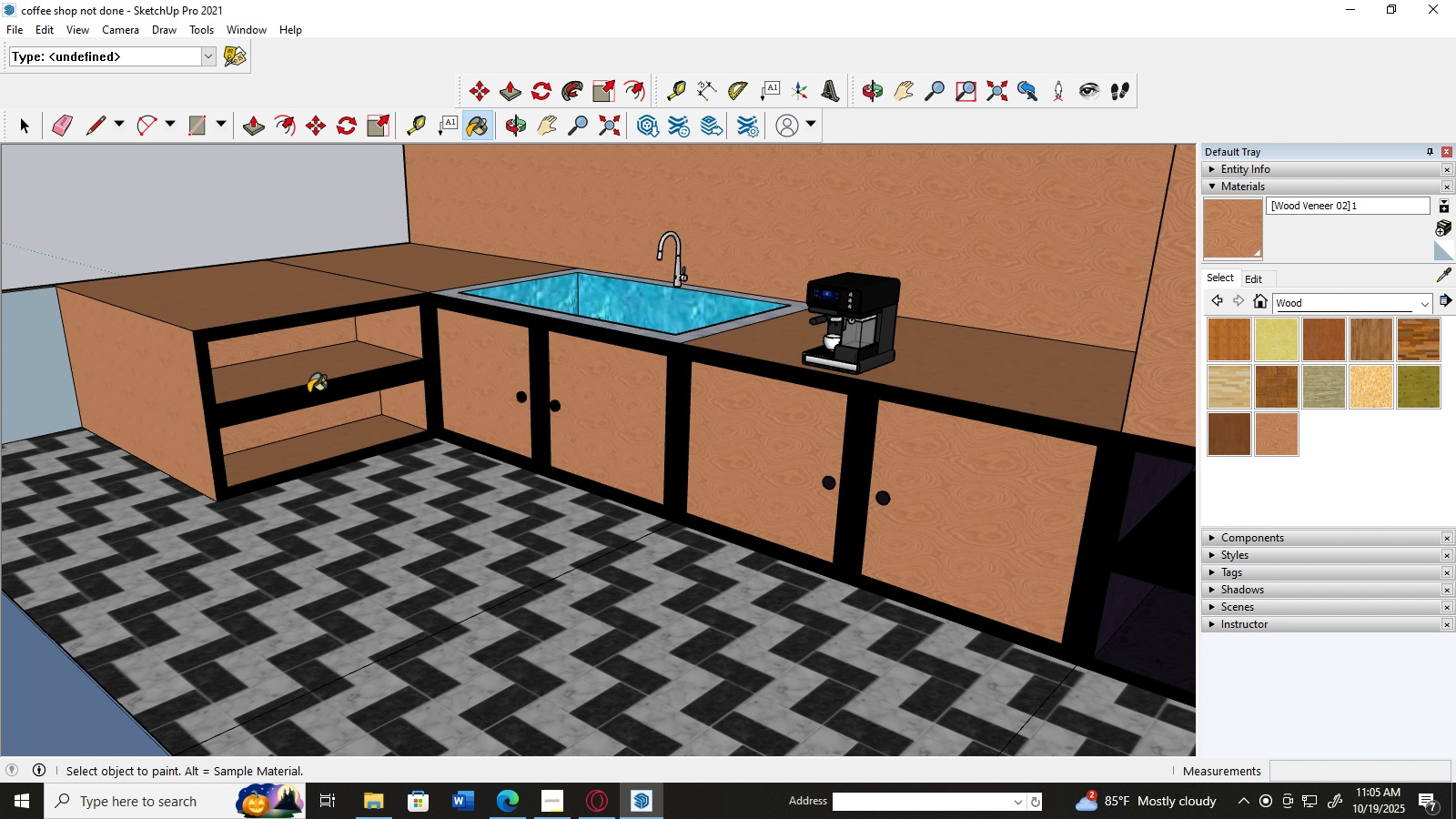 
scroll: coordinate [842, 447], scroll_direction: down, amount: 11.0
 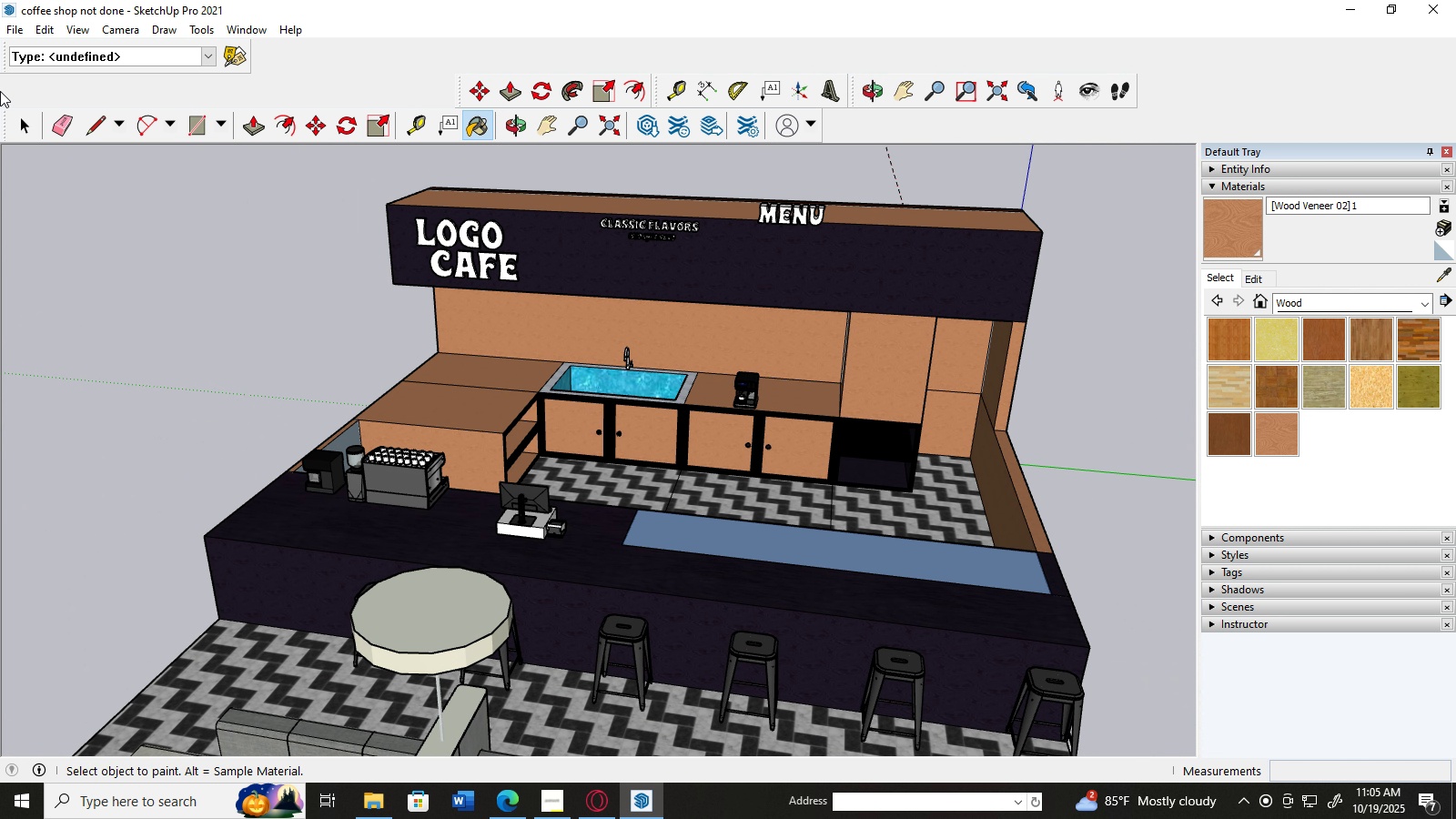 
double_click([96, 243])
 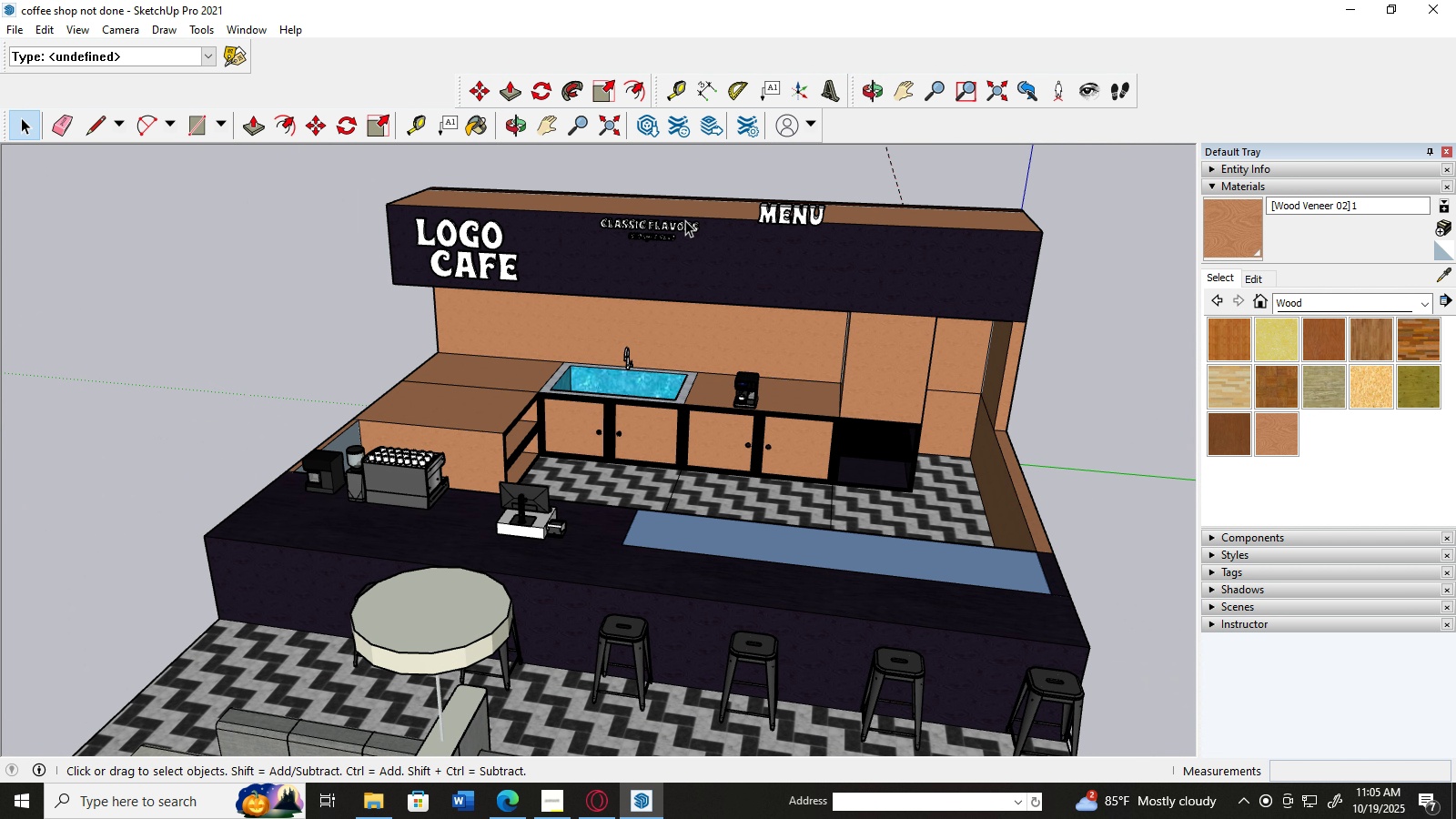 
scroll: coordinate [705, 234], scroll_direction: up, amount: 11.0
 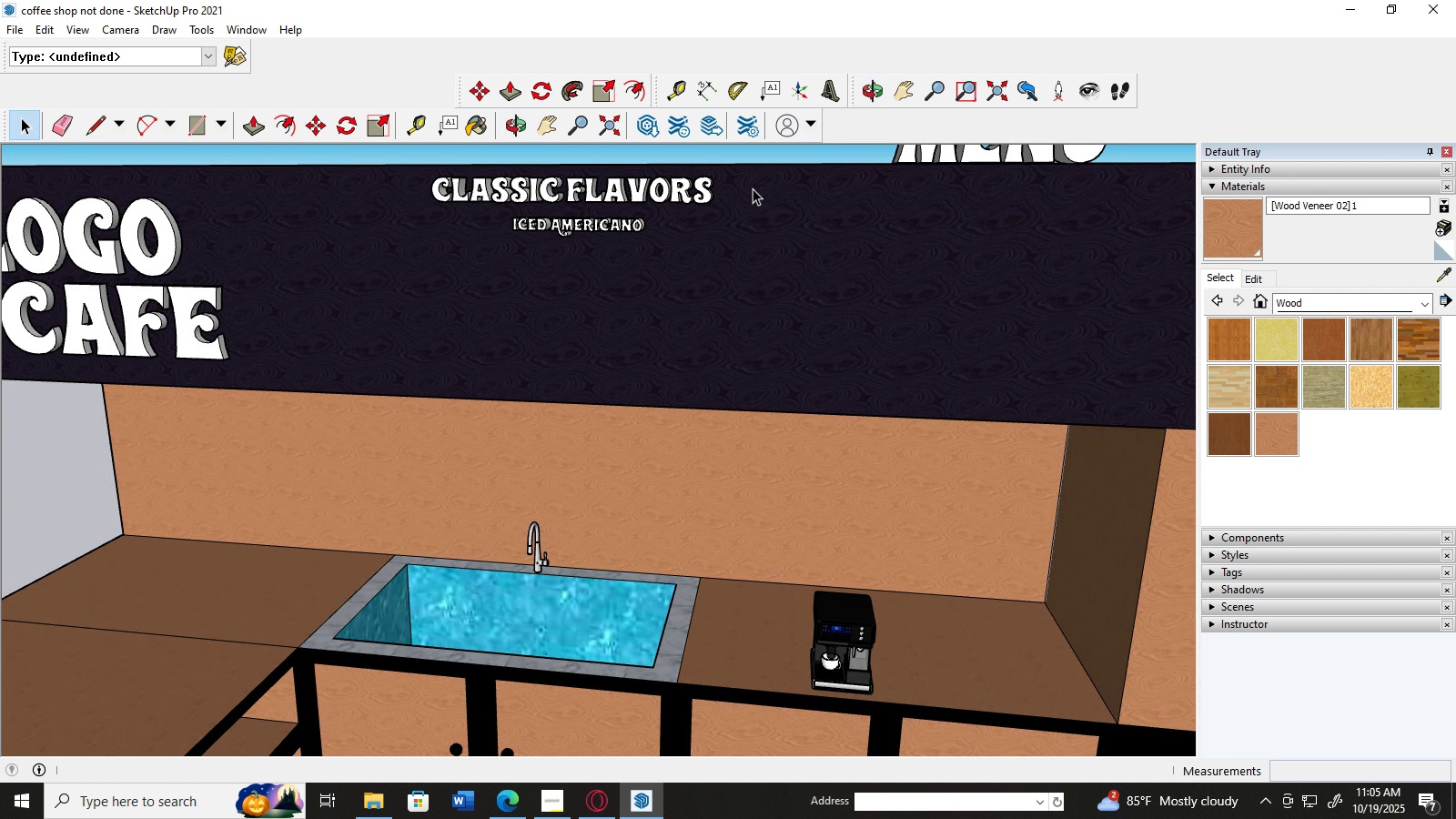 
scroll: coordinate [746, 188], scroll_direction: down, amount: 2.0
 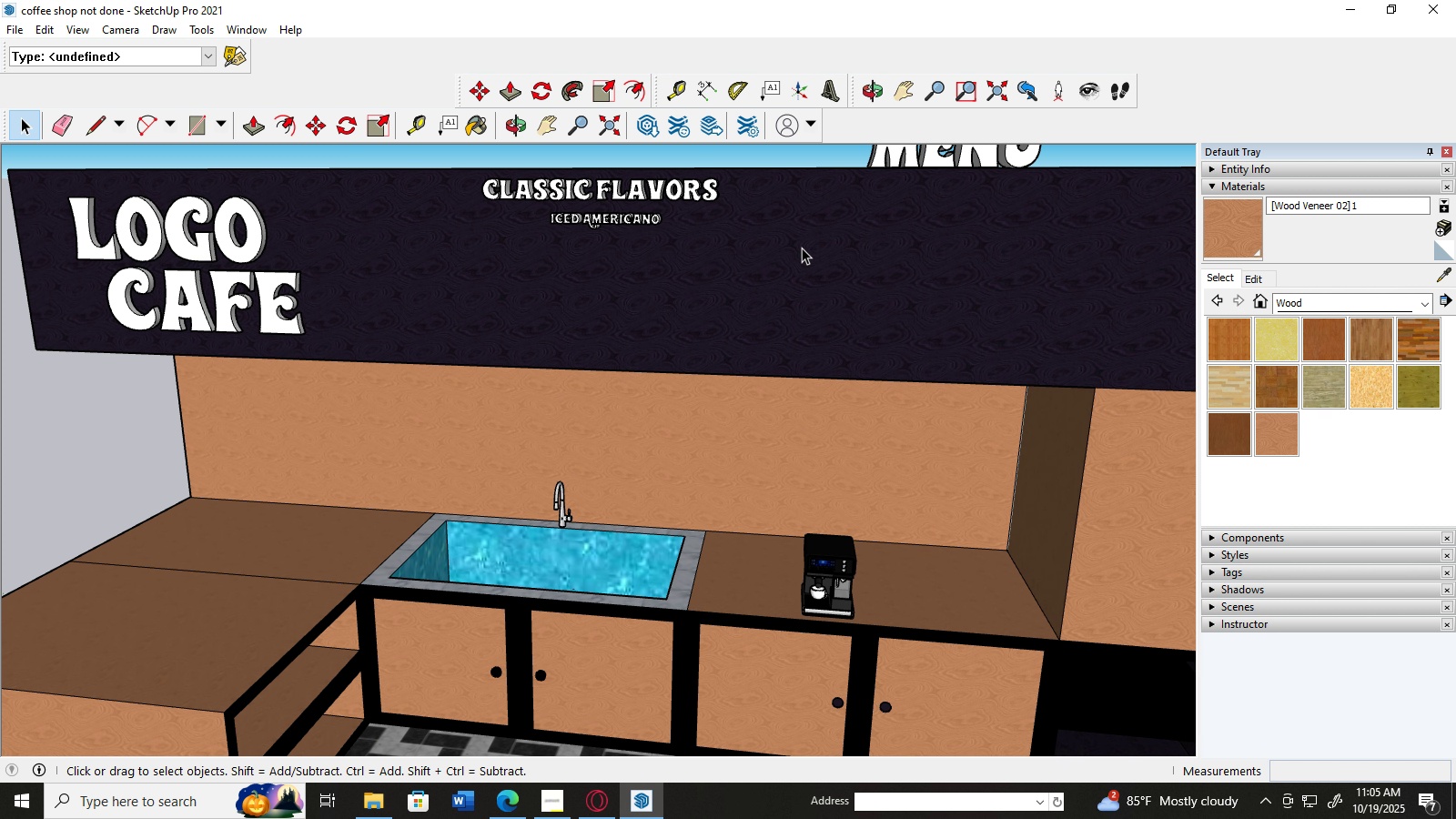 
left_click([802, 248])
 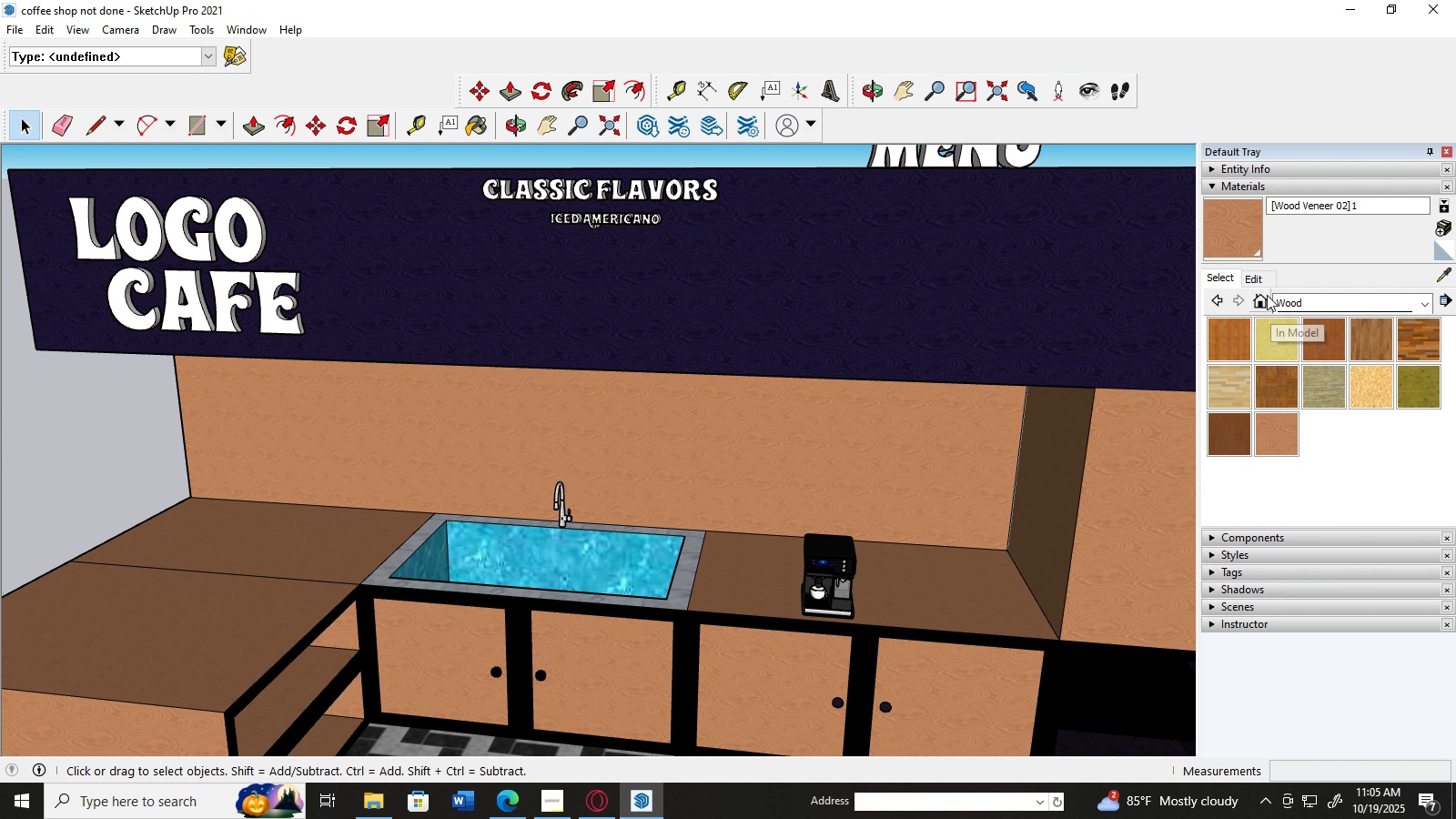 
left_click([1261, 282])
 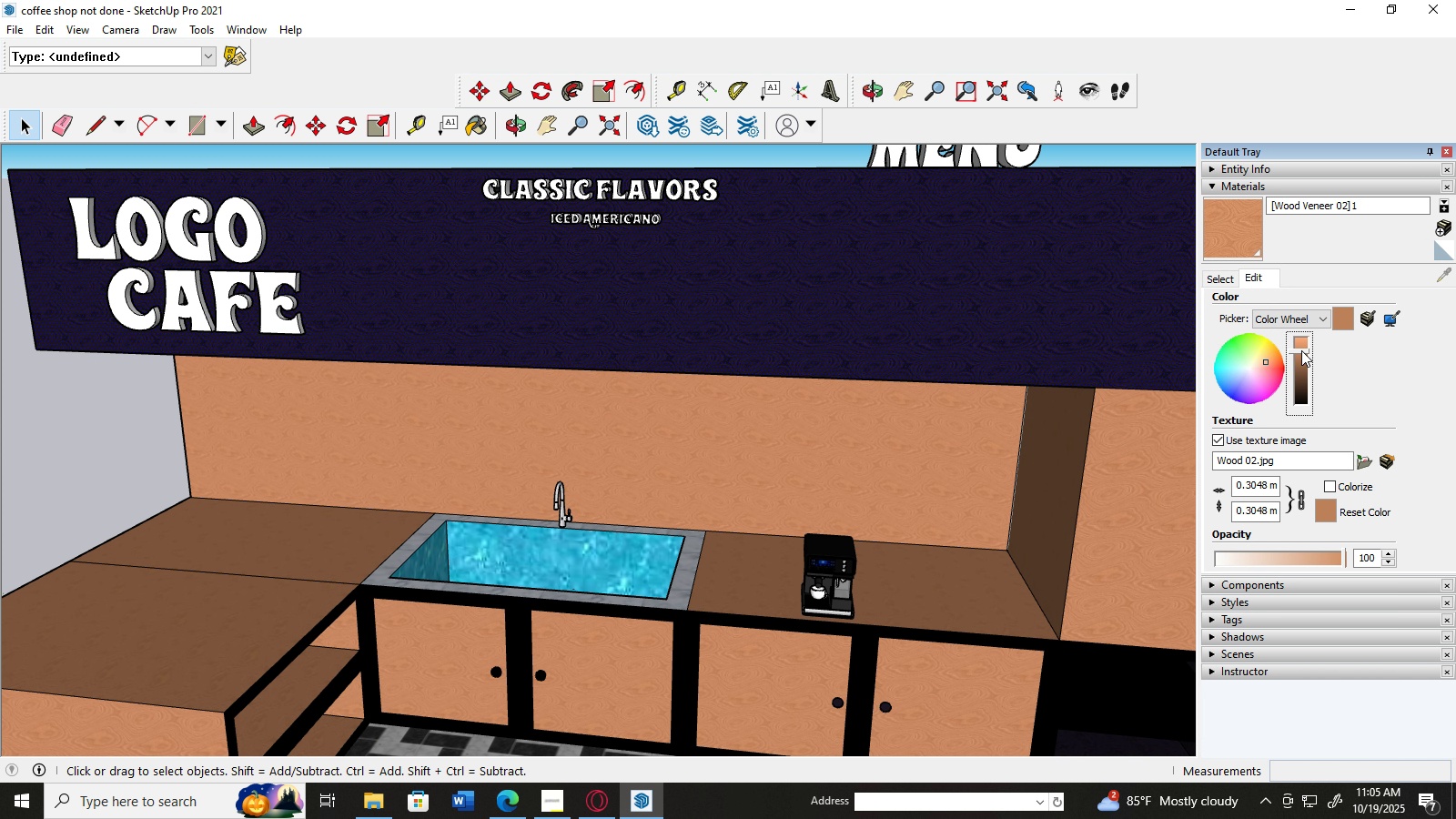 
wait(8.65)
 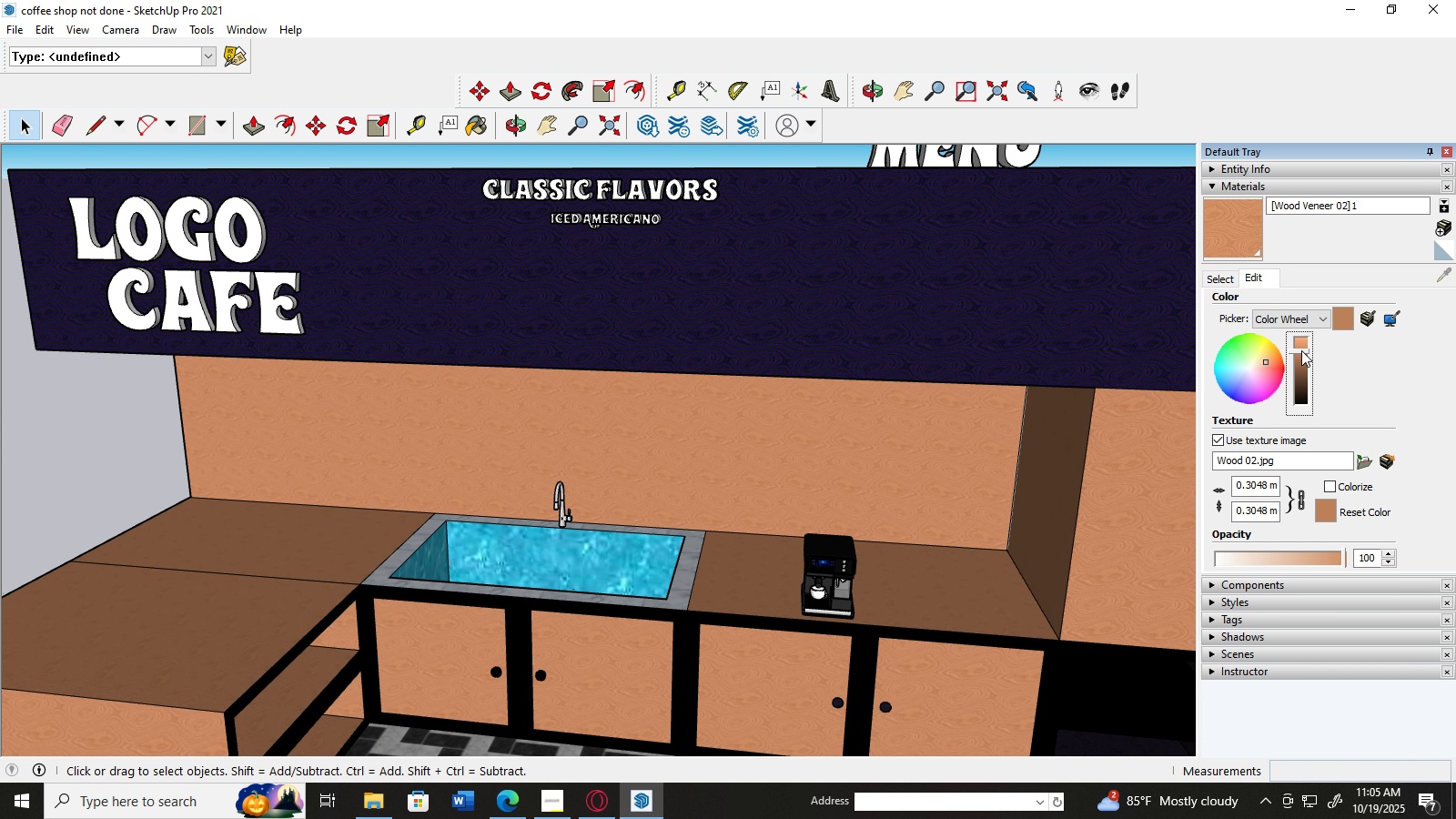 
left_click([48, 417])
 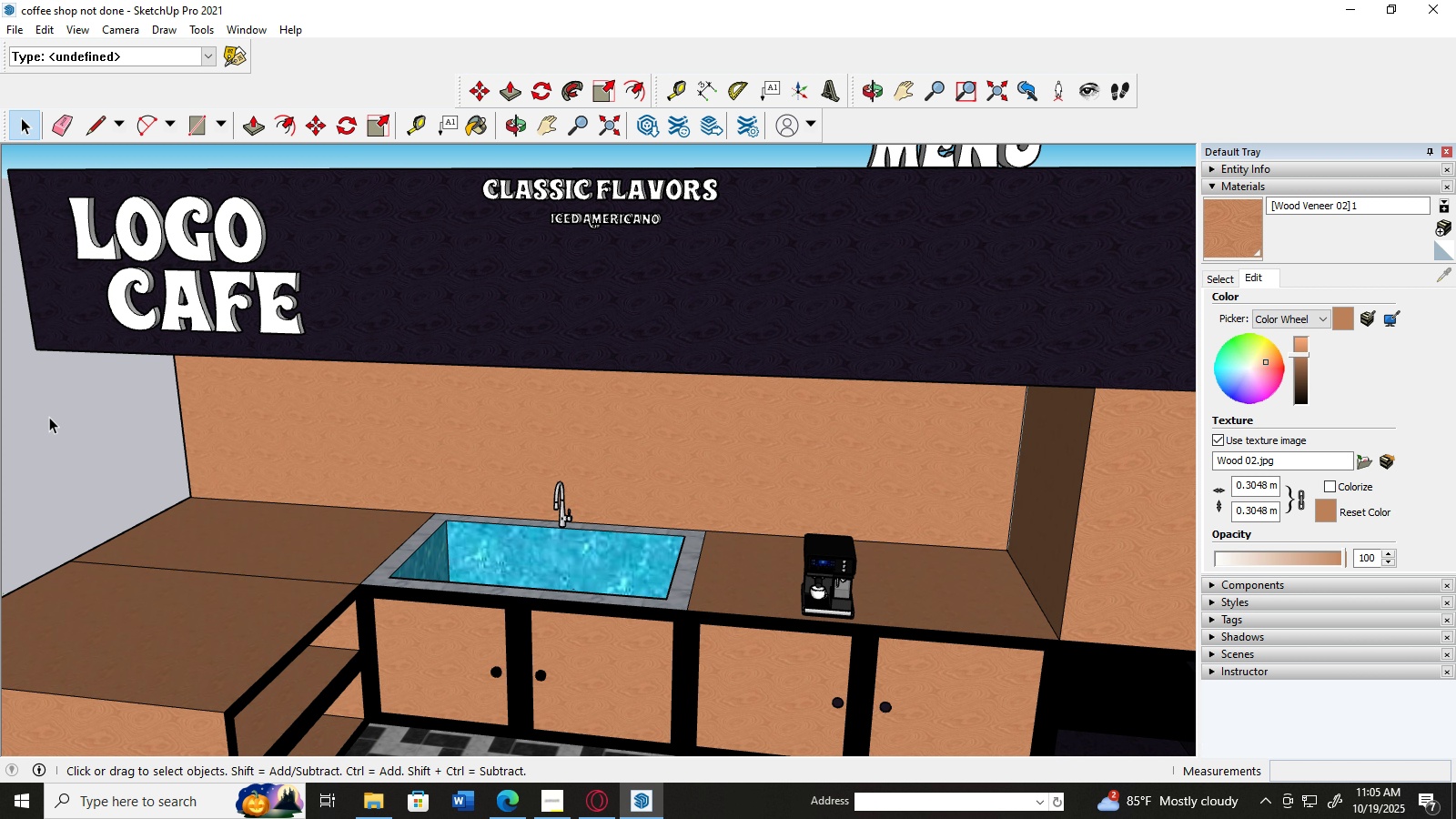 
scroll: coordinate [50, 416], scroll_direction: down, amount: 9.0
 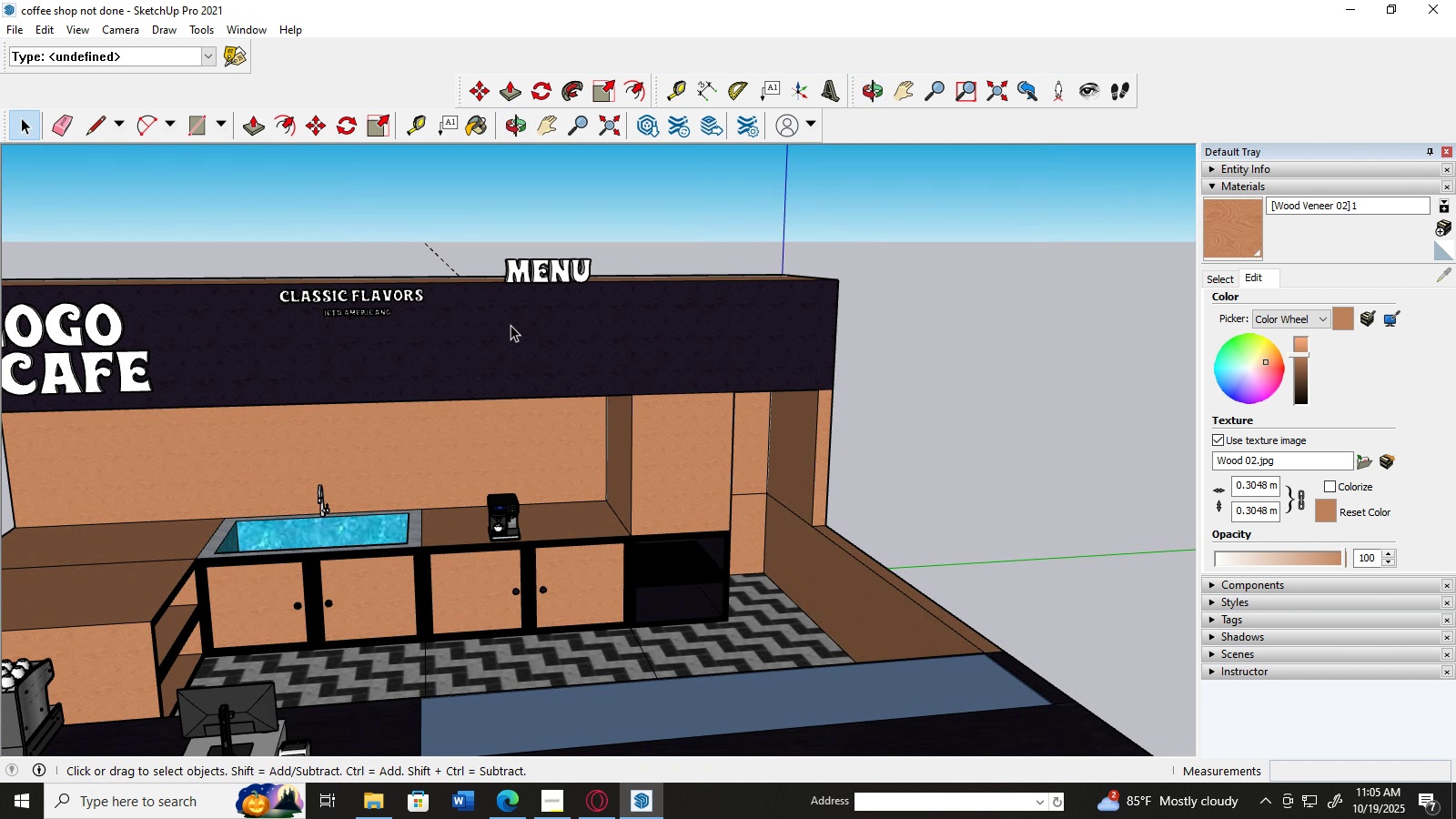 
scroll: coordinate [368, 293], scroll_direction: up, amount: 7.0
 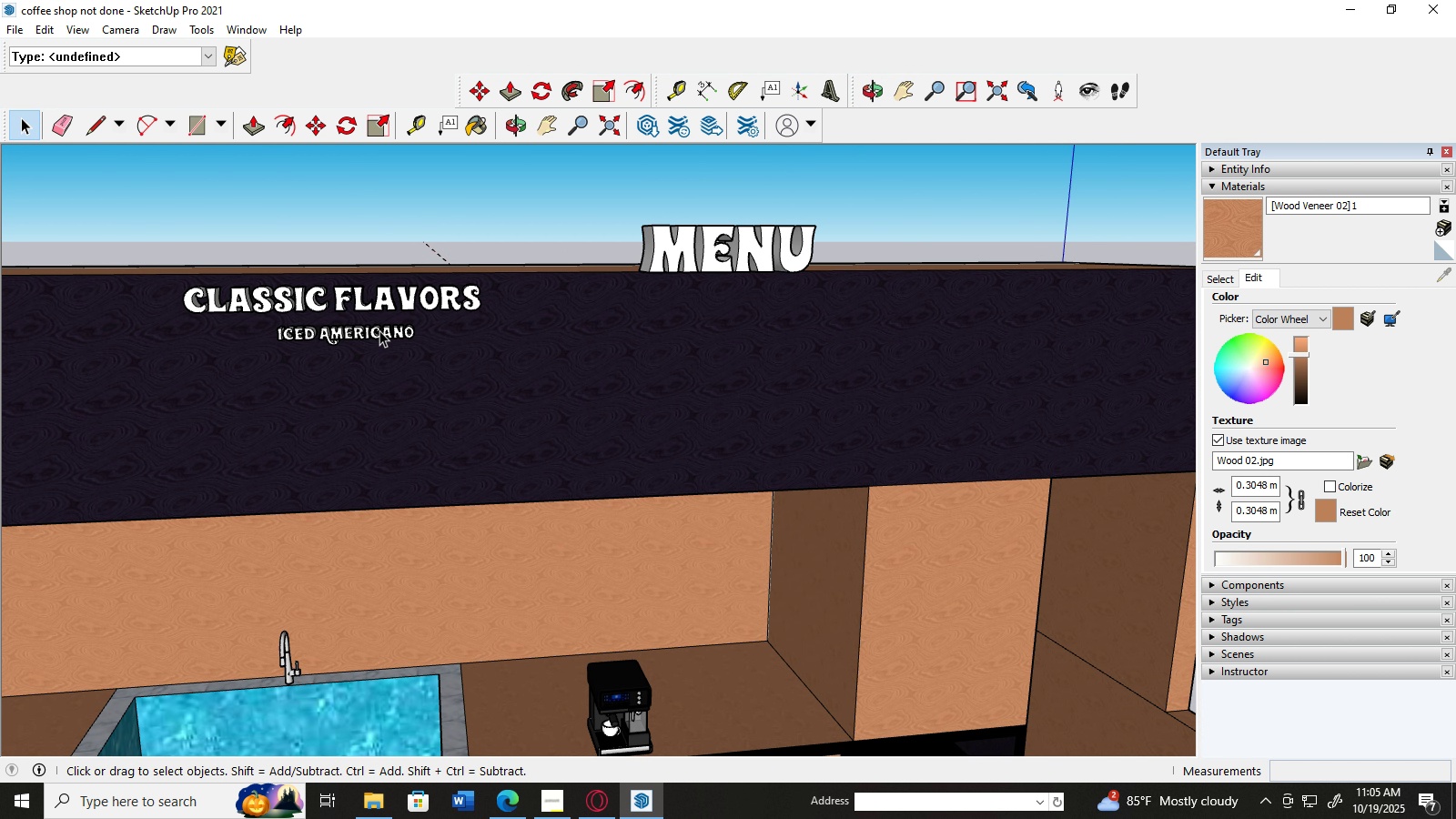 
left_click([379, 330])
 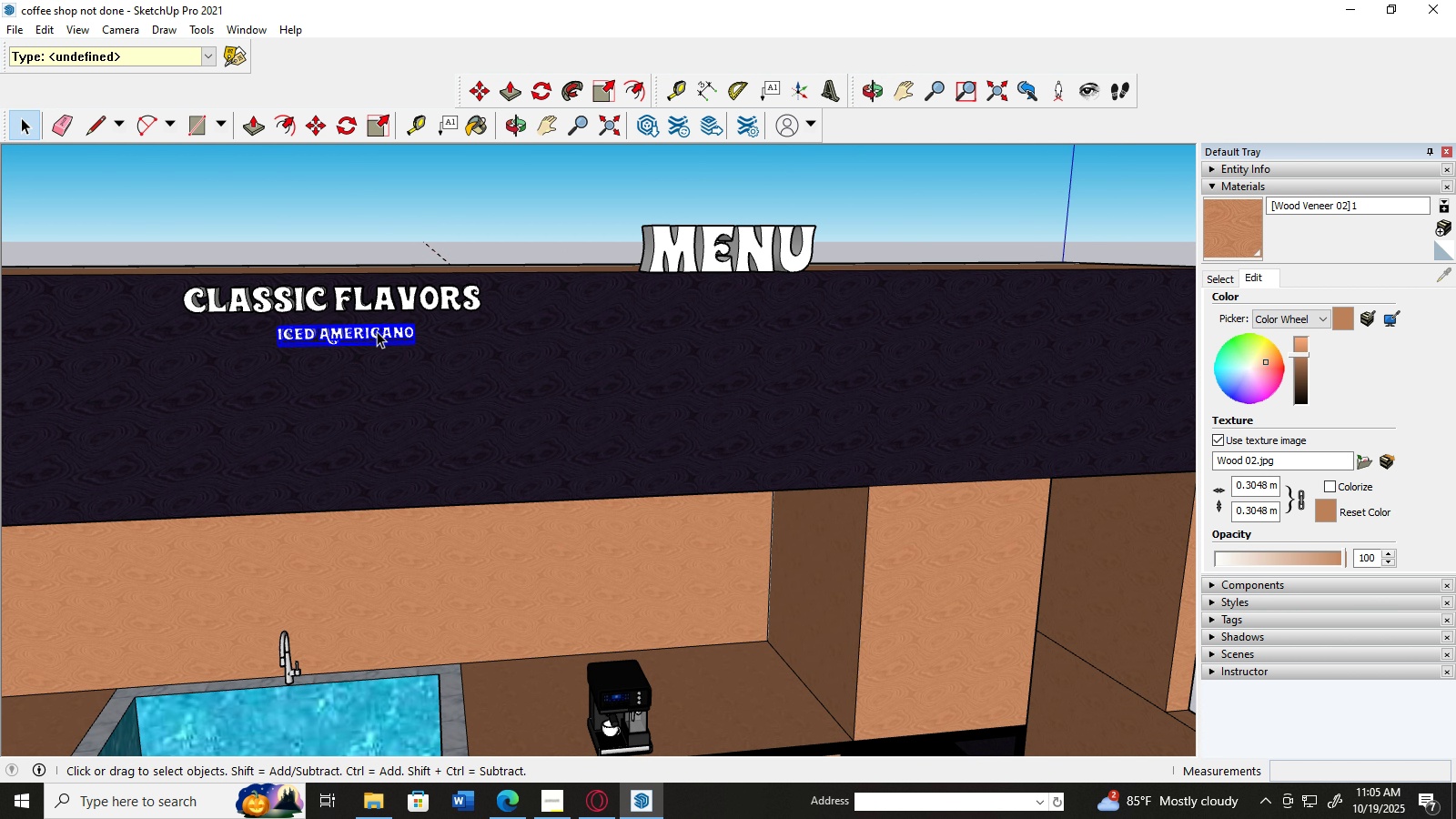 
scroll: coordinate [377, 331], scroll_direction: up, amount: 2.0
 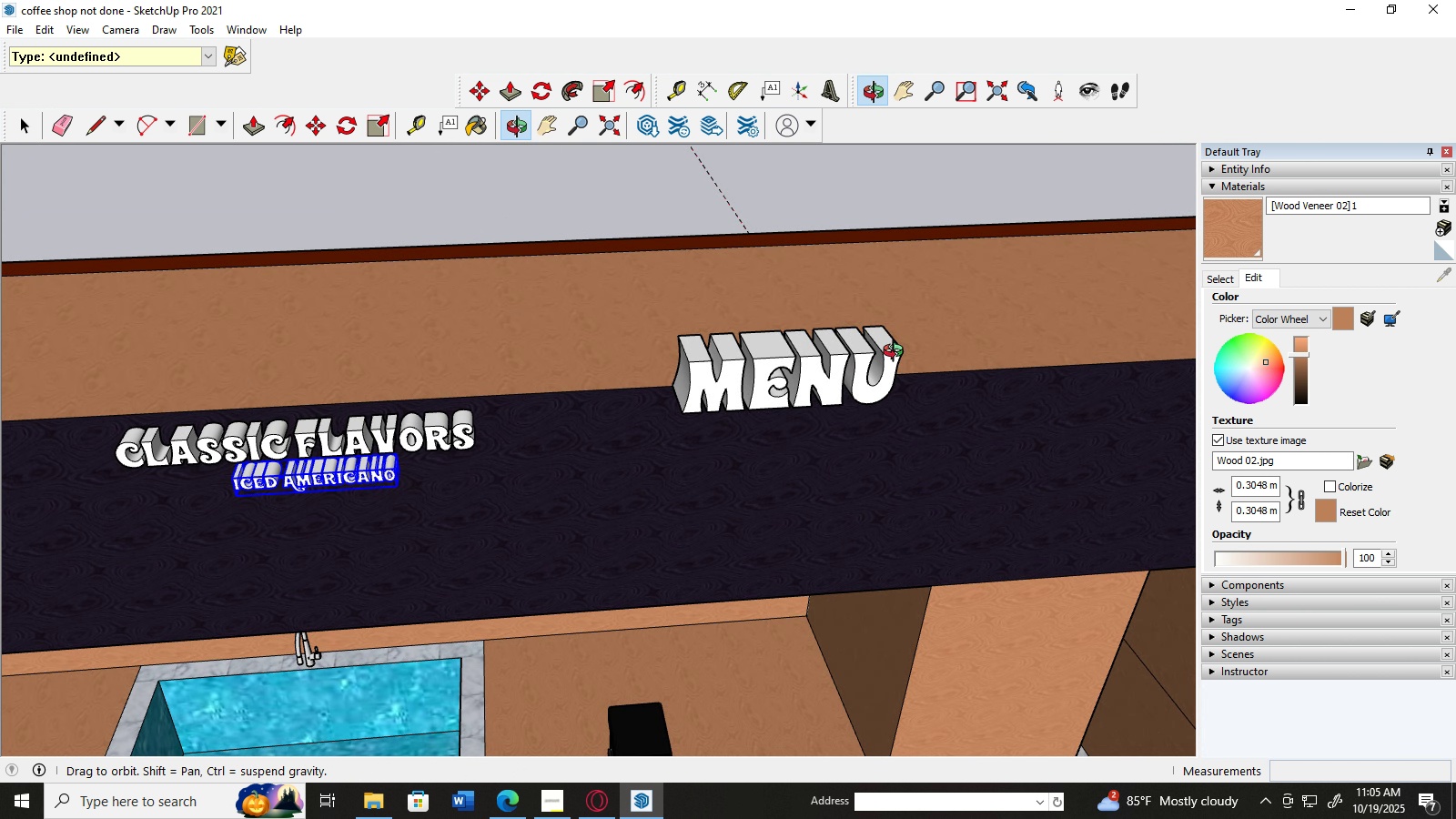 
left_click([803, 393])
 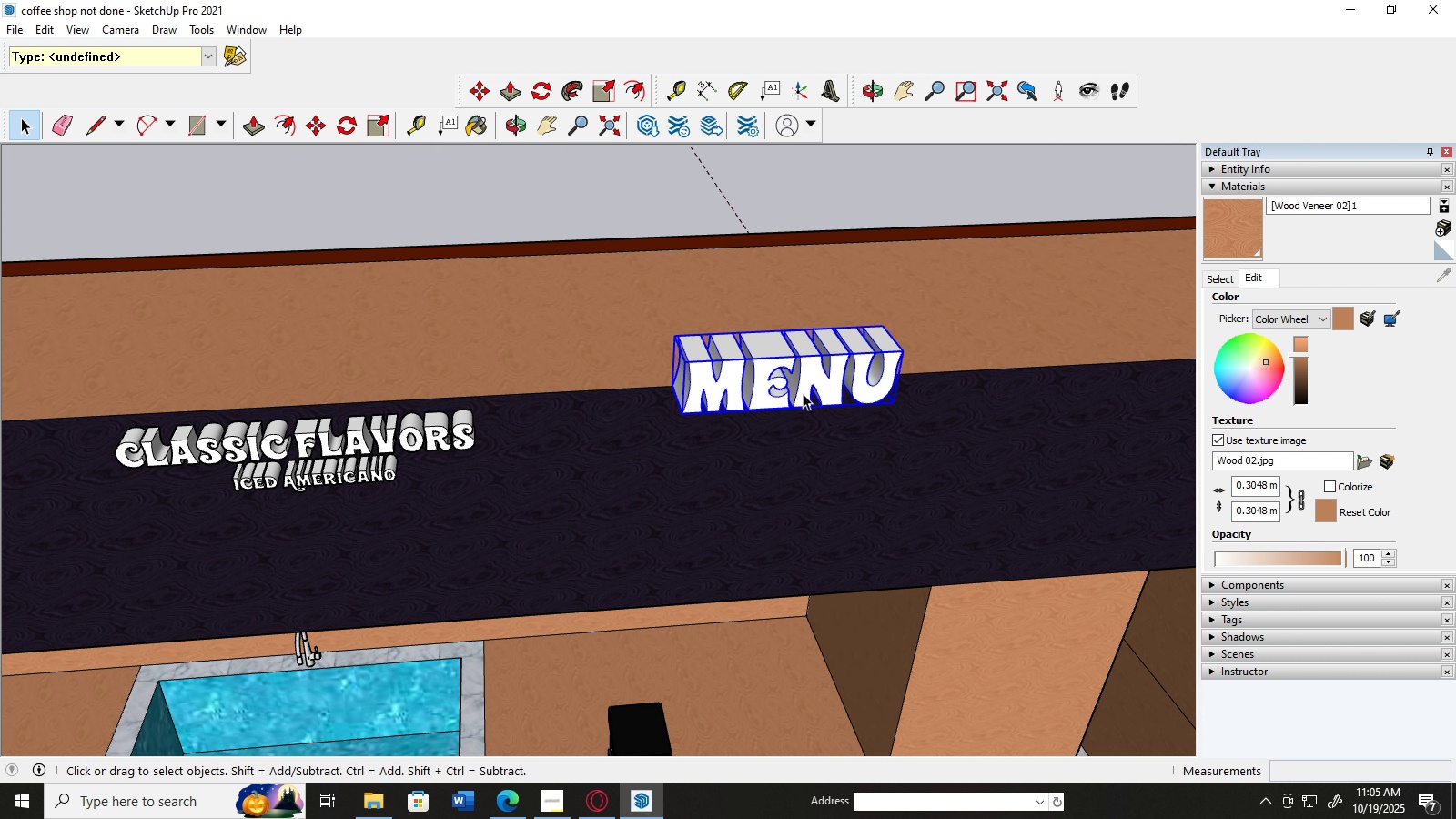 
key(M)
 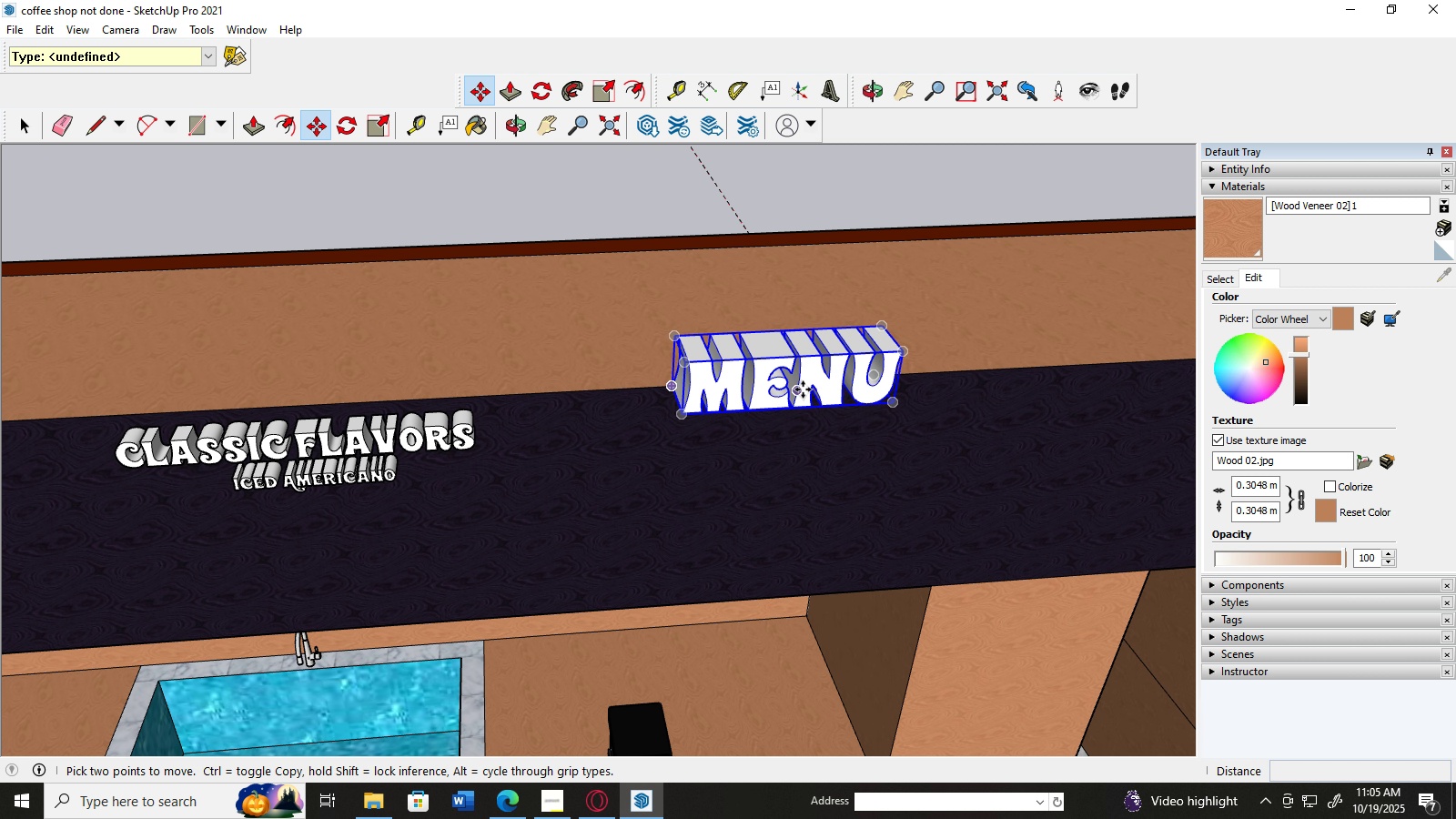 
left_click_drag(start_coordinate=[803, 389], to_coordinate=[784, 359])
 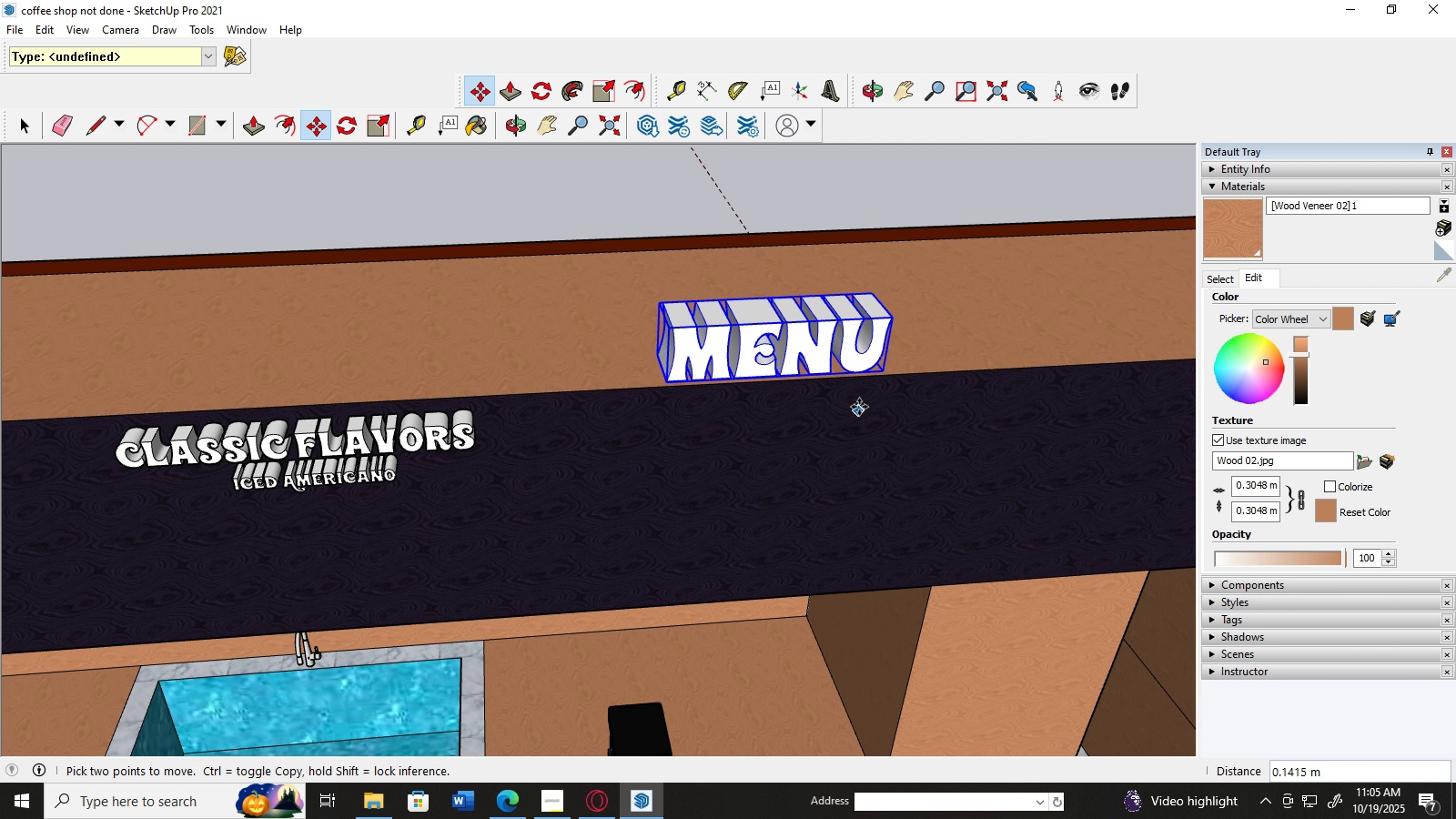 
scroll: coordinate [859, 478], scroll_direction: up, amount: 12.0
 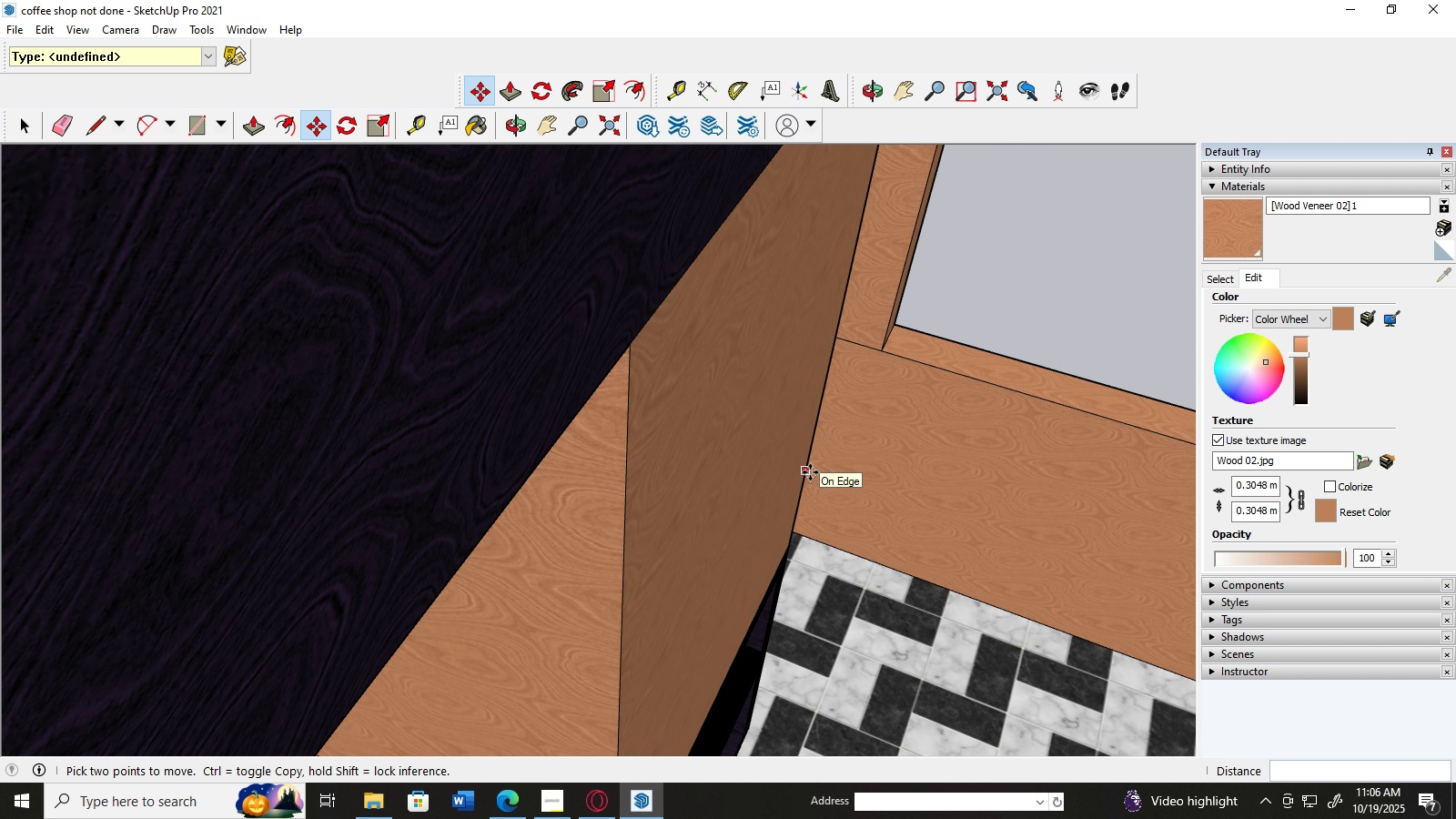 
scroll: coordinate [812, 450], scroll_direction: down, amount: 10.0
 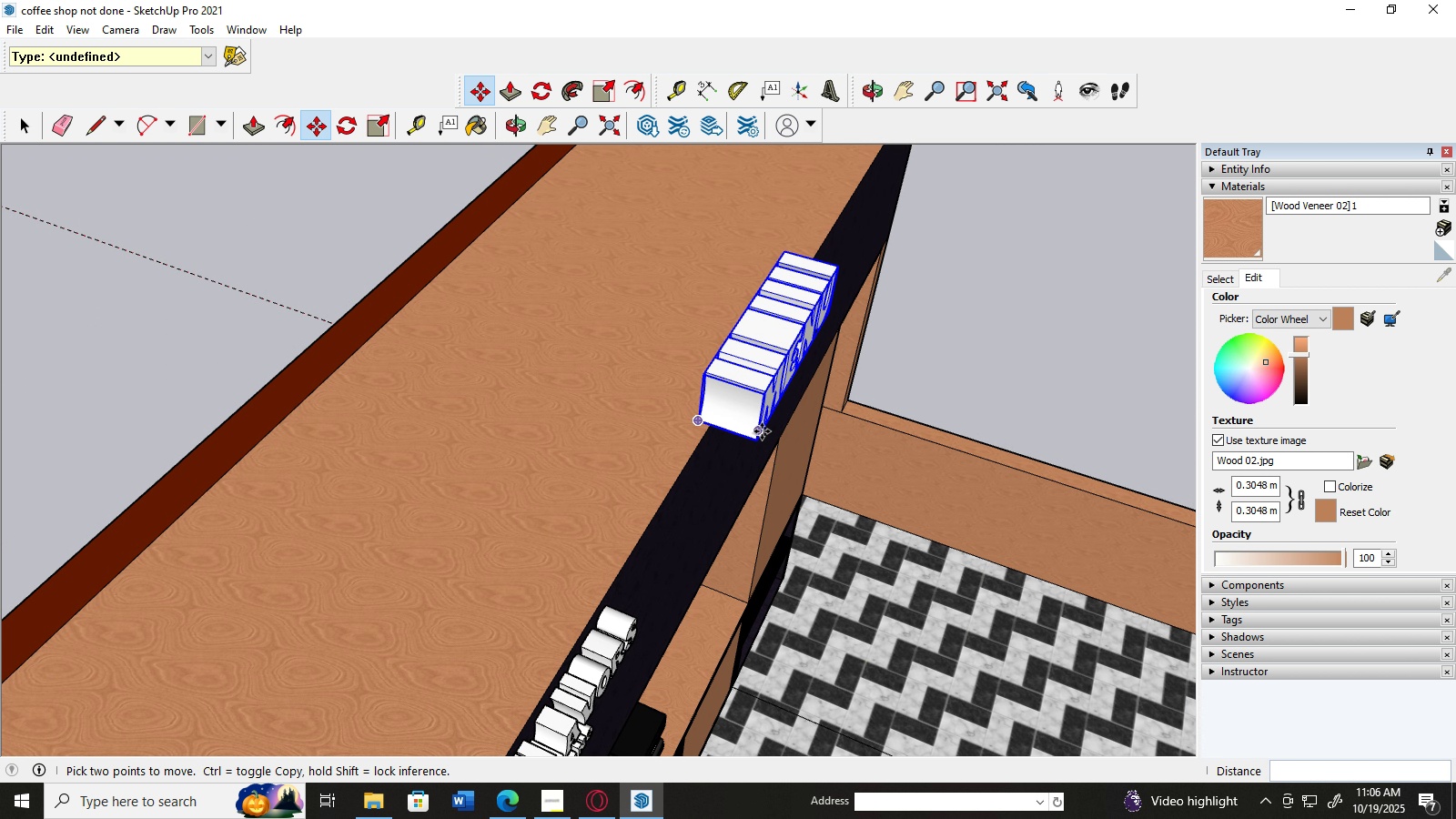 
scroll: coordinate [762, 431], scroll_direction: up, amount: 3.0
 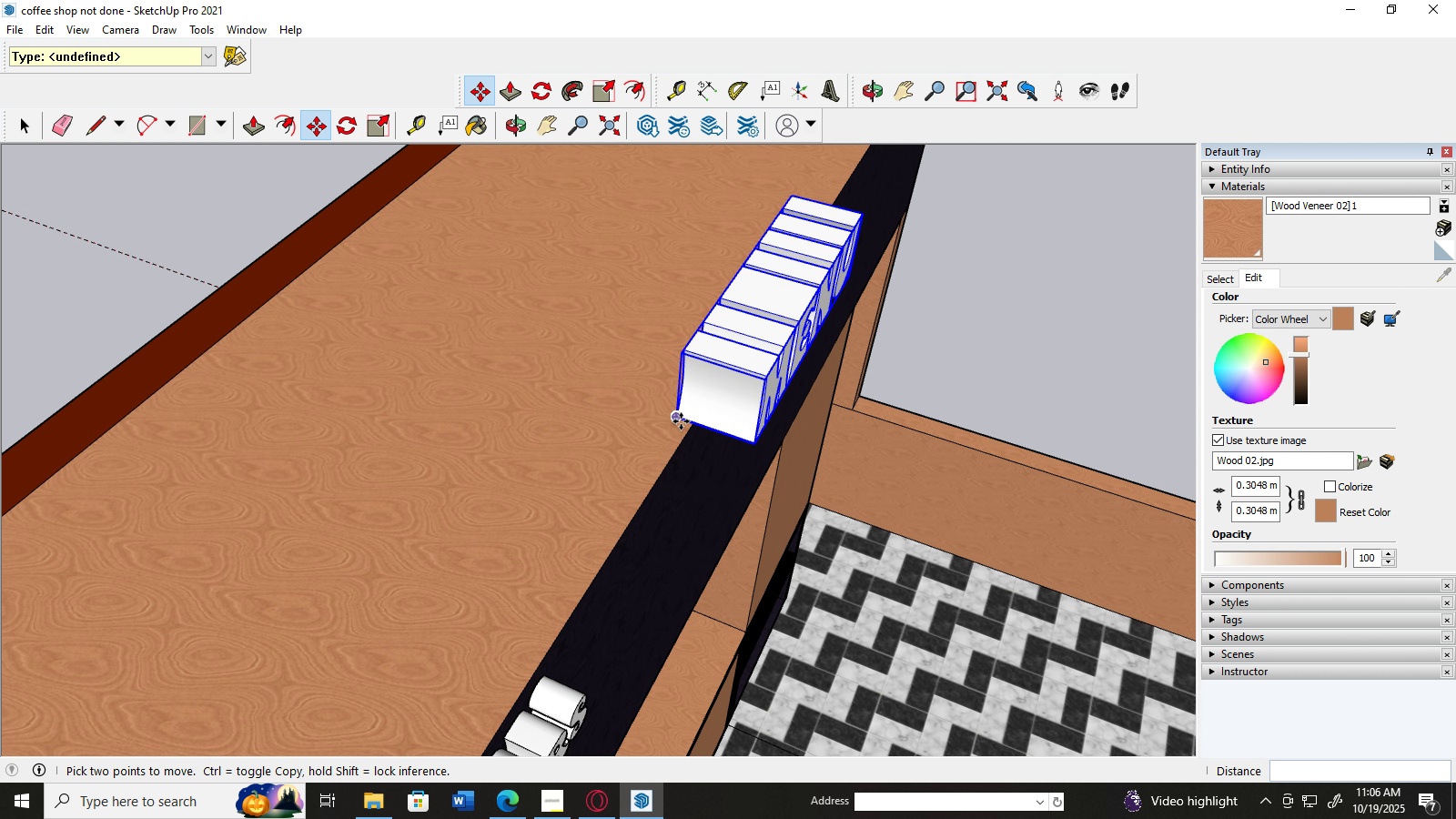 
left_click_drag(start_coordinate=[680, 421], to_coordinate=[581, 376])
 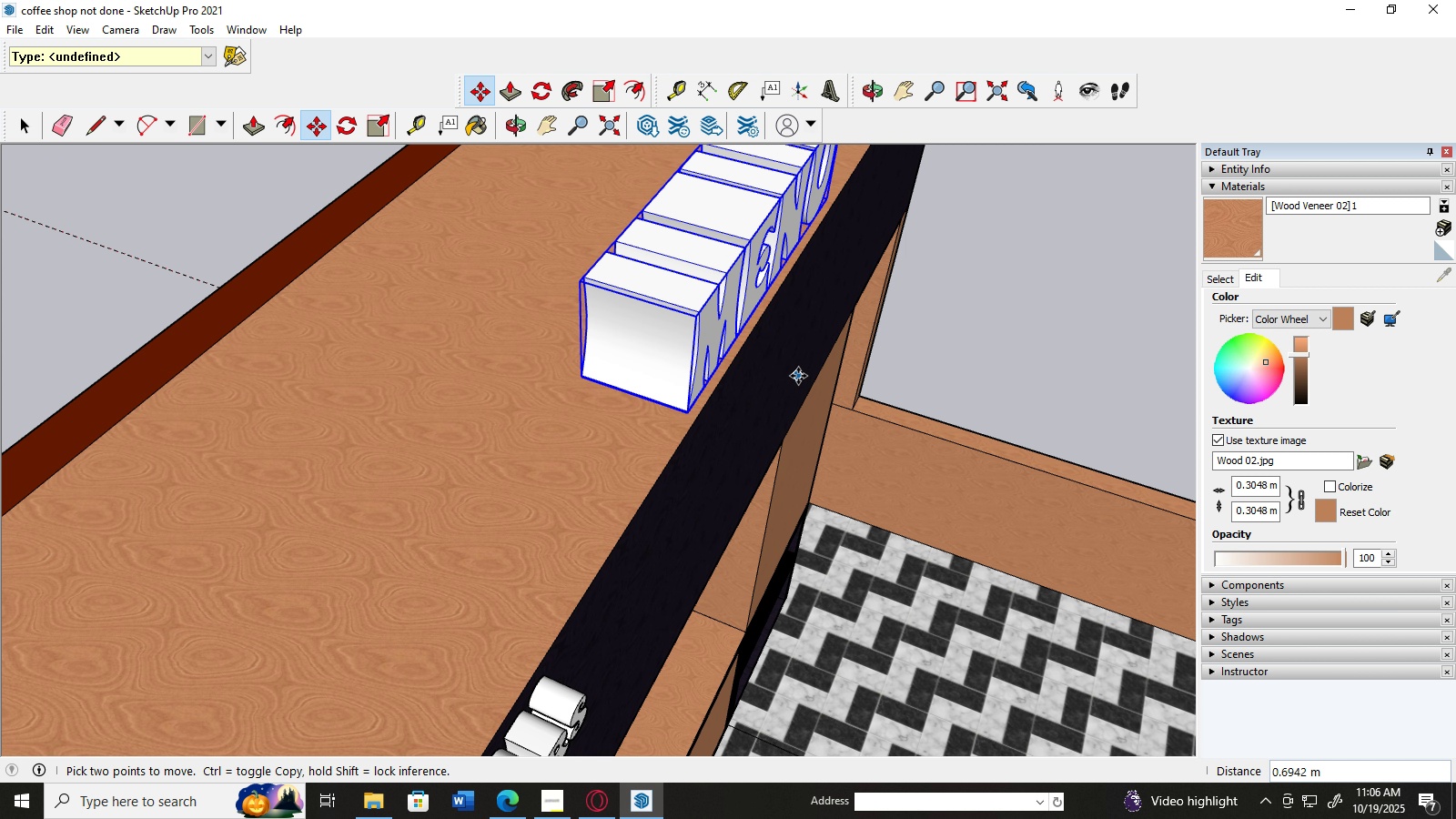 
scroll: coordinate [798, 376], scroll_direction: up, amount: 1.0
 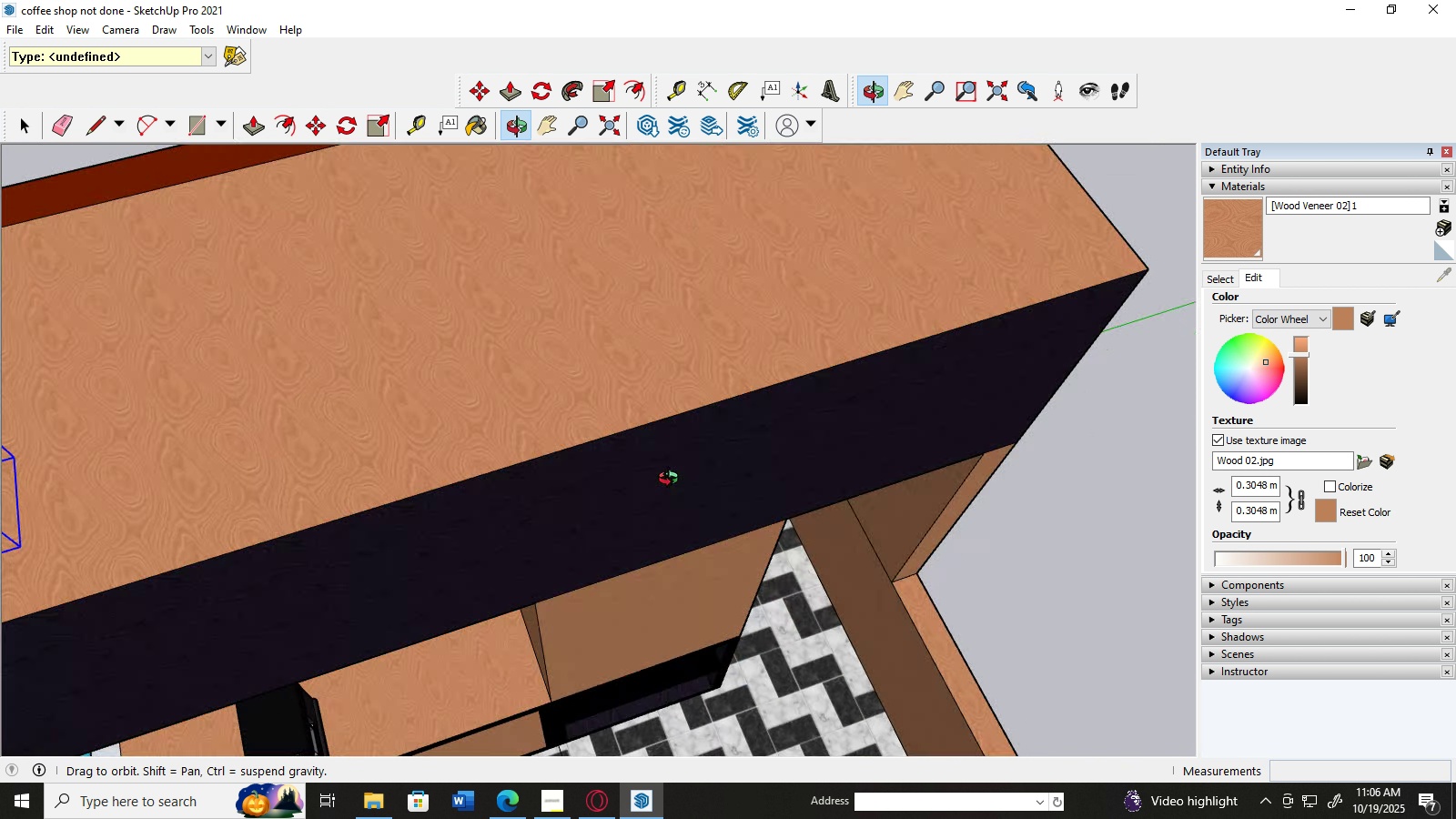 
scroll: coordinate [672, 480], scroll_direction: down, amount: 4.0
 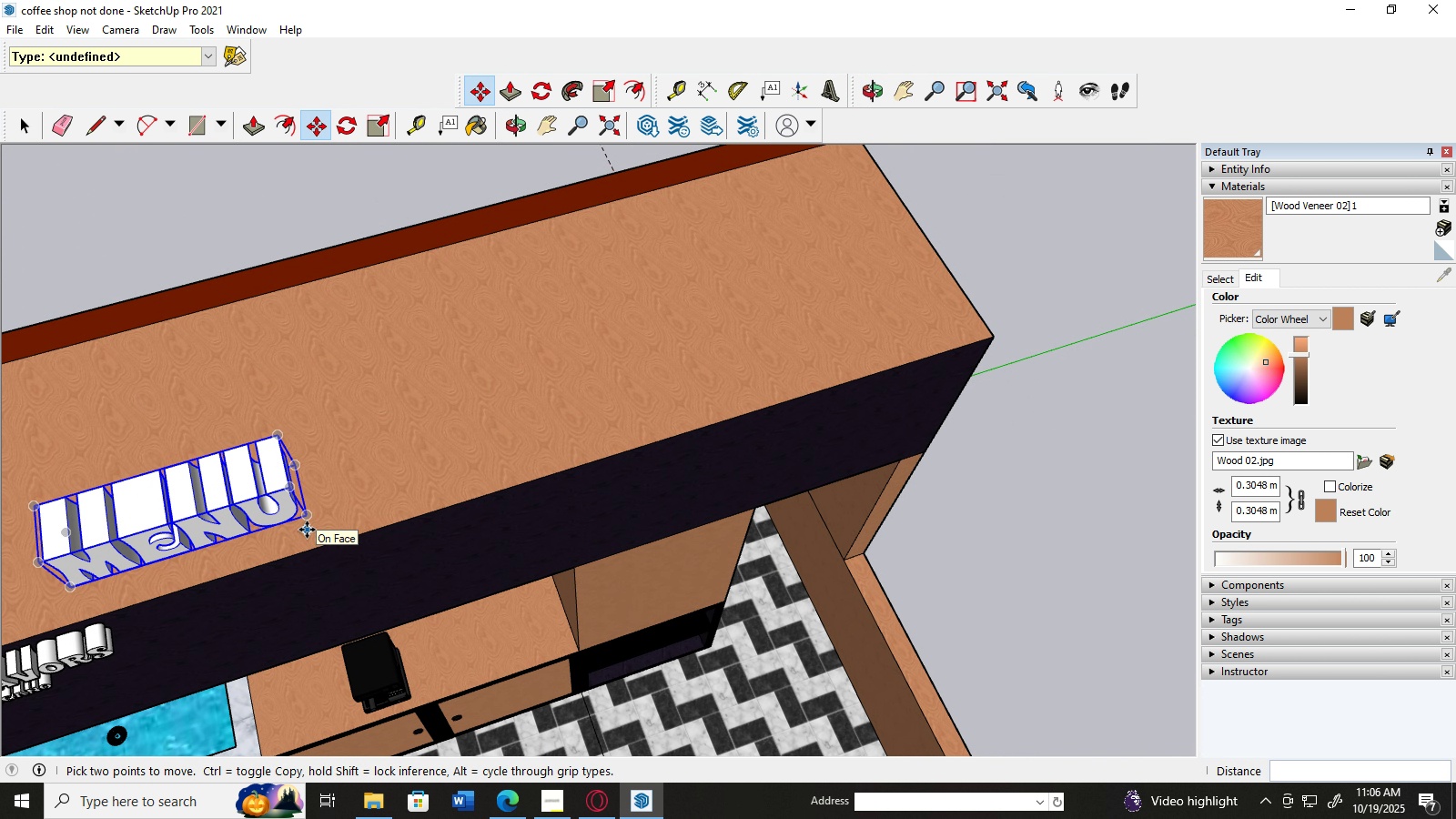 
scroll: coordinate [307, 530], scroll_direction: up, amount: 3.0
 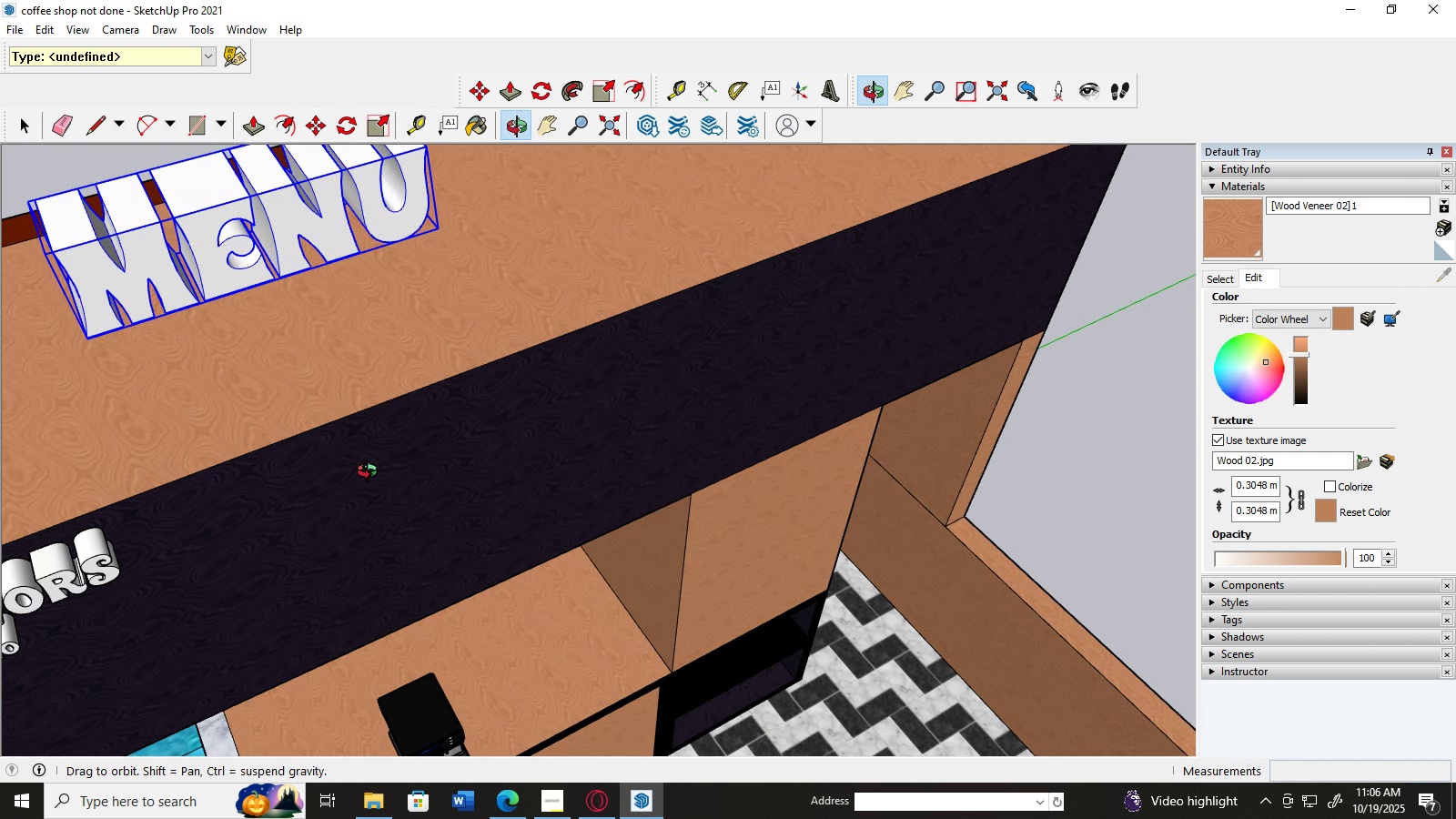 
scroll: coordinate [365, 478], scroll_direction: down, amount: 3.0
 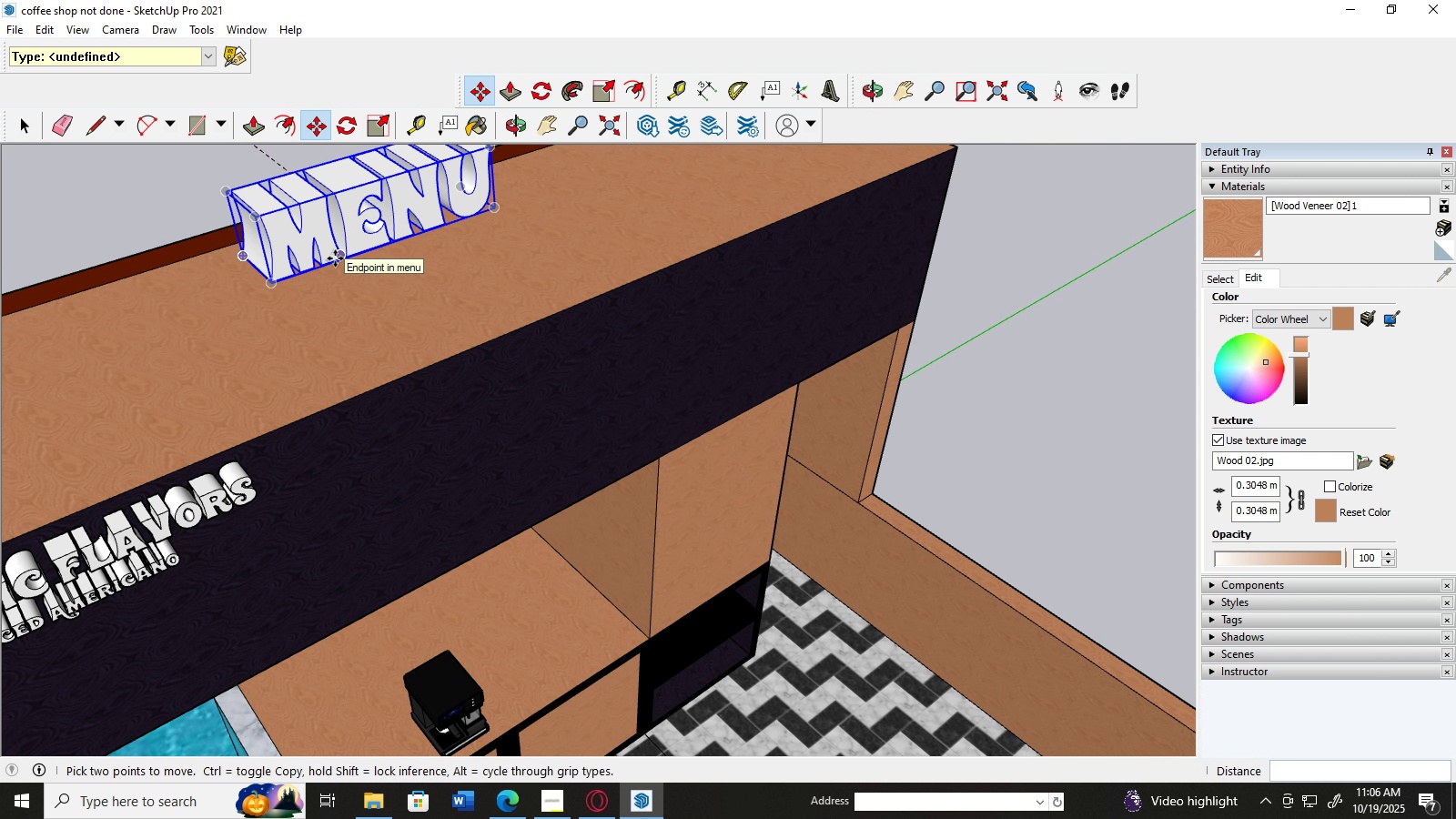 
left_click_drag(start_coordinate=[339, 258], to_coordinate=[334, 298])
 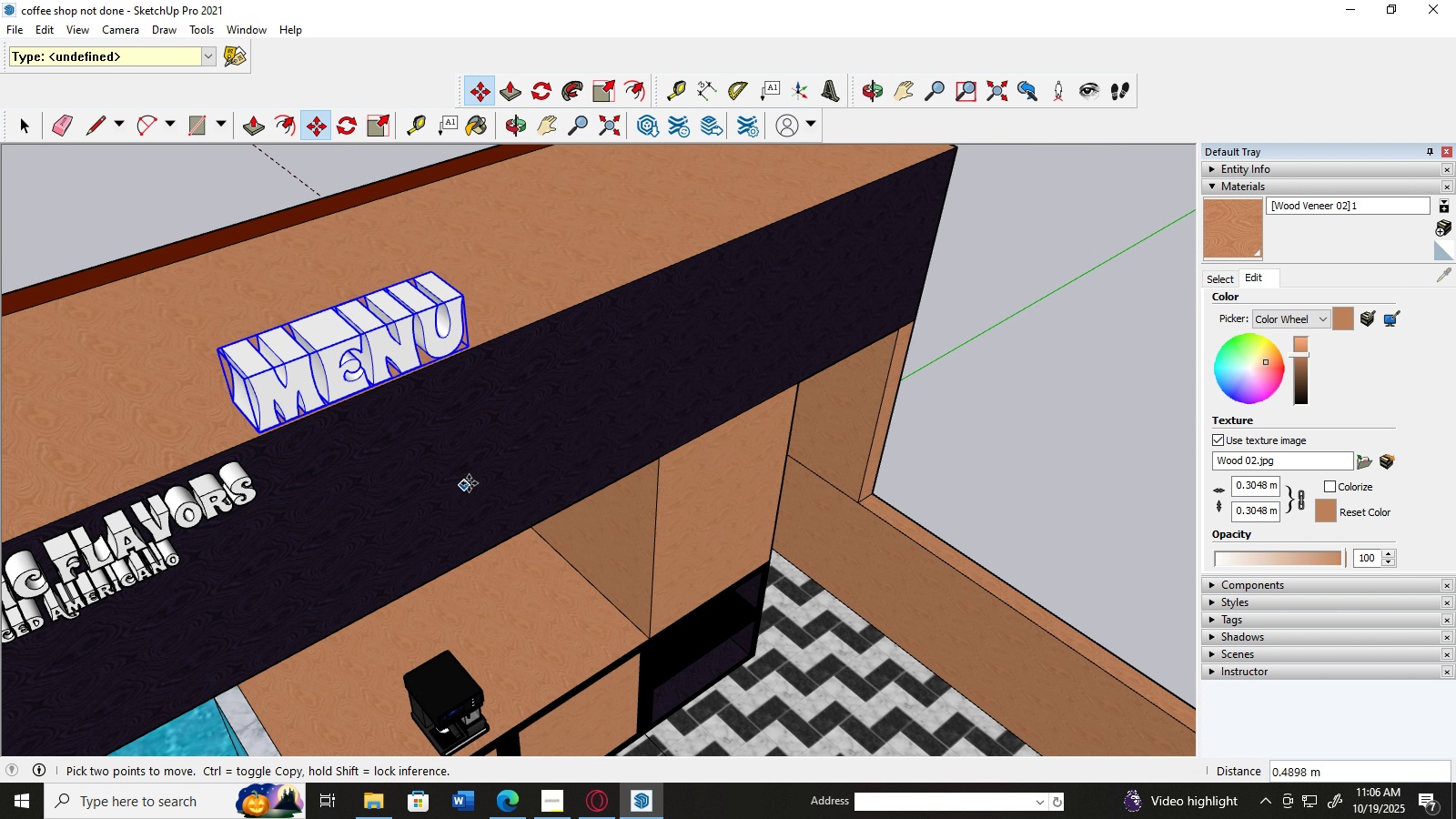 
scroll: coordinate [309, 213], scroll_direction: up, amount: 4.0
 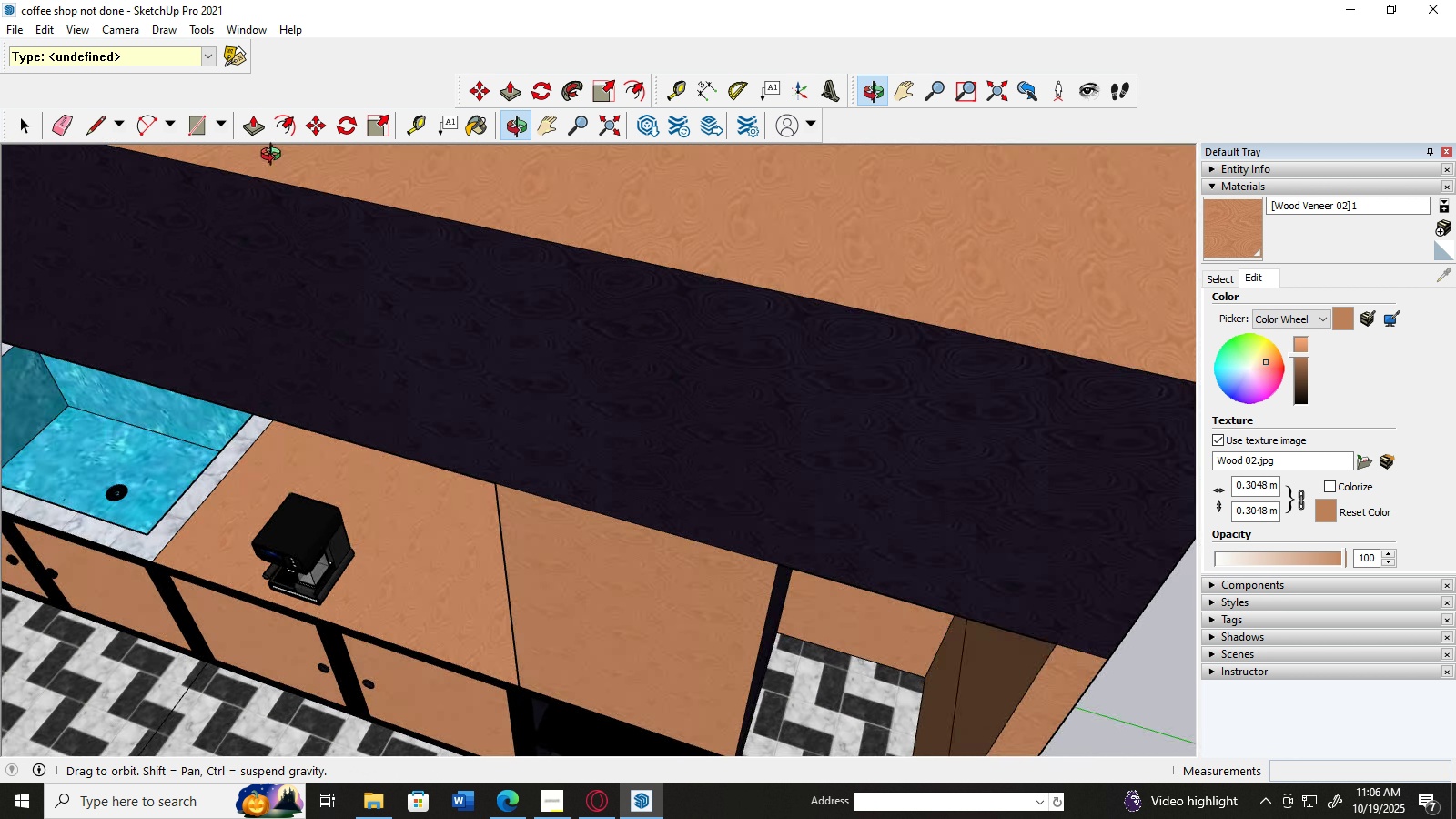 
scroll: coordinate [238, 229], scroll_direction: down, amount: 18.0
 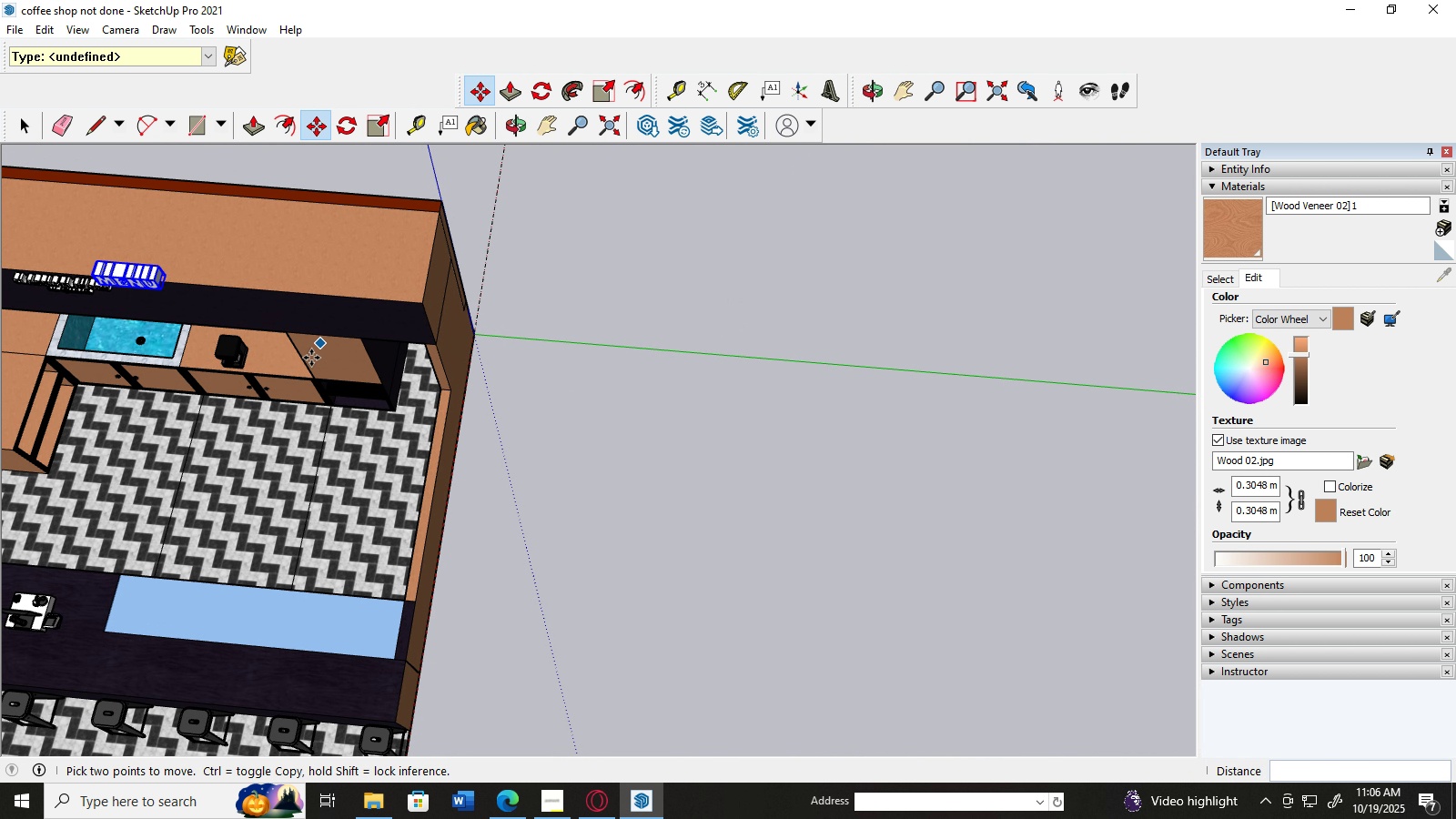 
key(H)
 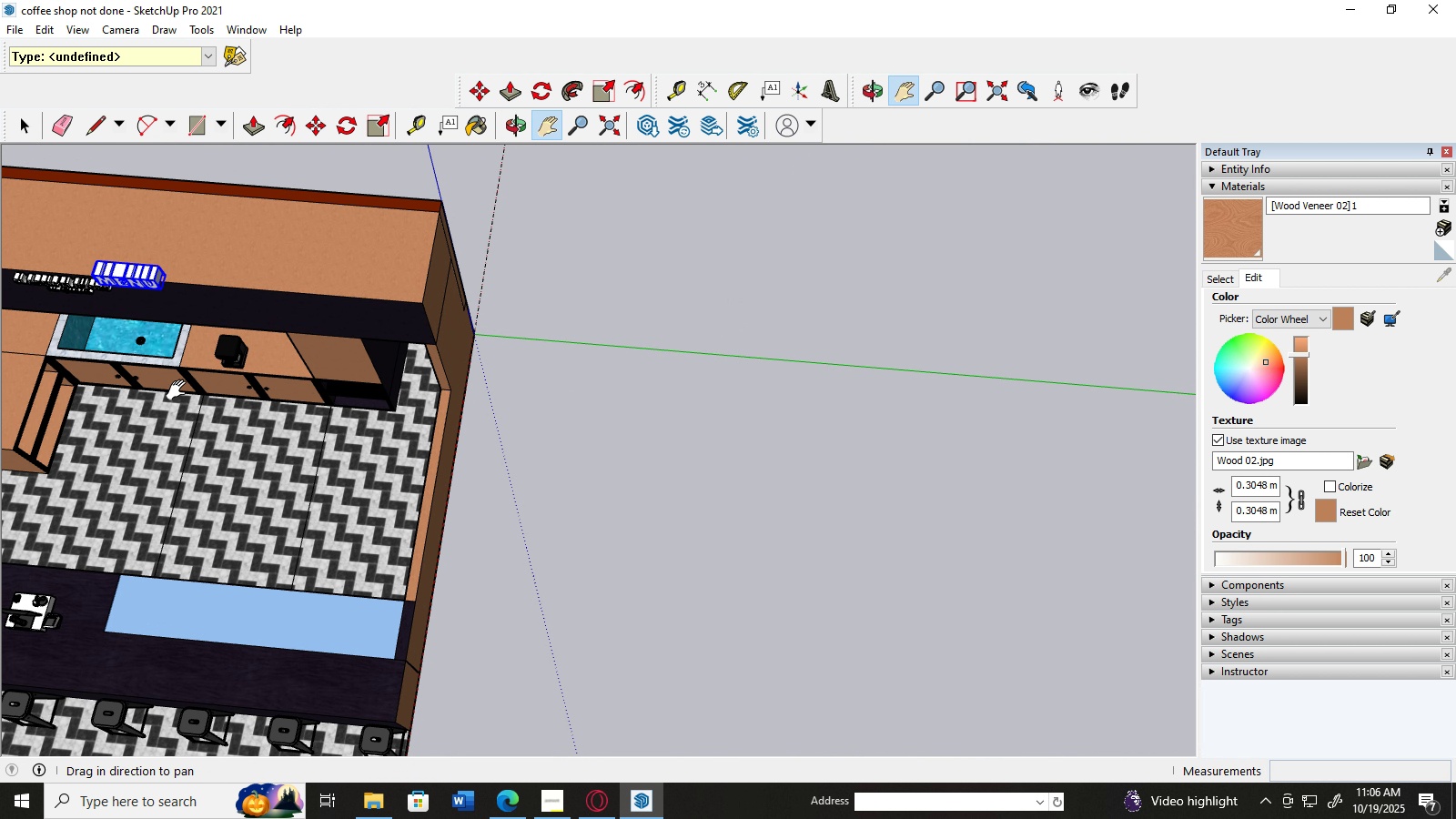 
left_click_drag(start_coordinate=[180, 390], to_coordinate=[279, 389])
 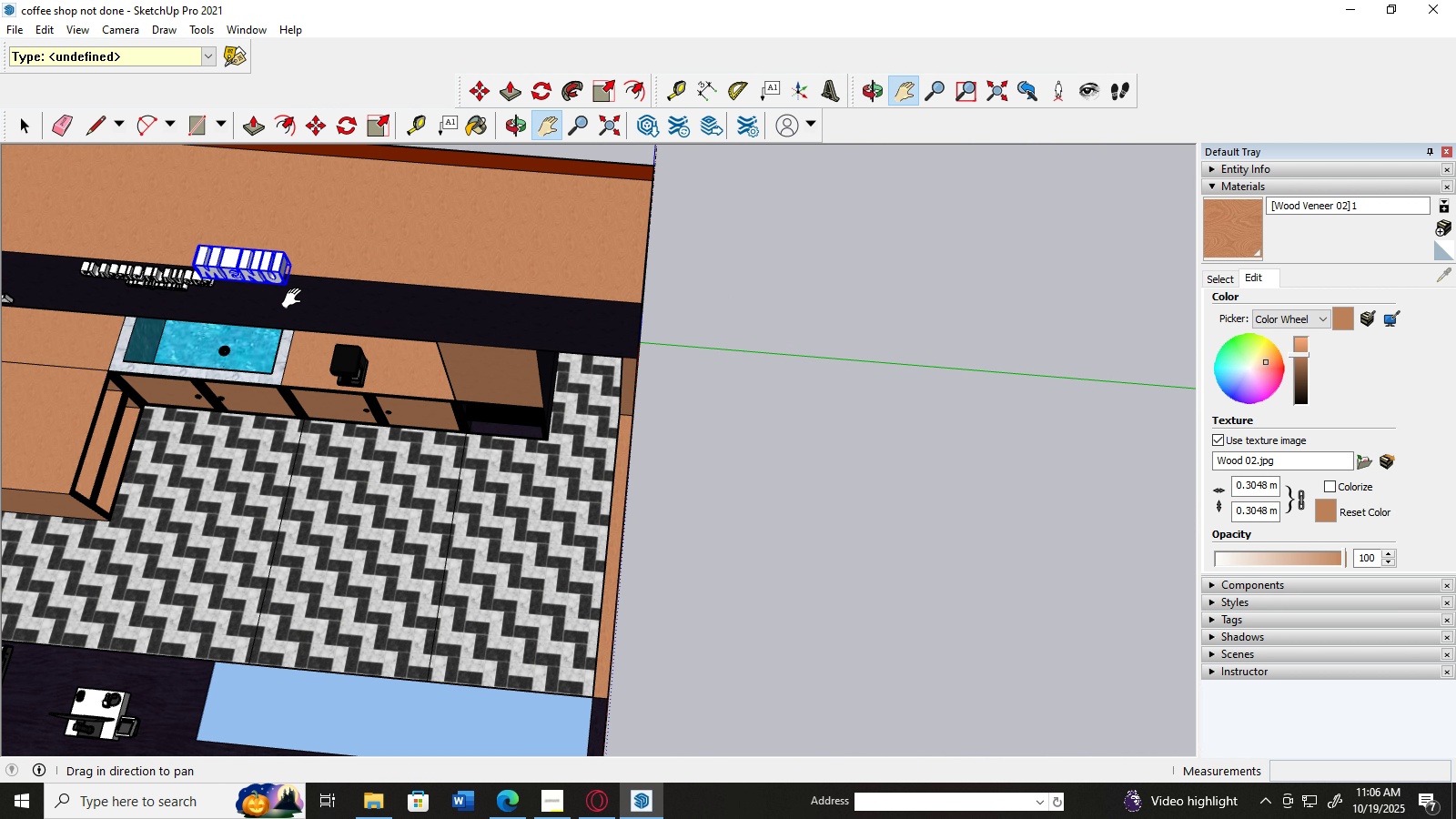 
scroll: coordinate [656, 455], scroll_direction: up, amount: 10.0
 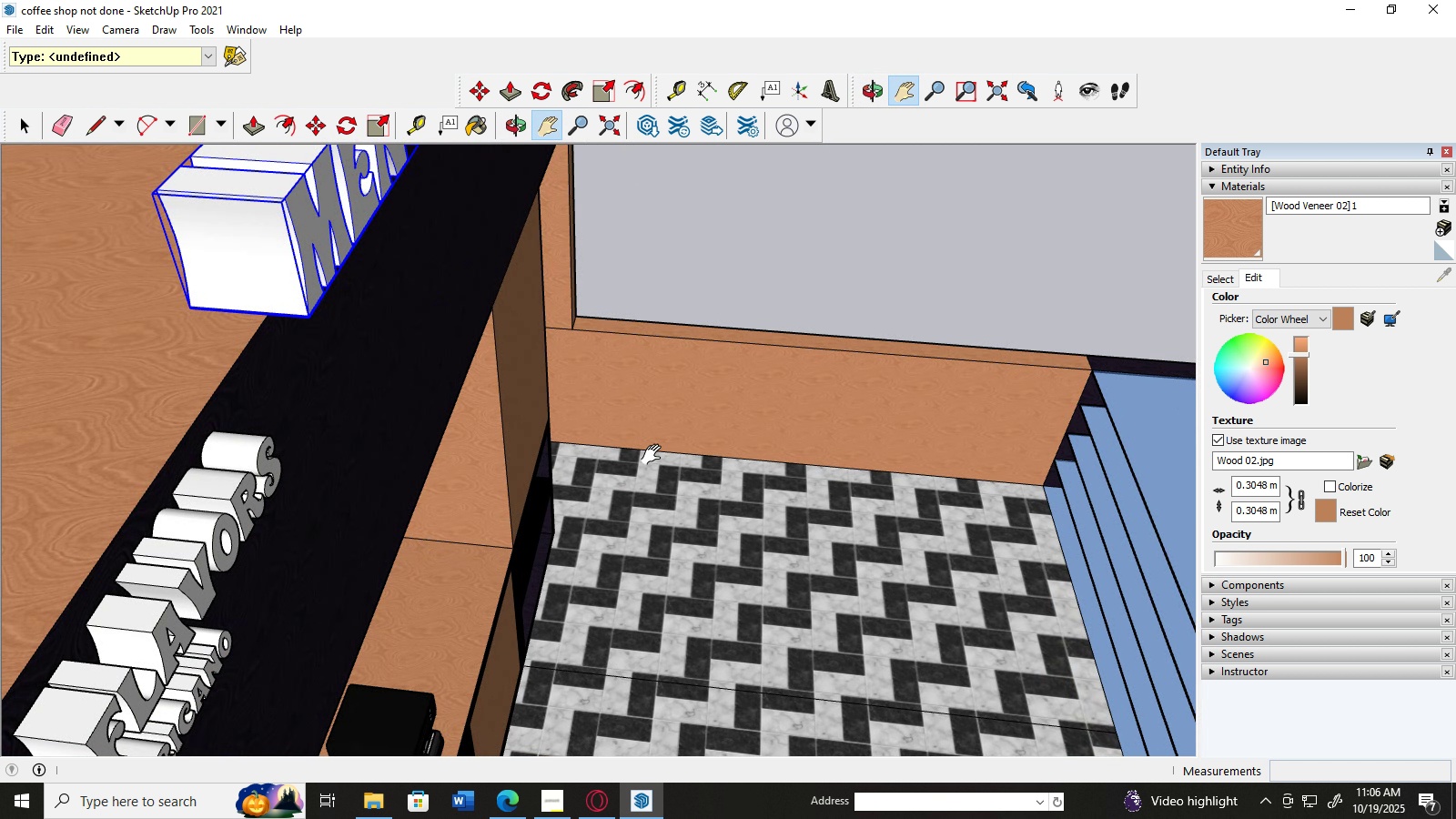 
middle_click([655, 455])
 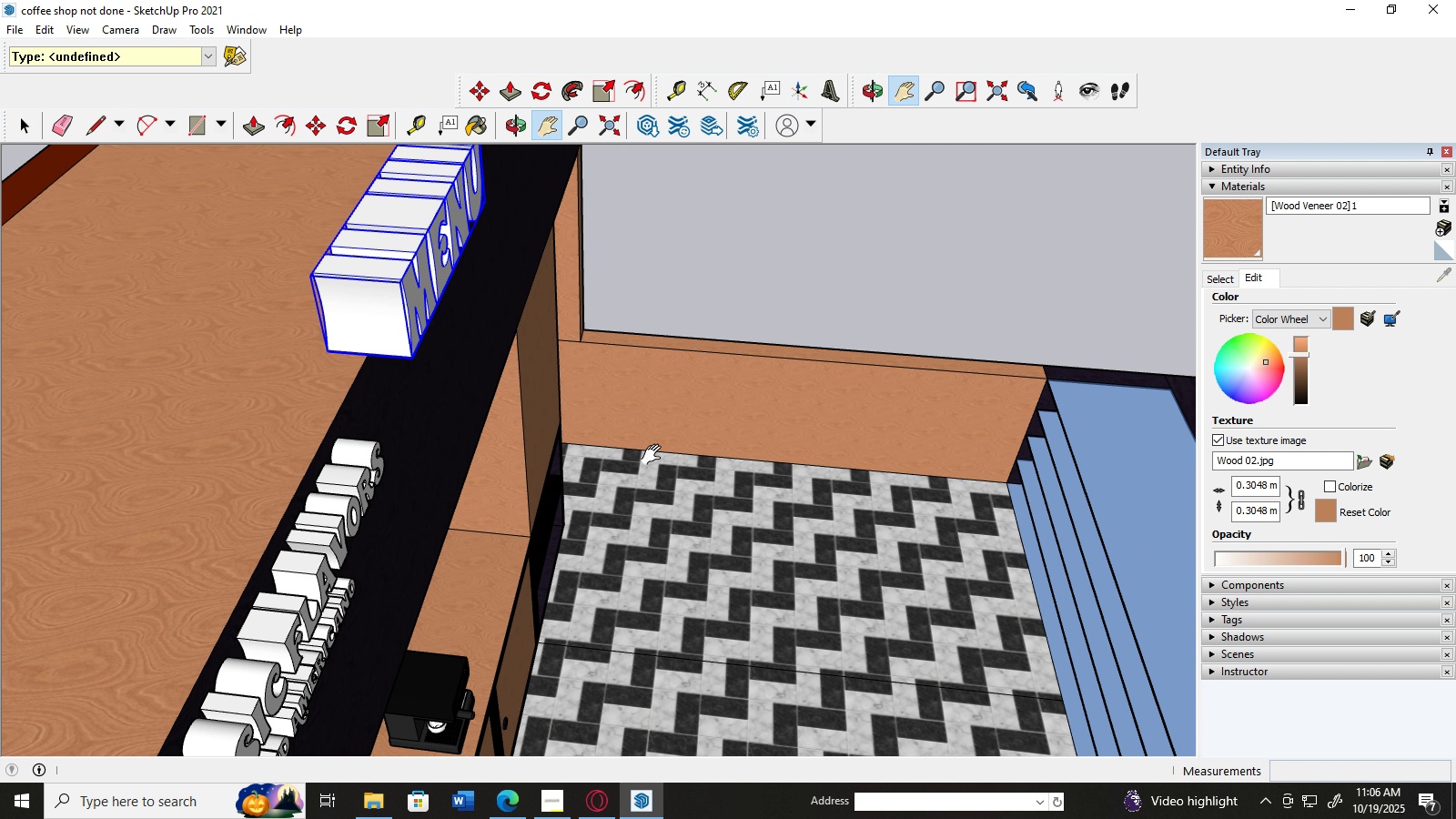 
scroll: coordinate [655, 455], scroll_direction: down, amount: 2.0
 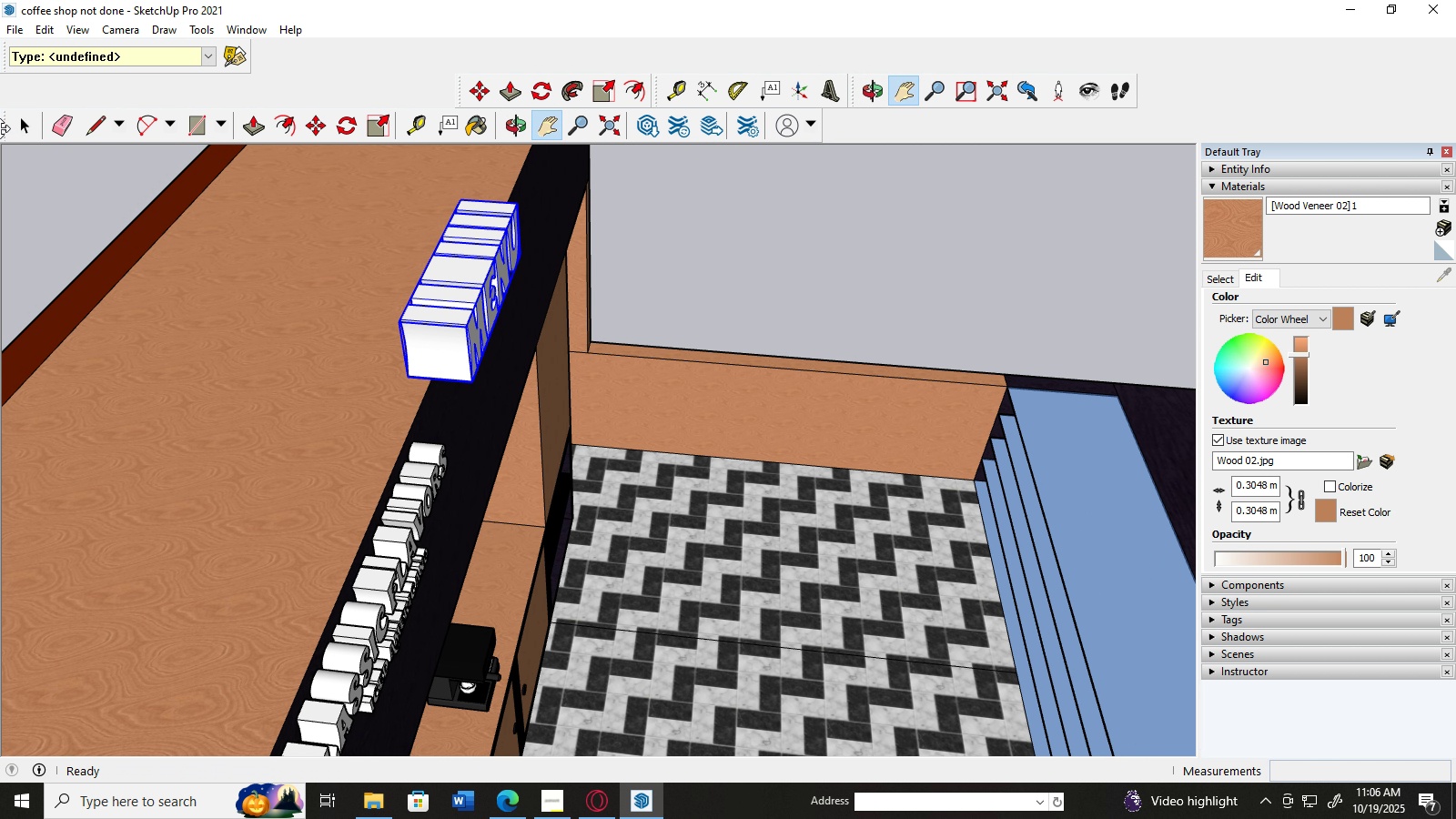 
left_click([16, 124])
 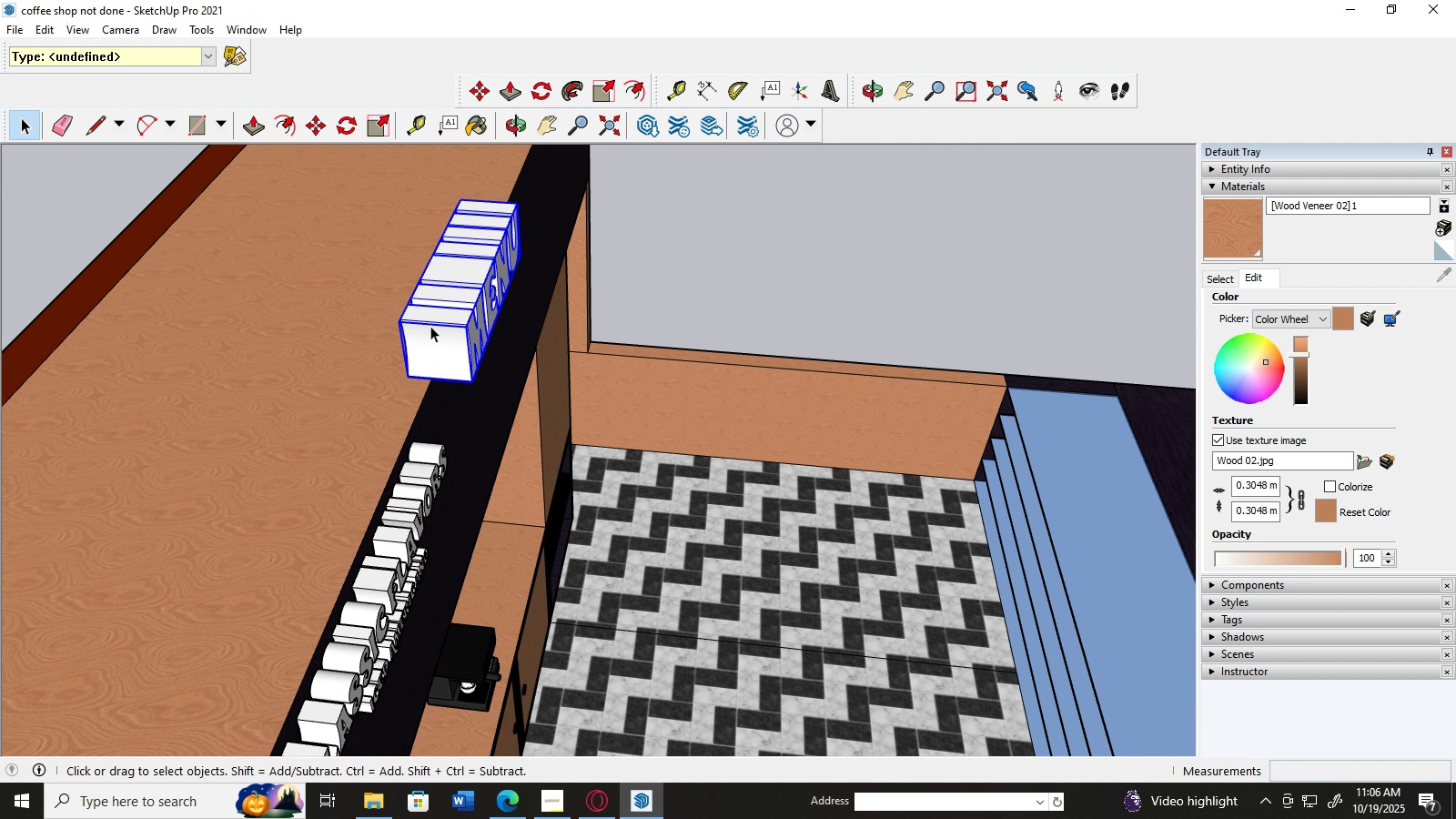 
left_click([430, 326])
 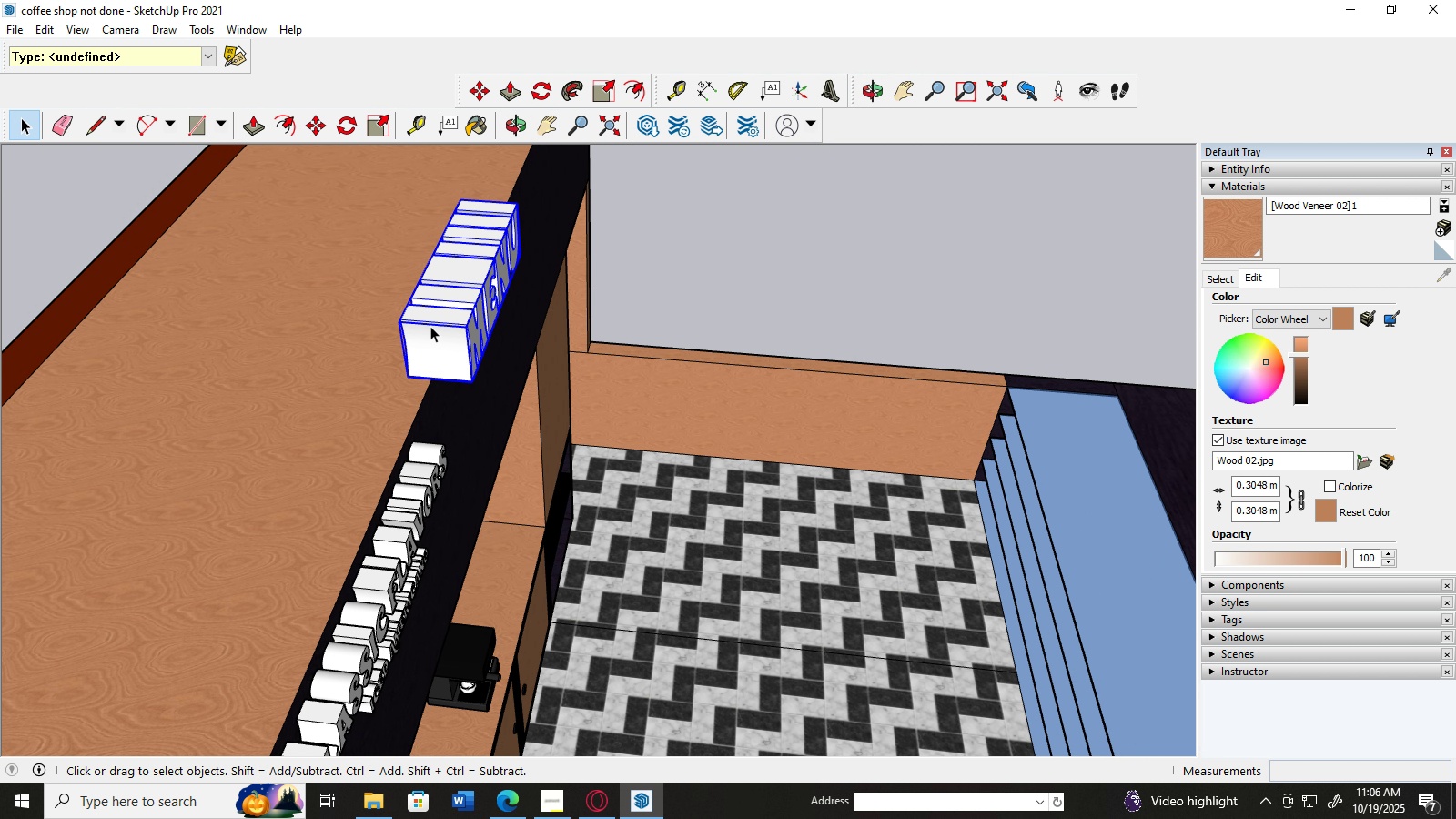 
key(M)
 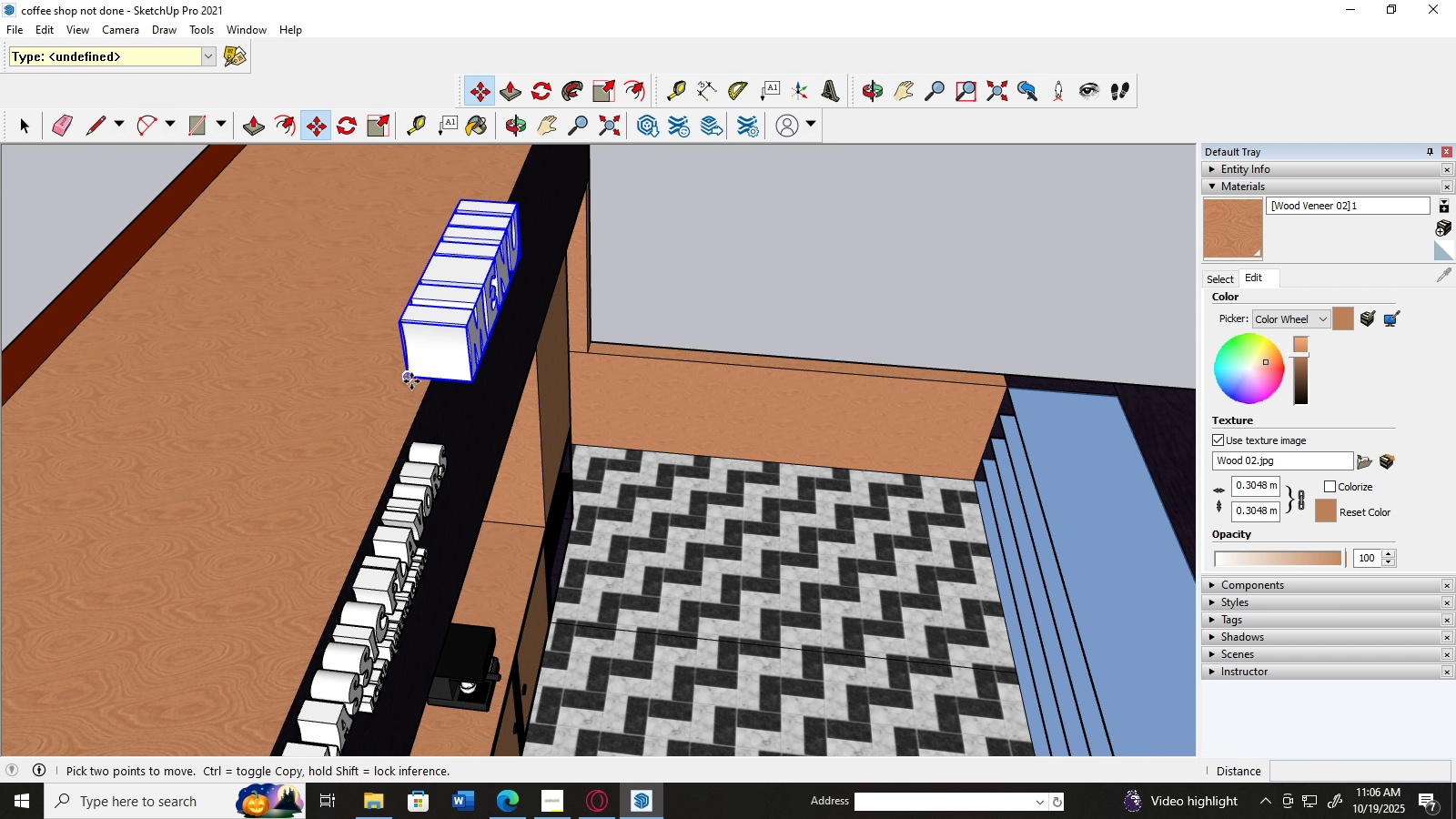 
left_click_drag(start_coordinate=[410, 381], to_coordinate=[339, 362])
 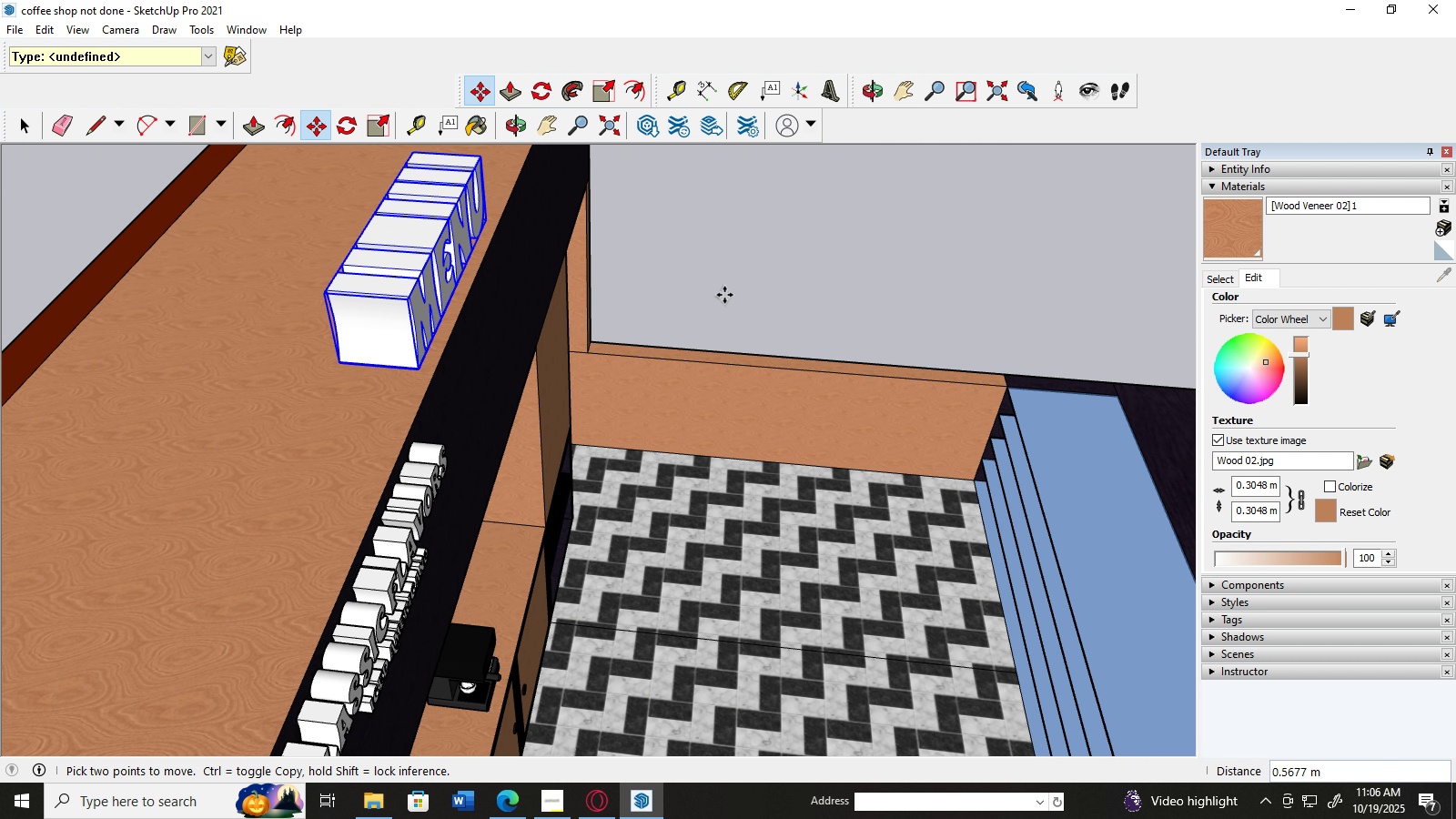 
left_click([726, 290])
 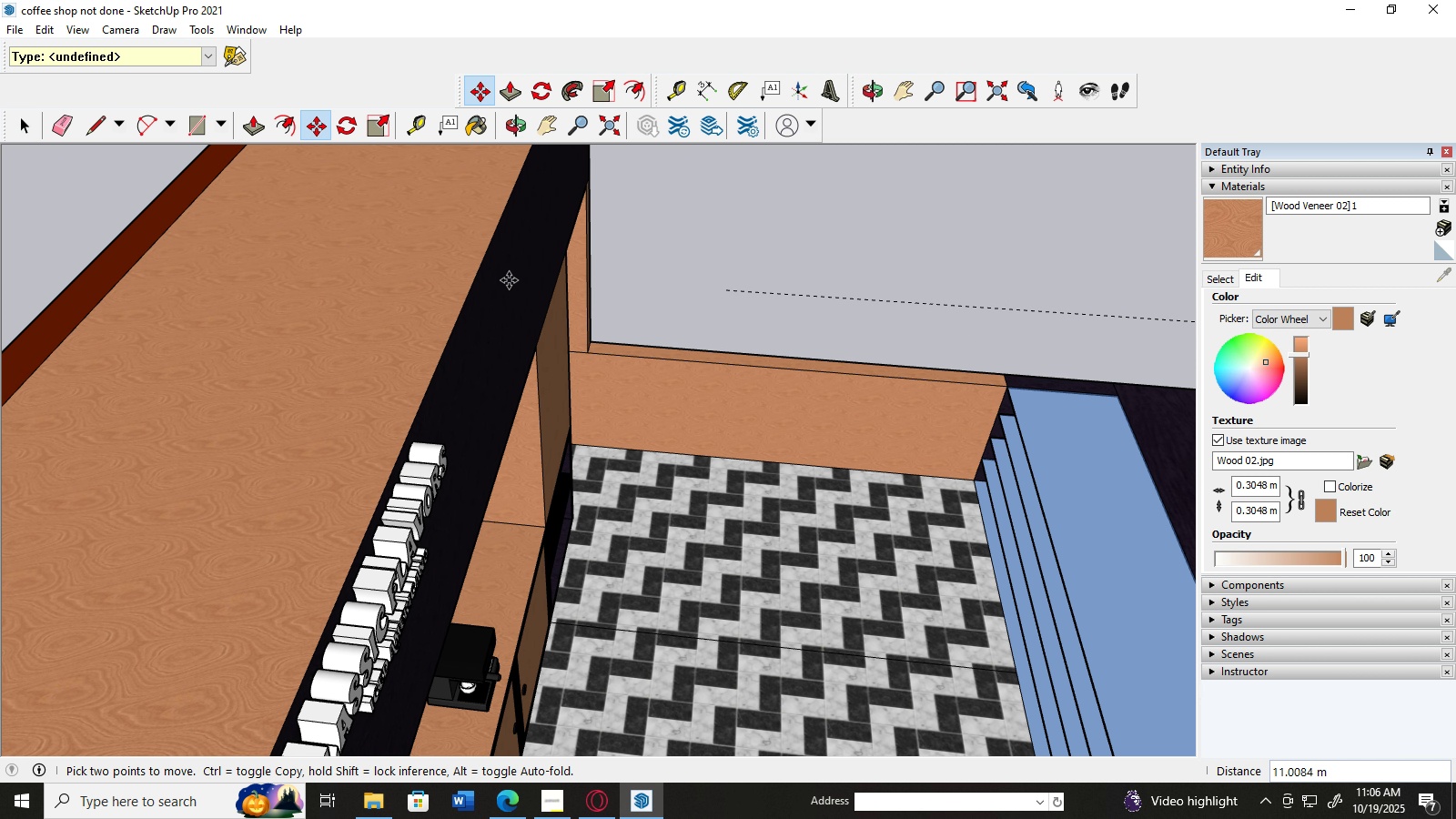 
wait(5.55)
 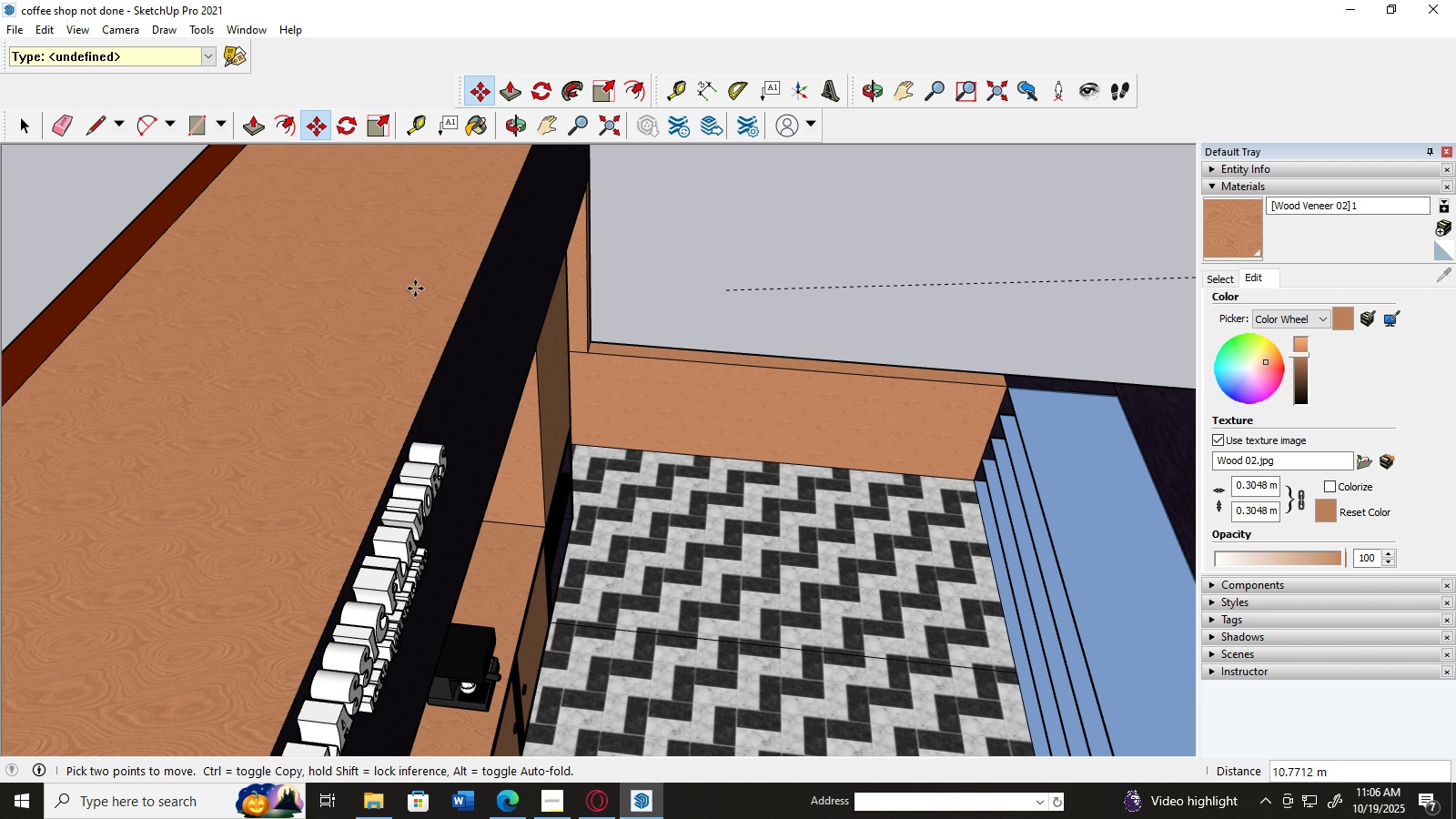 
left_click([469, 285])
 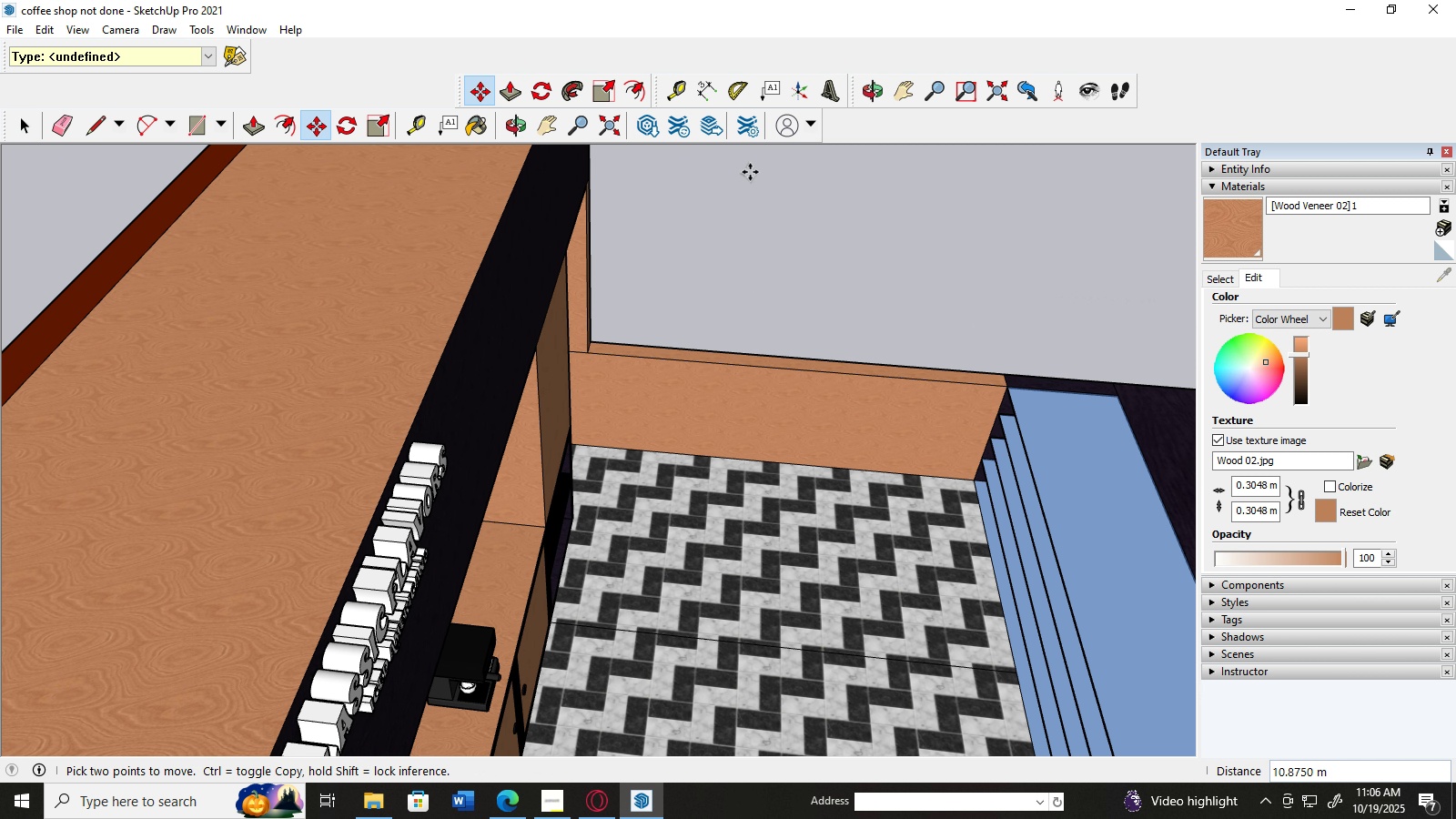 
scroll: coordinate [777, 268], scroll_direction: down, amount: 13.0
 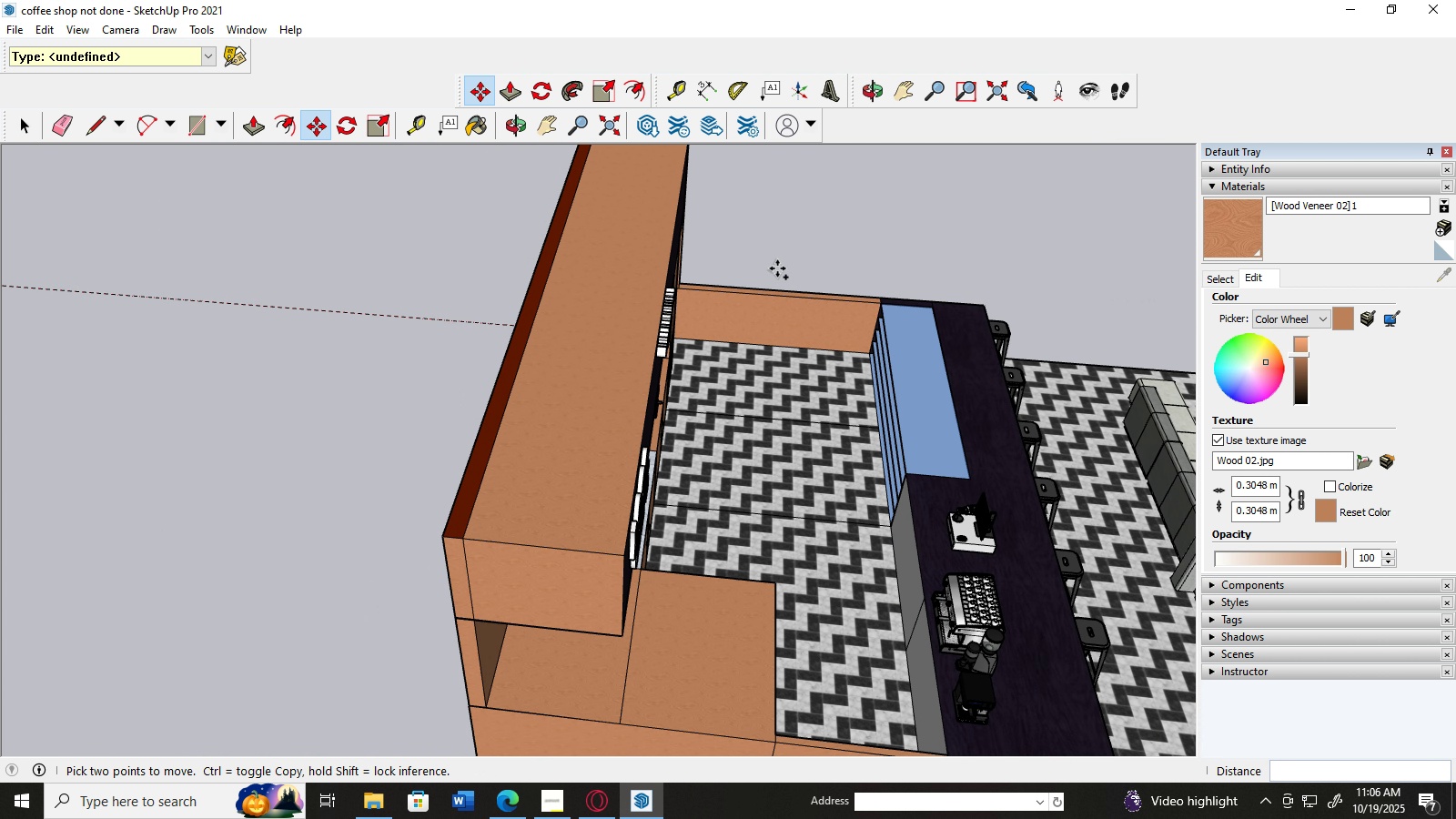 
key(Control+Z)
 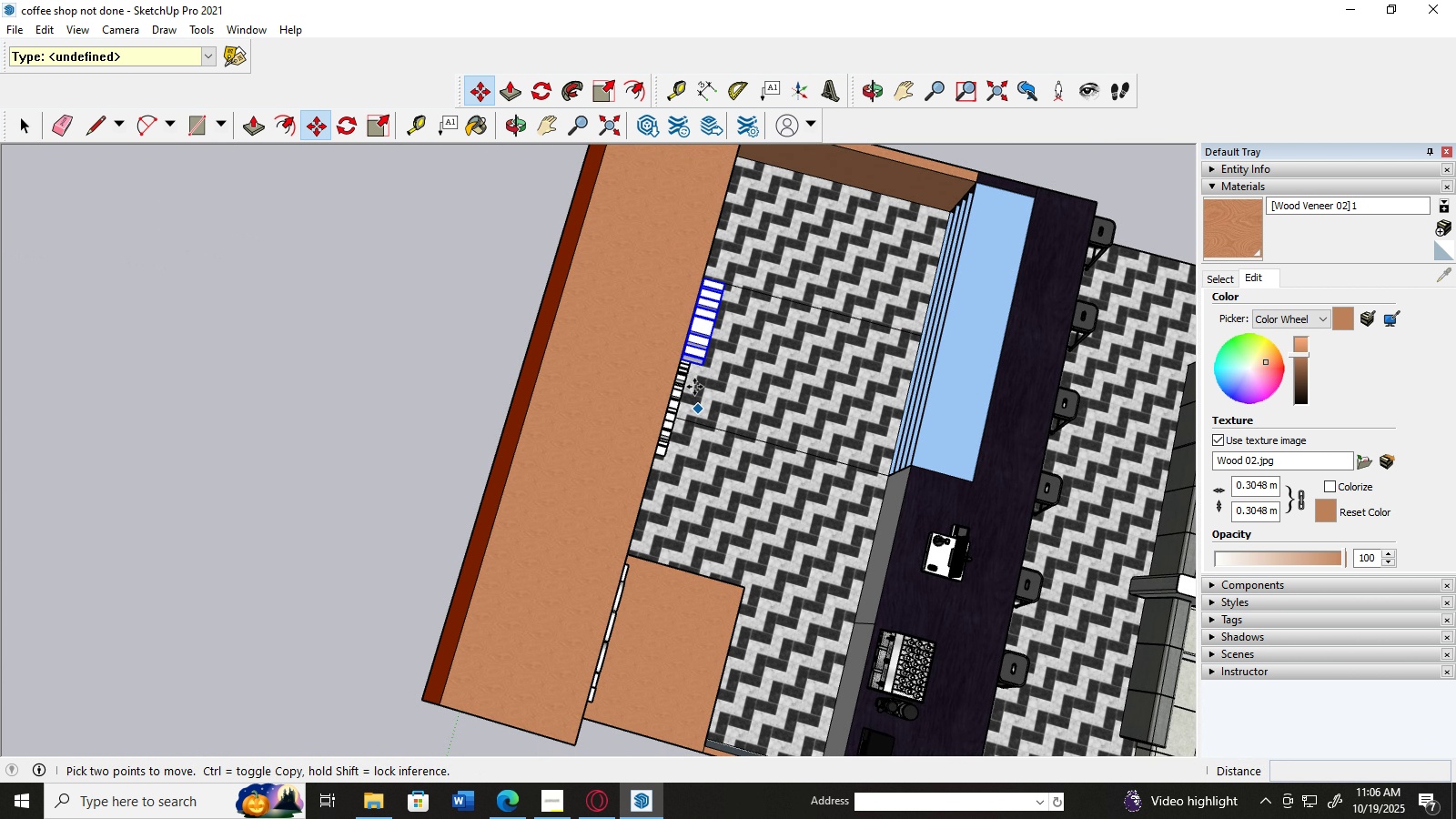 
key(M)
 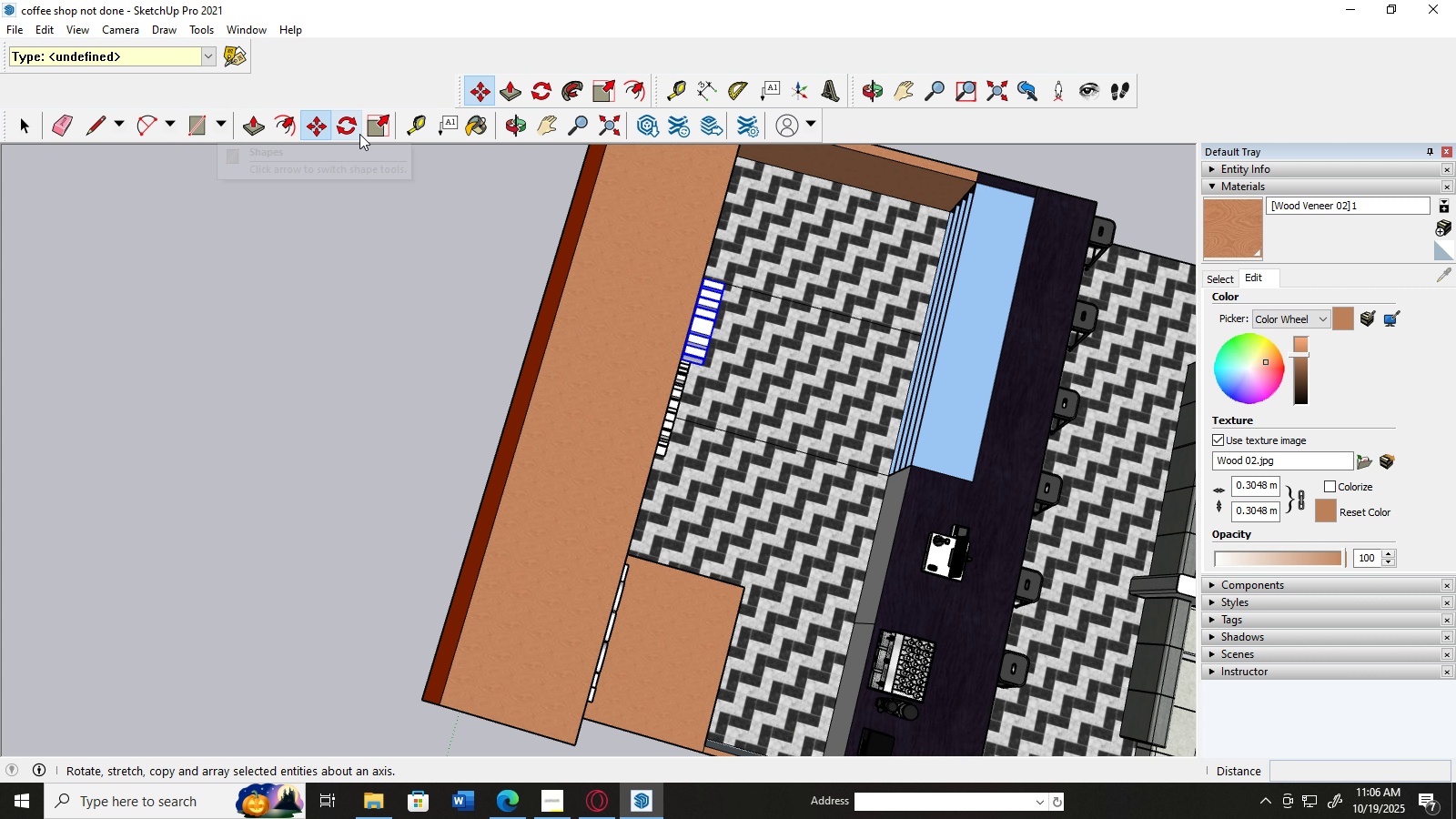 
wait(6.26)
 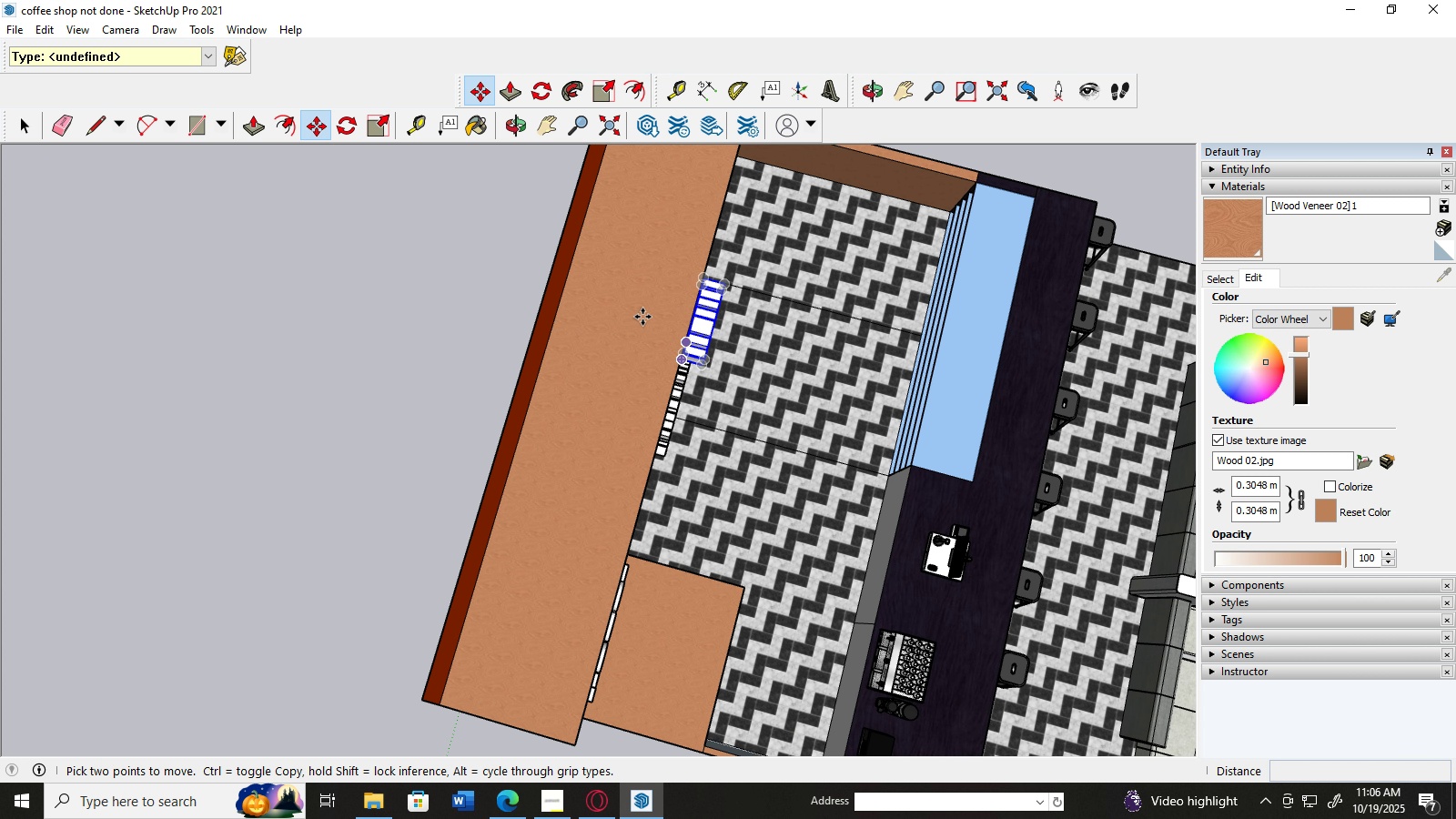 
left_click([536, 96])
 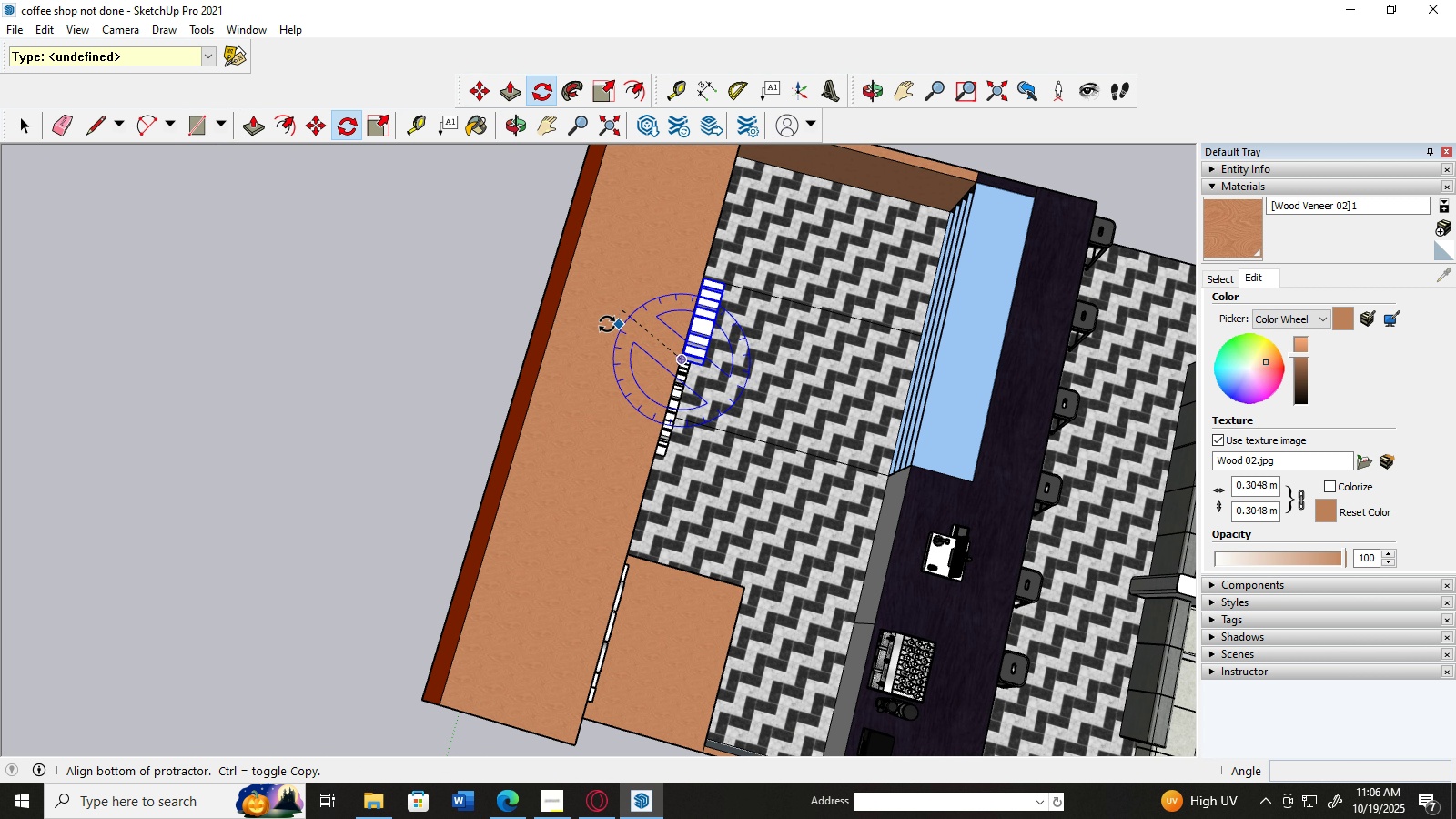 
left_click([579, 341])
 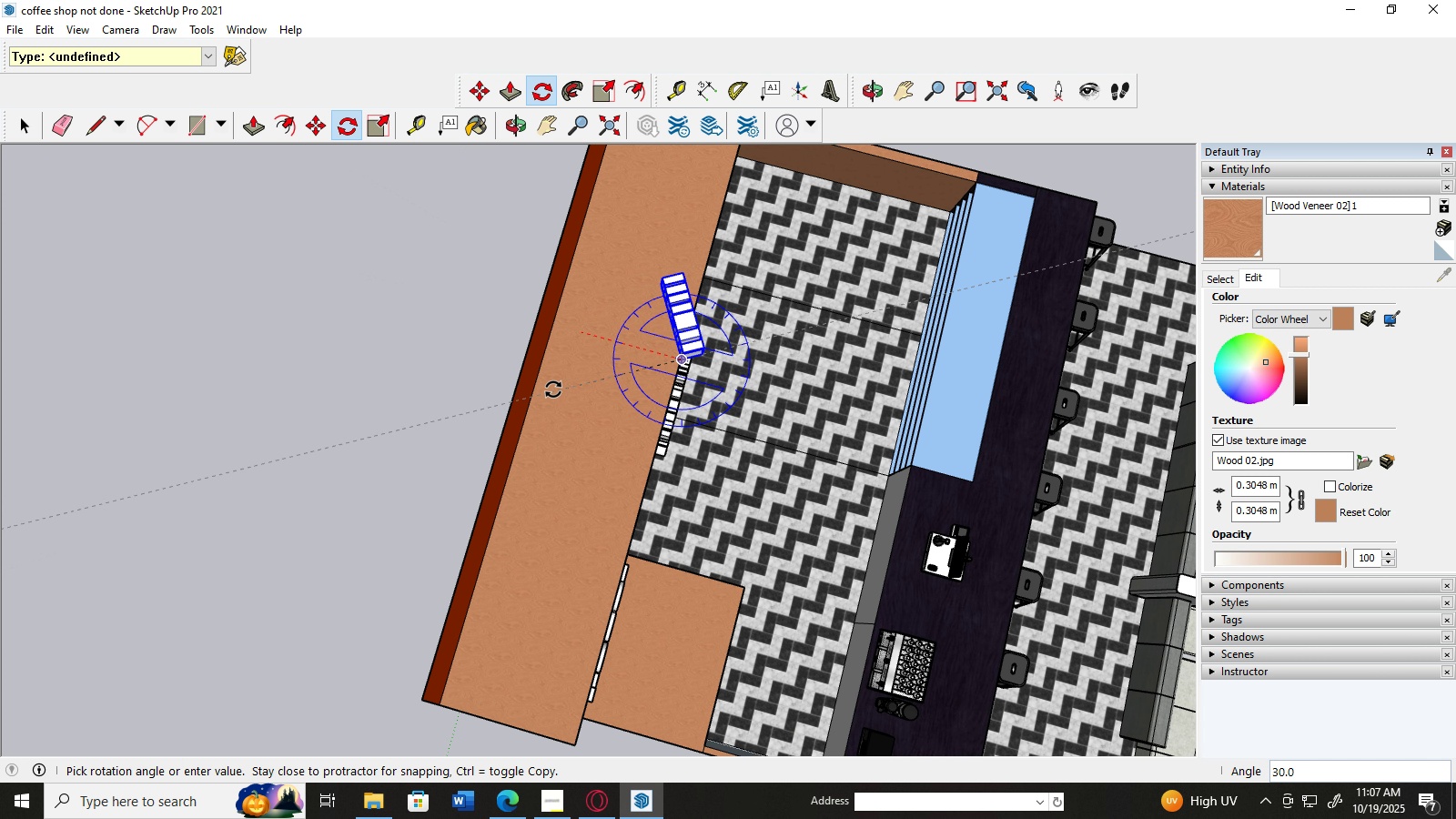 
wait(6.54)
 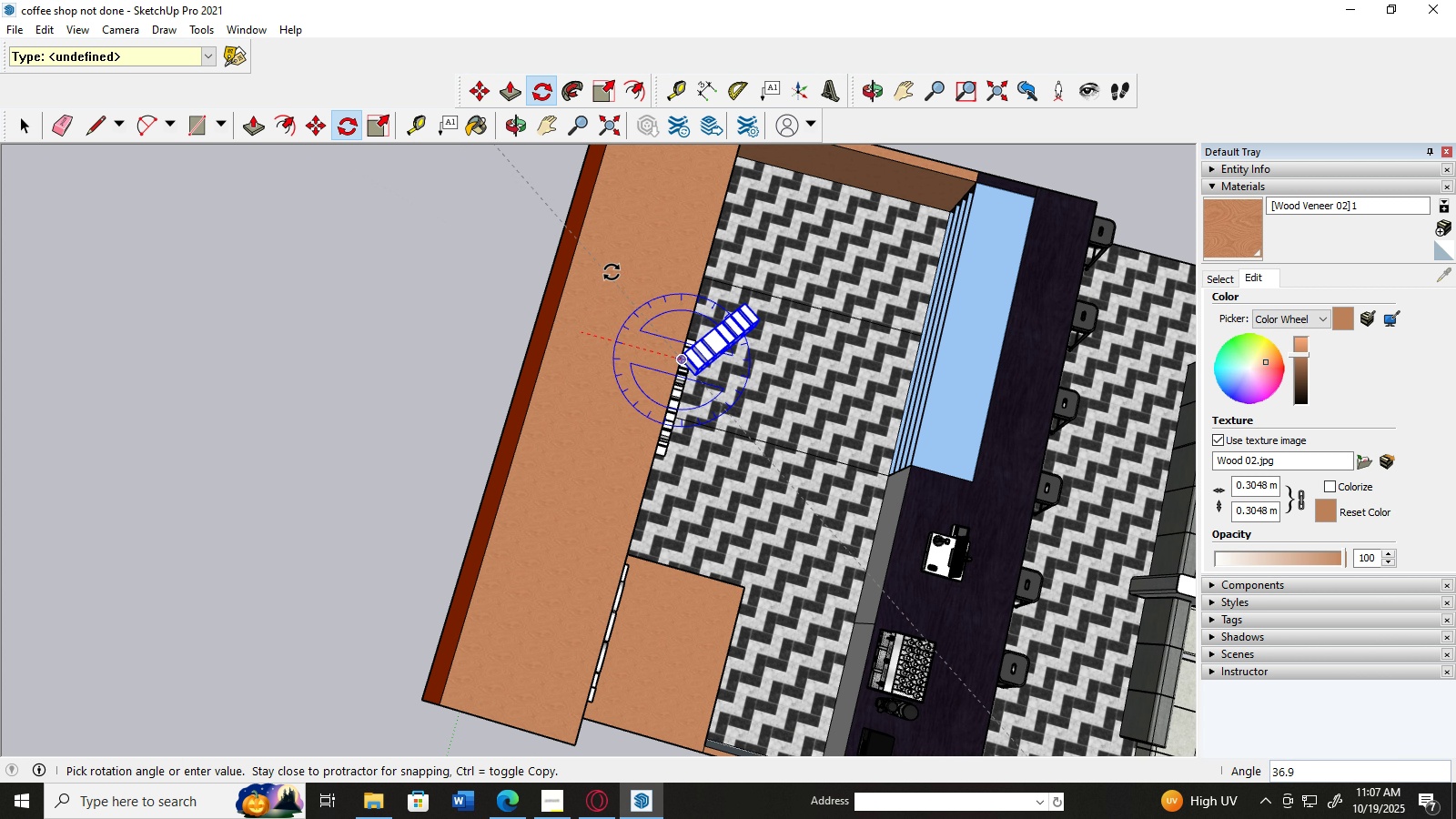 
left_click([571, 368])
 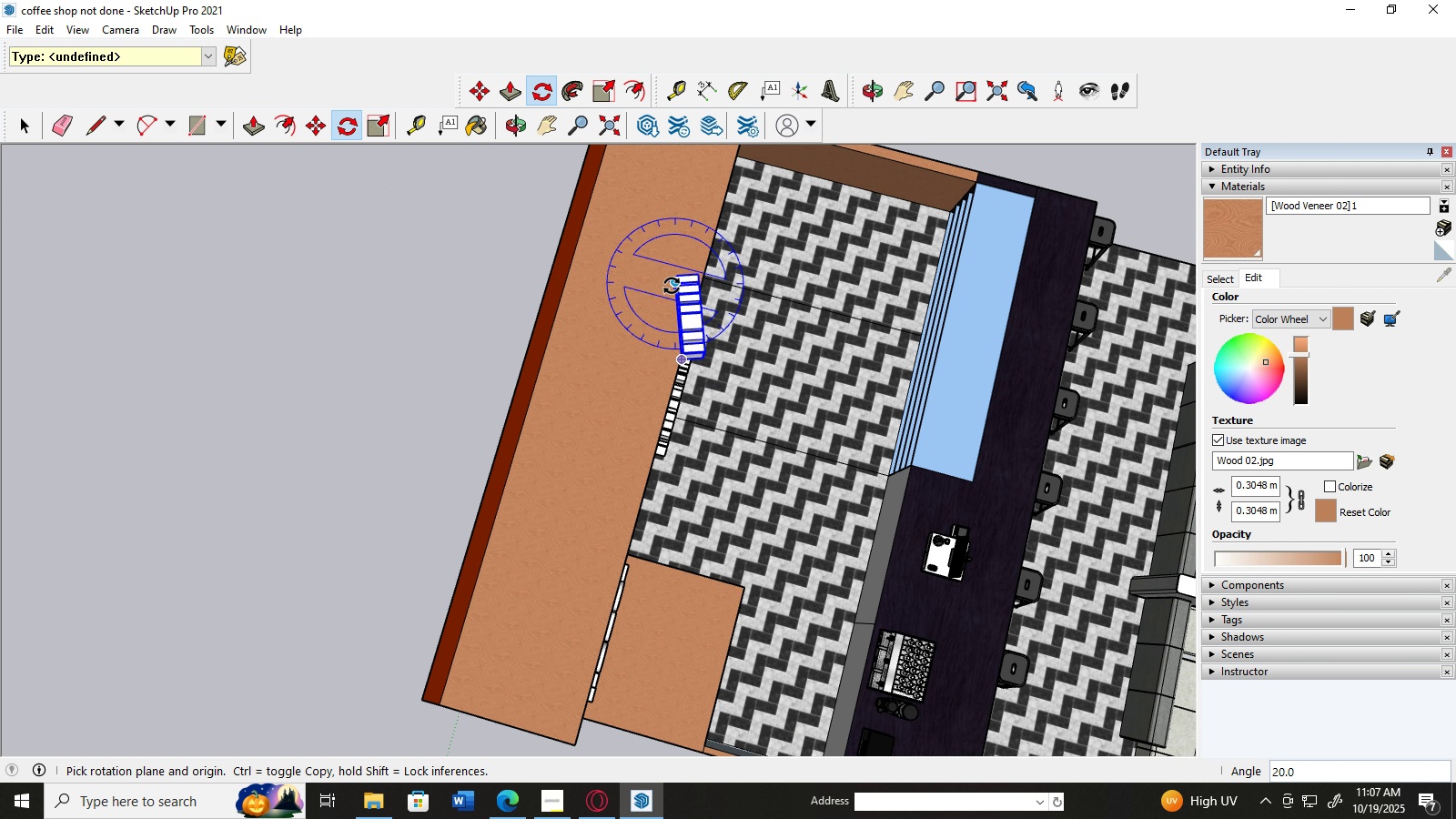 
left_click([675, 282])
 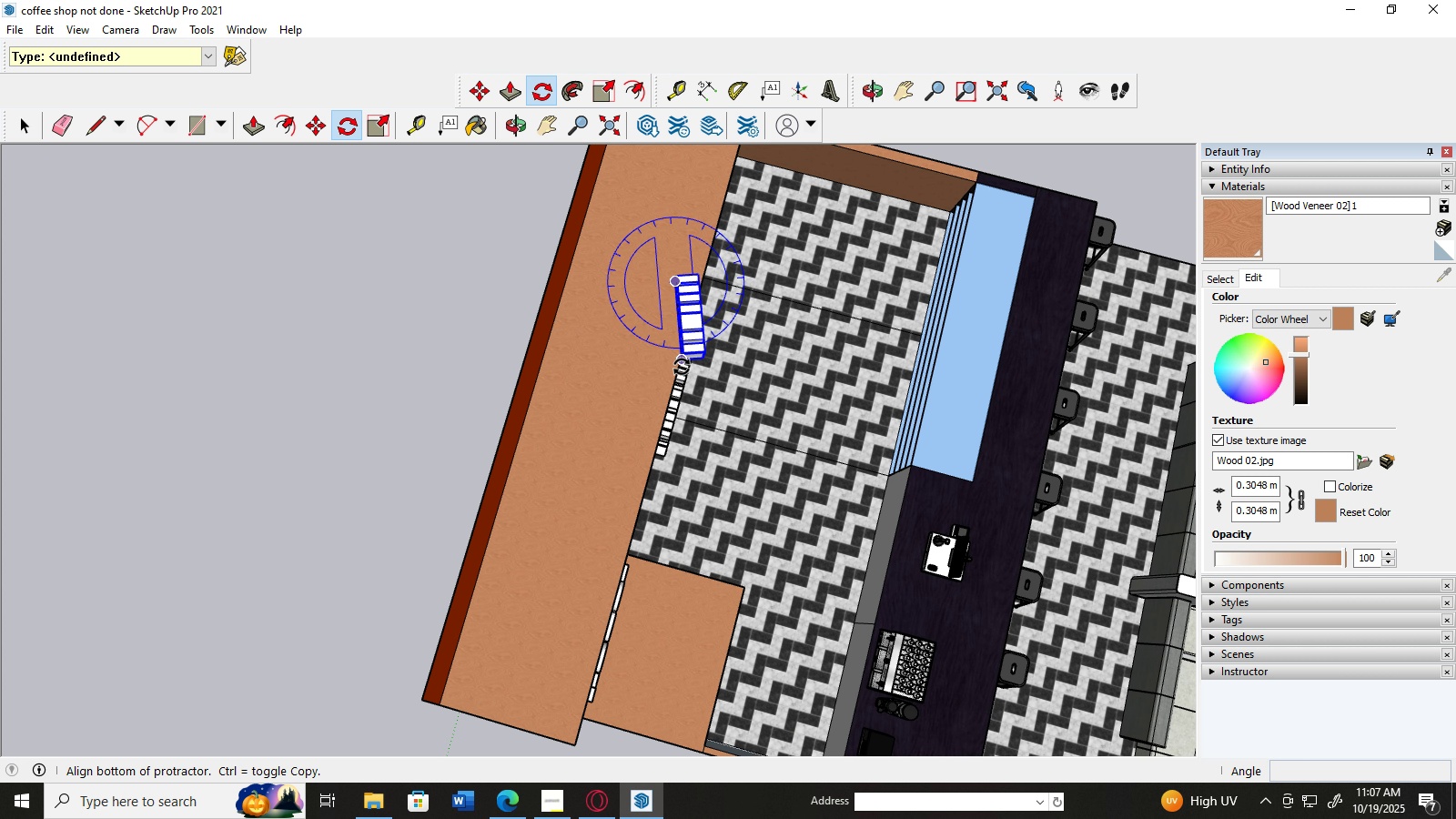 
left_click([682, 367])
 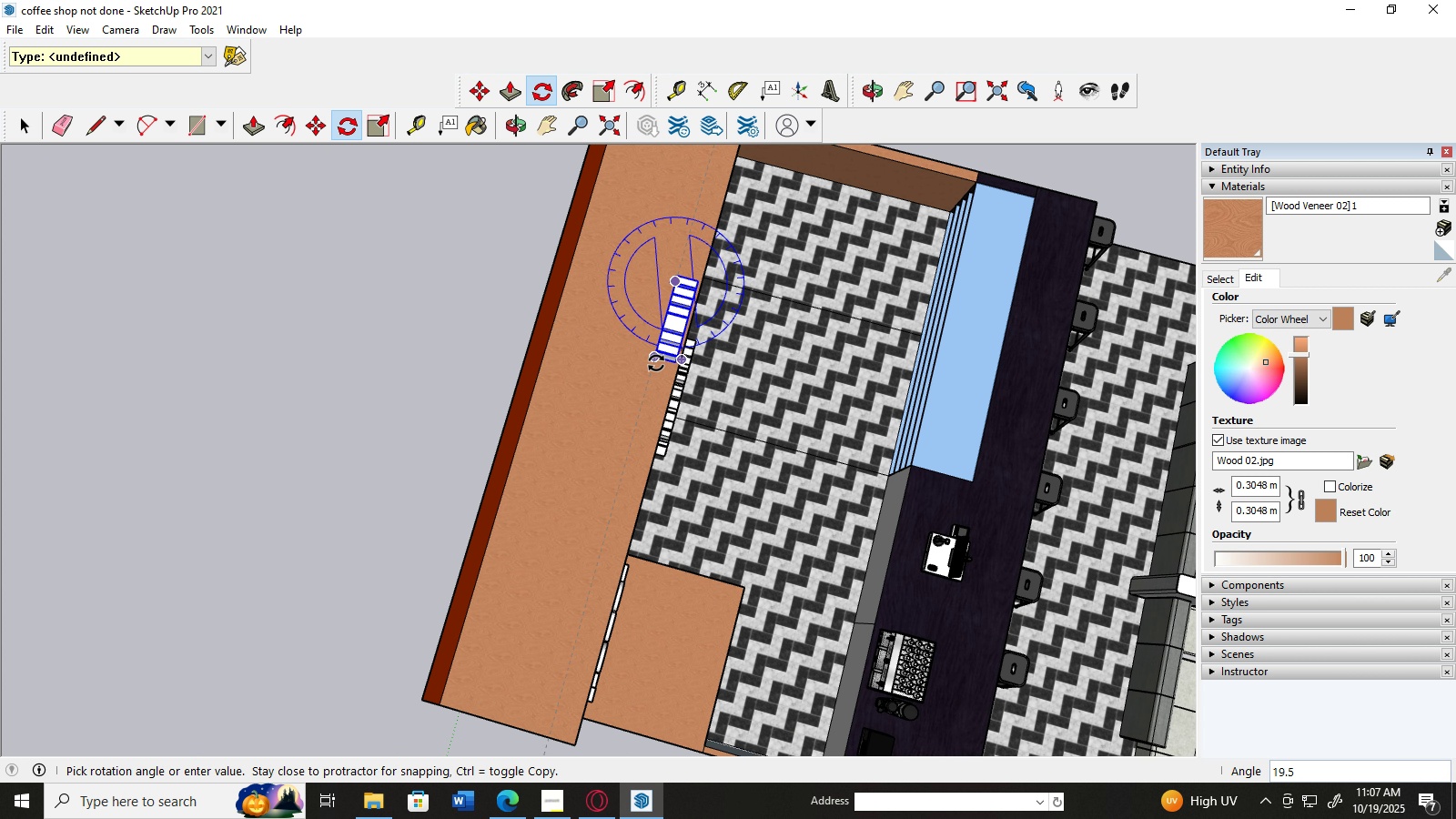 
left_click([656, 363])
 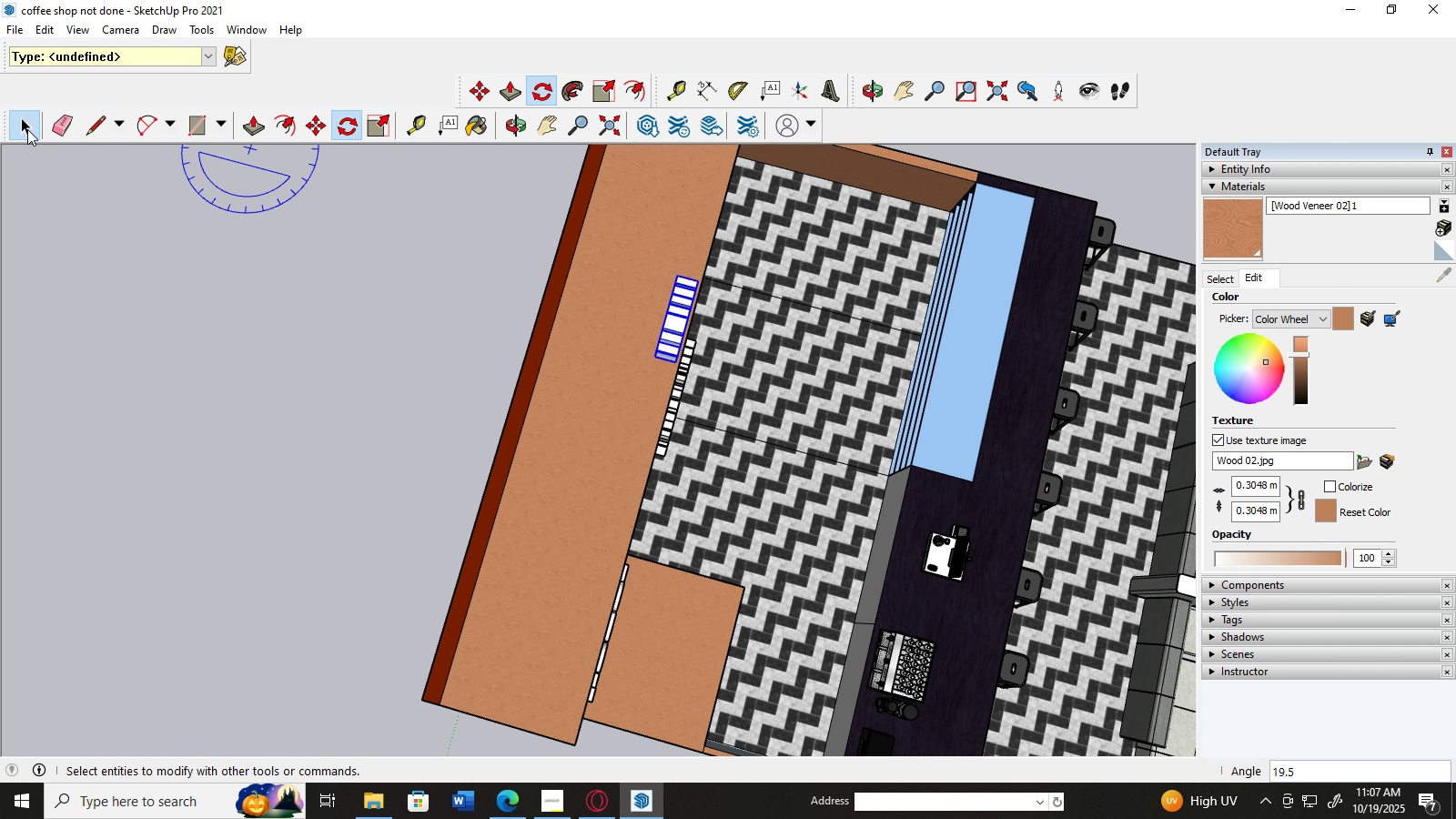 
double_click([192, 254])
 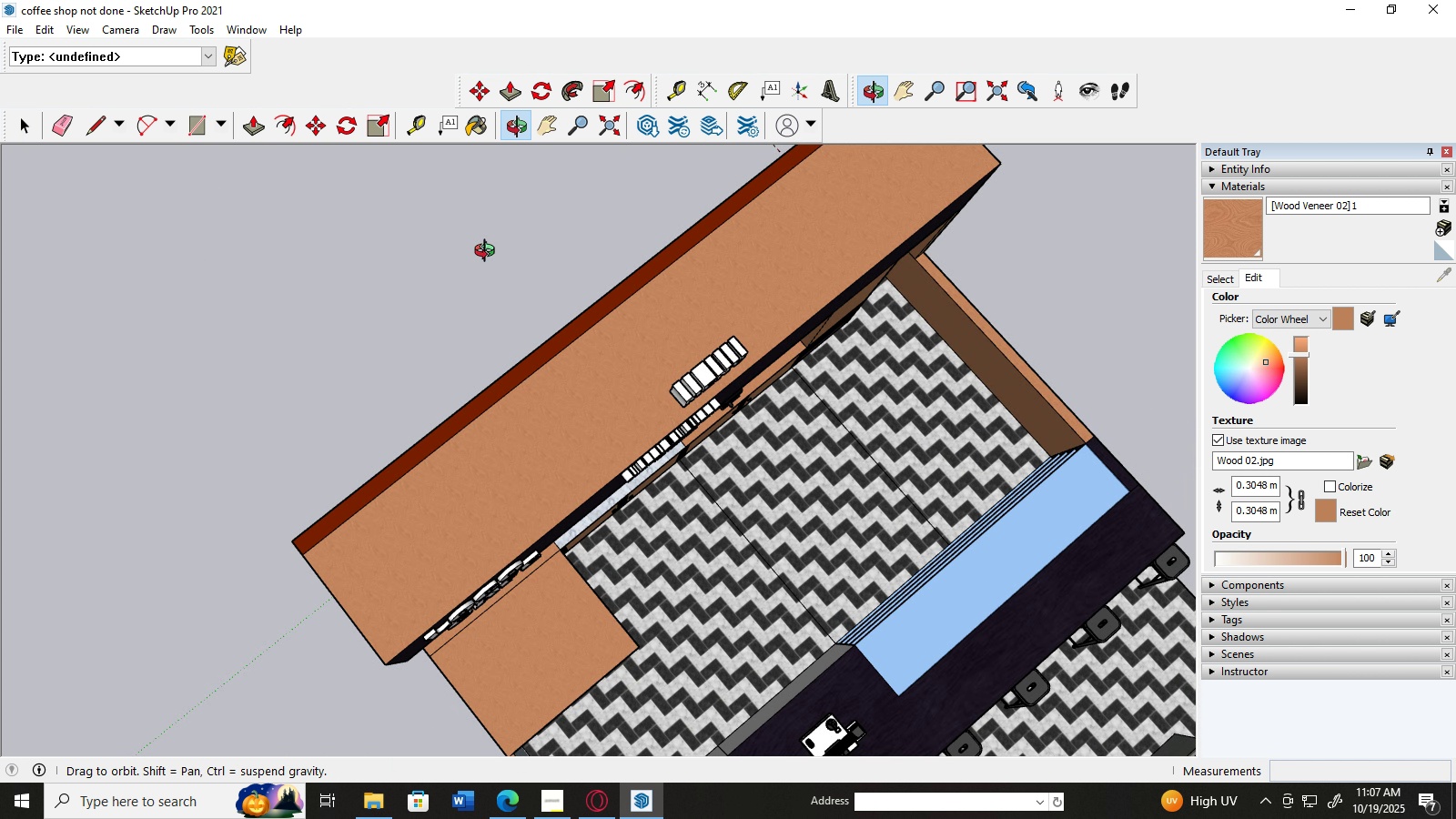 
scroll: coordinate [689, 424], scroll_direction: up, amount: 18.0
 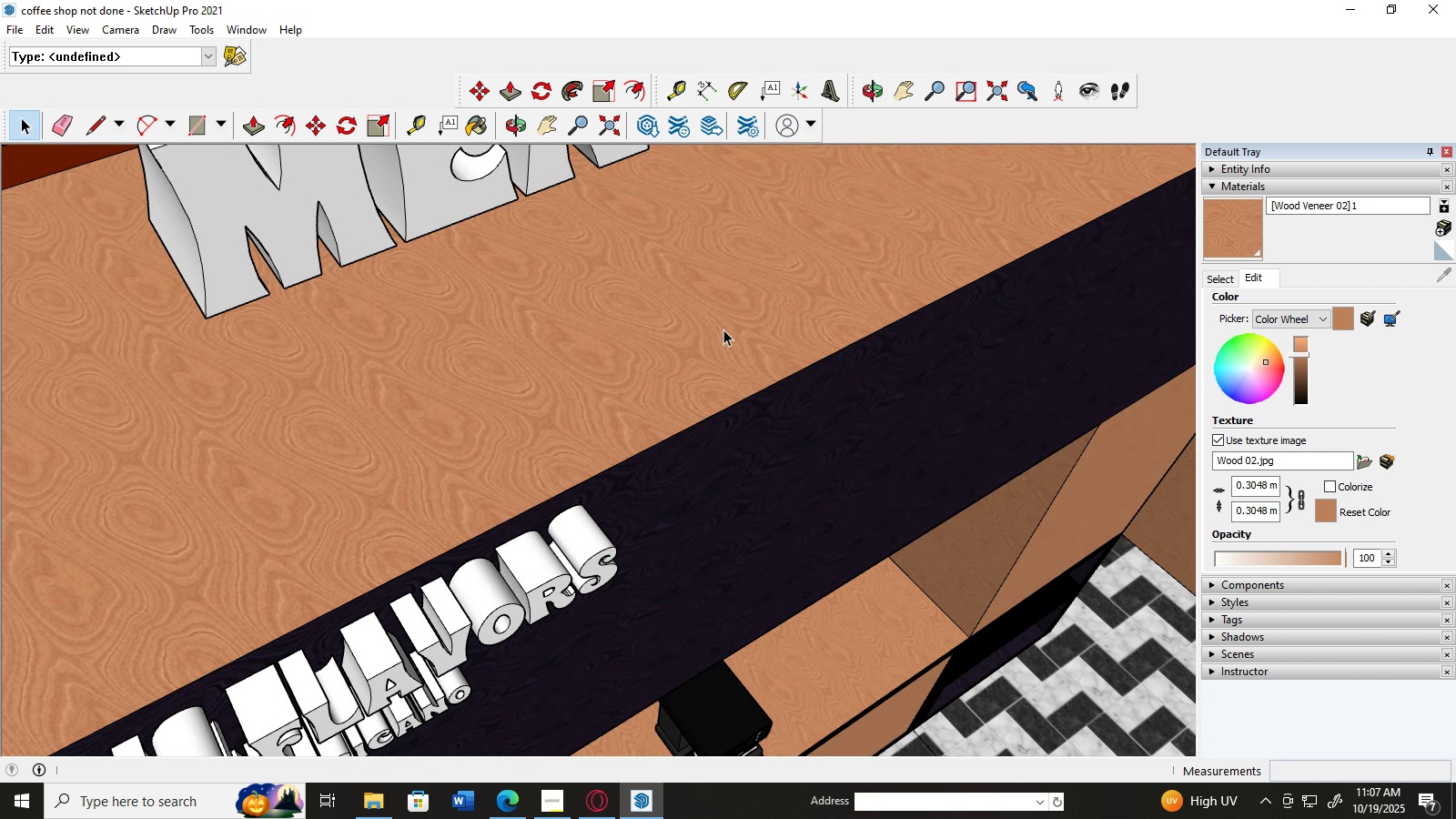 
scroll: coordinate [723, 329], scroll_direction: down, amount: 5.0
 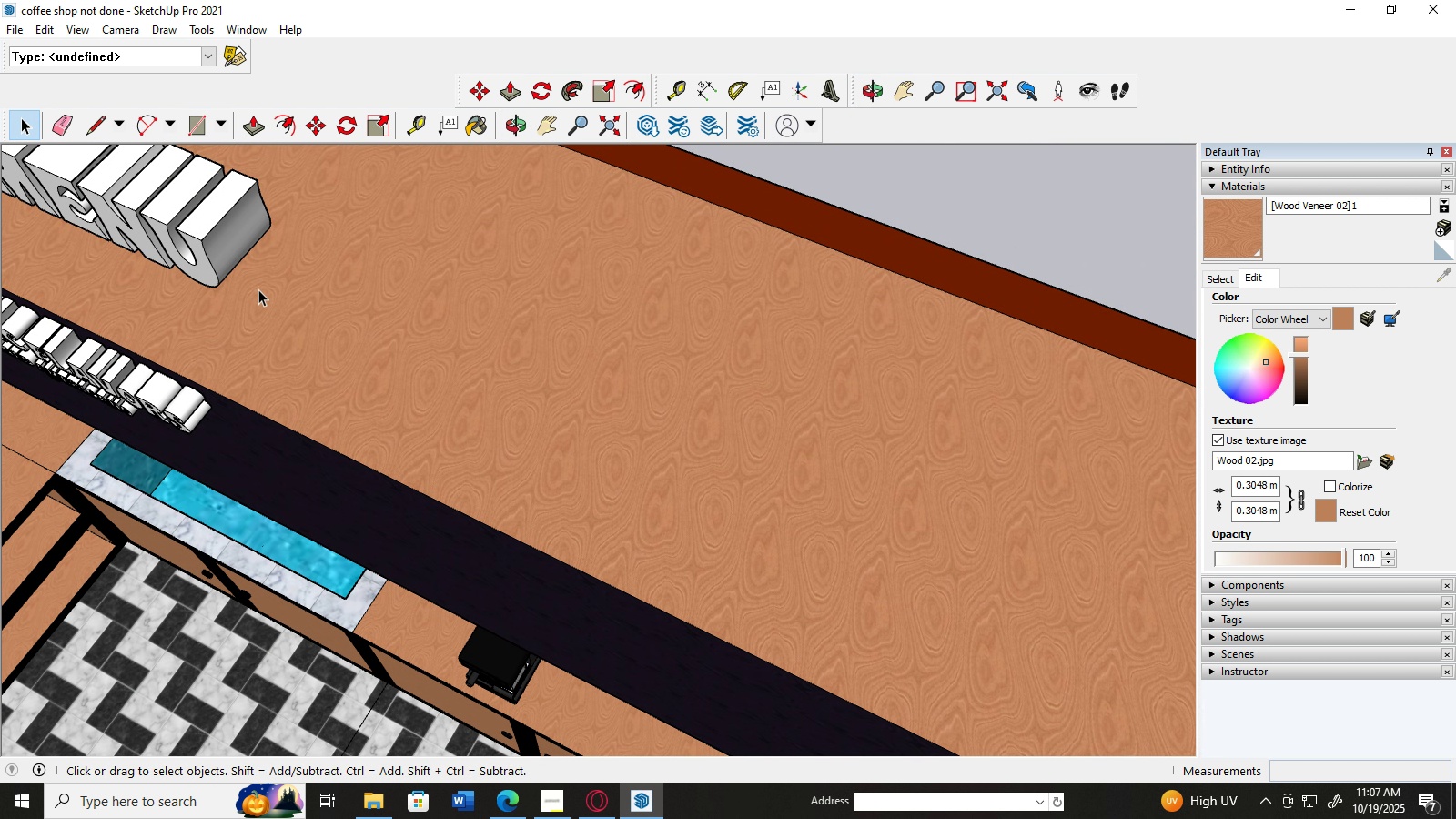 
key(M)
 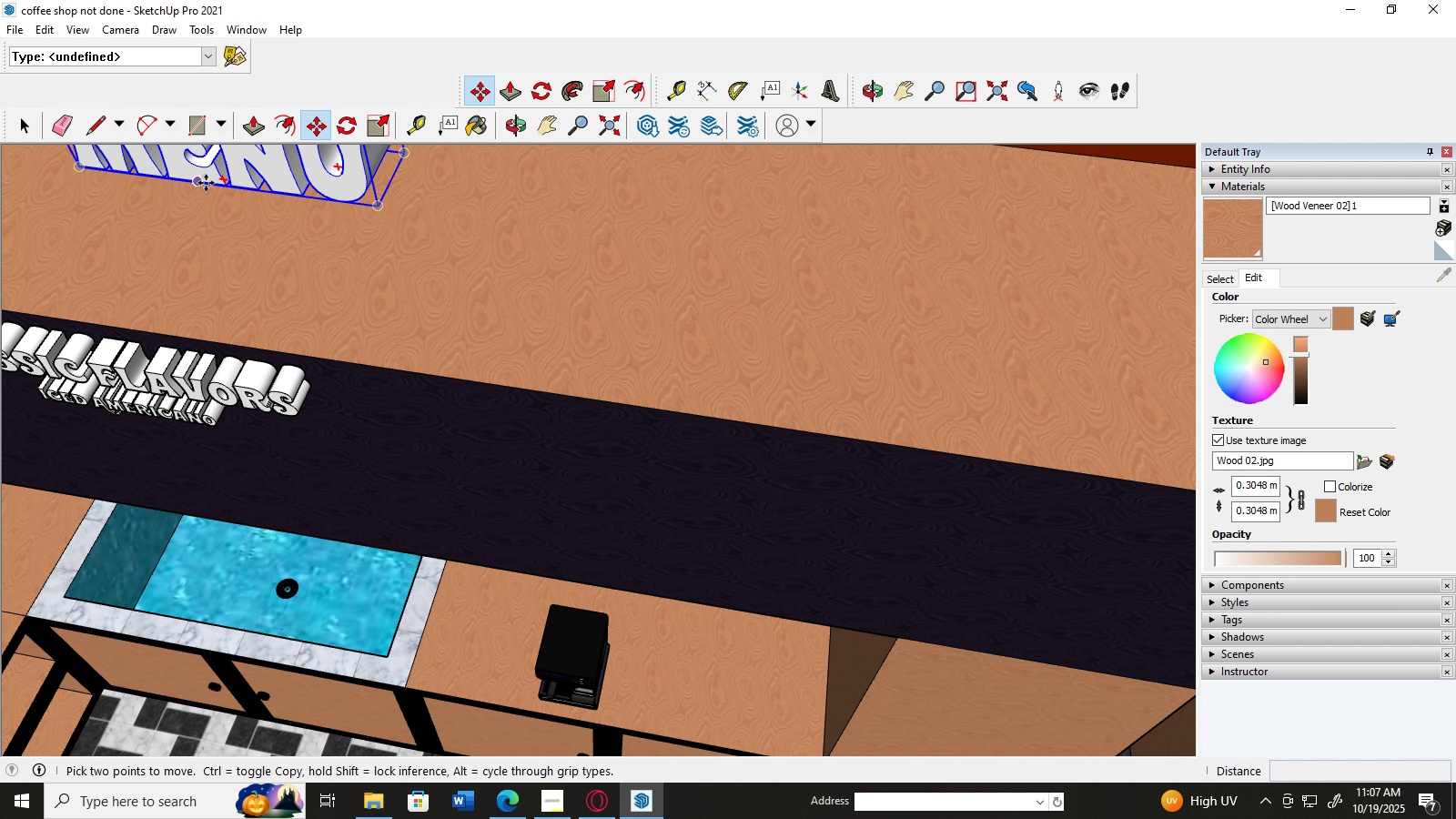 
left_click([207, 184])
 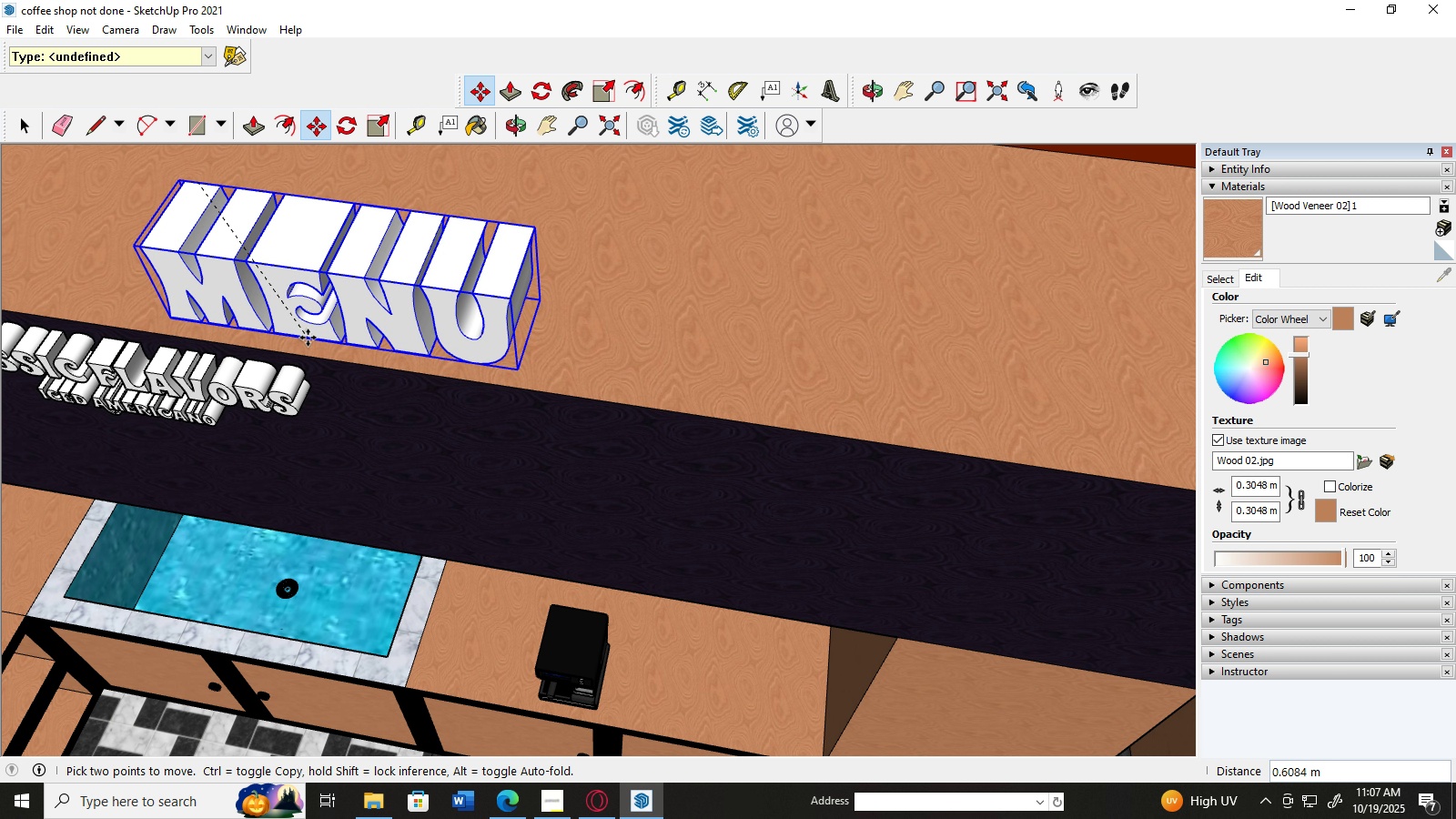 
wait(6.35)
 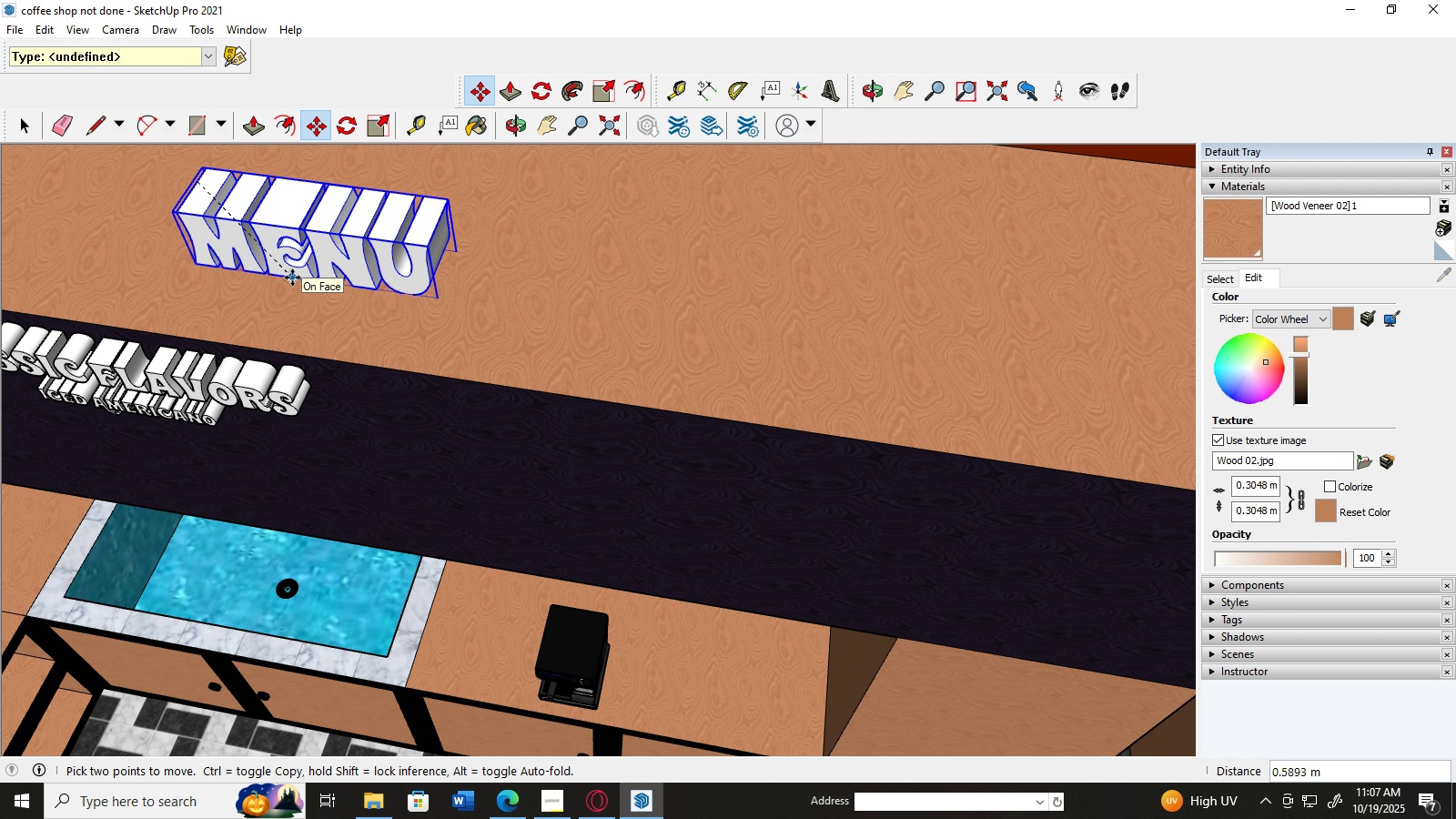 
left_click([363, 266])
 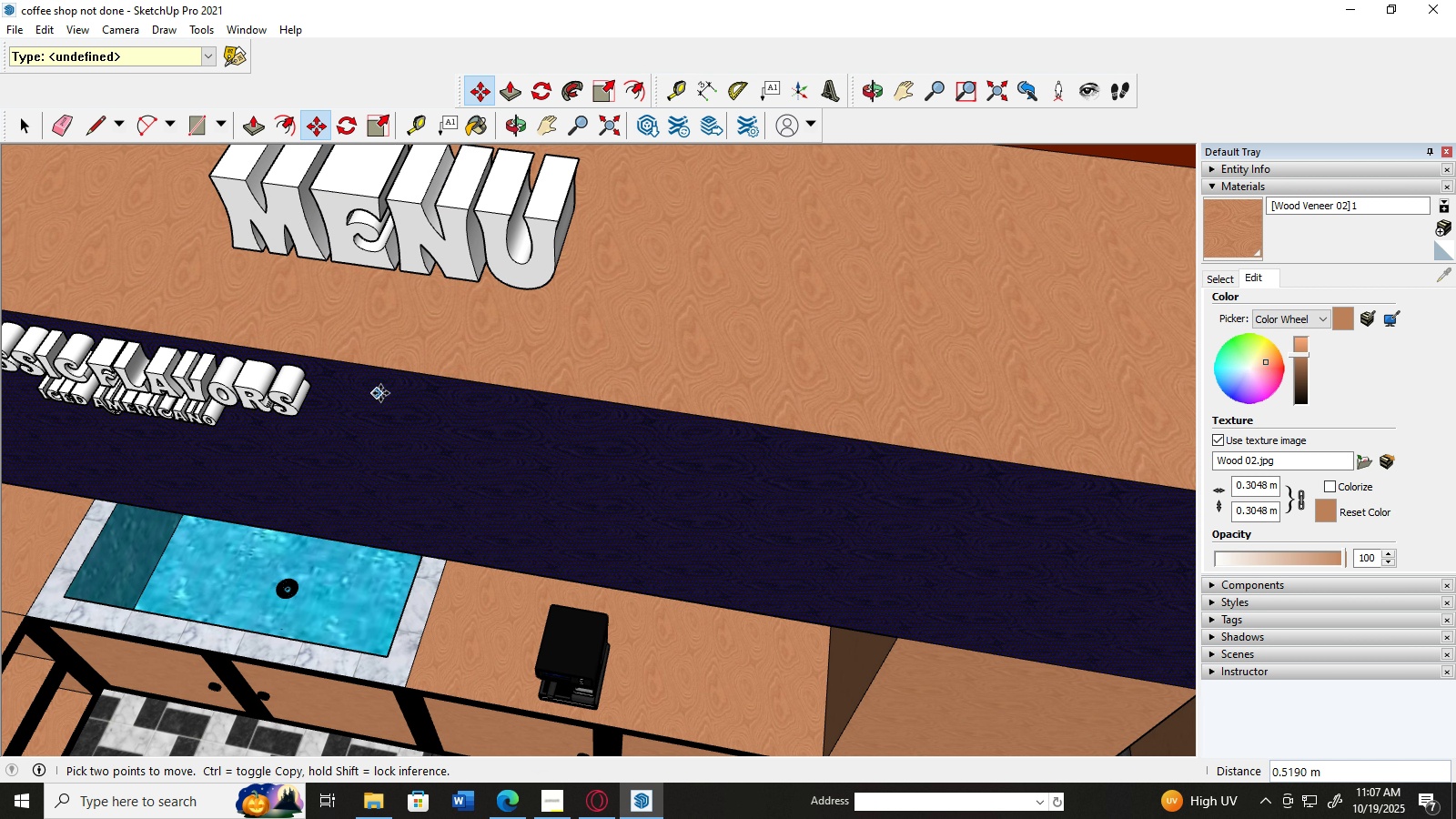 
scroll: coordinate [436, 444], scroll_direction: up, amount: 4.0
 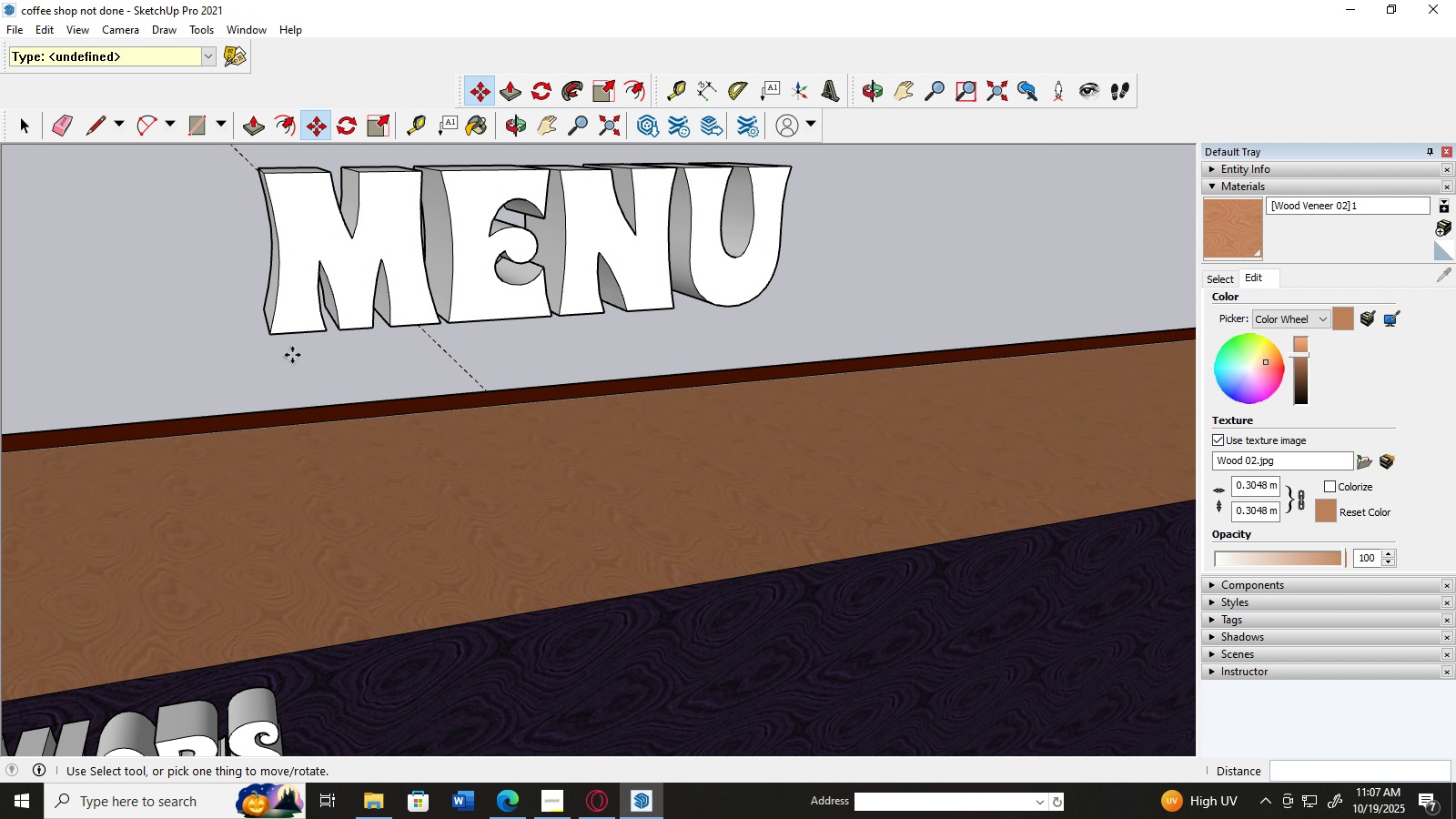 
left_click([285, 329])
 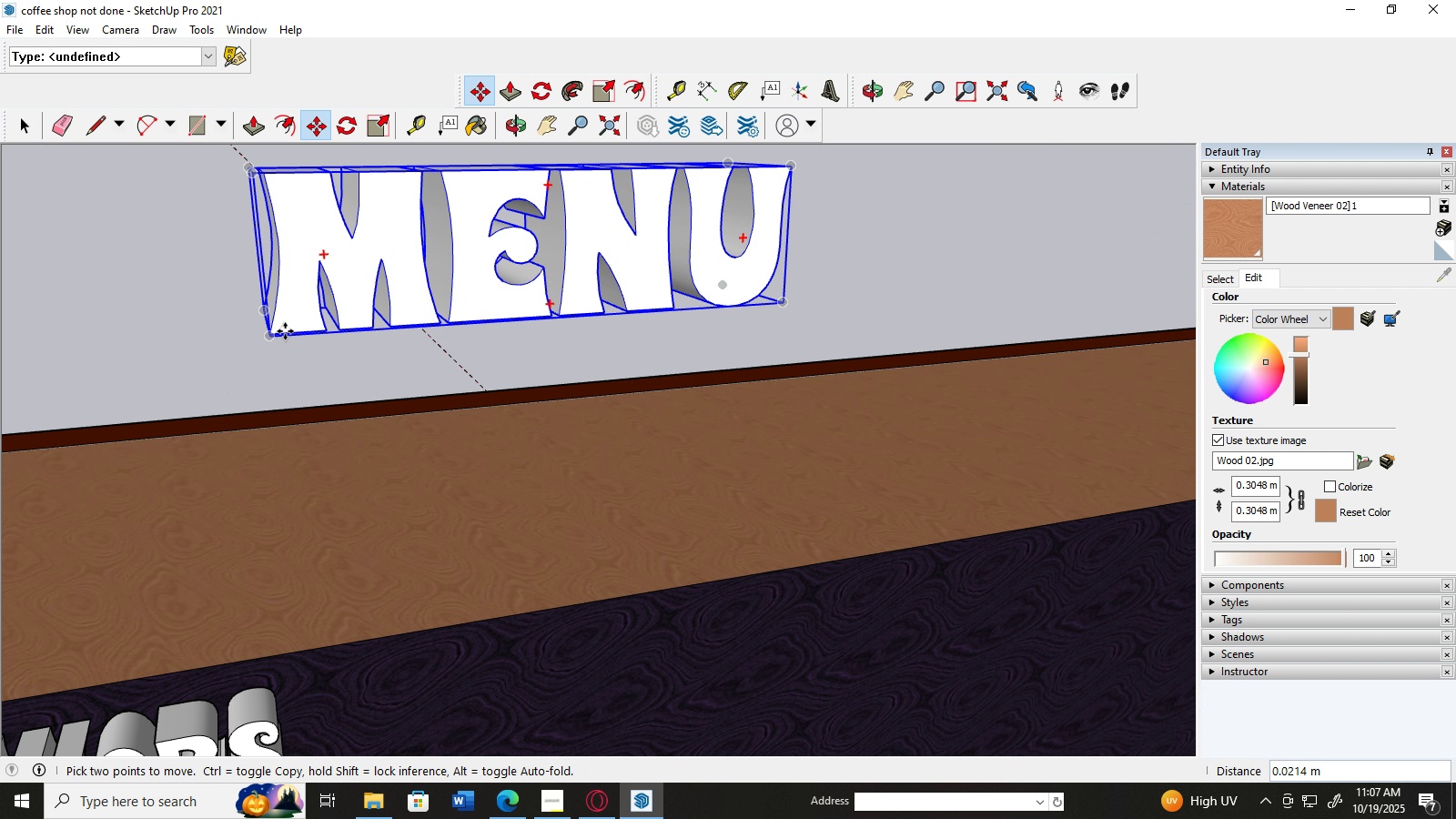 
key(M)
 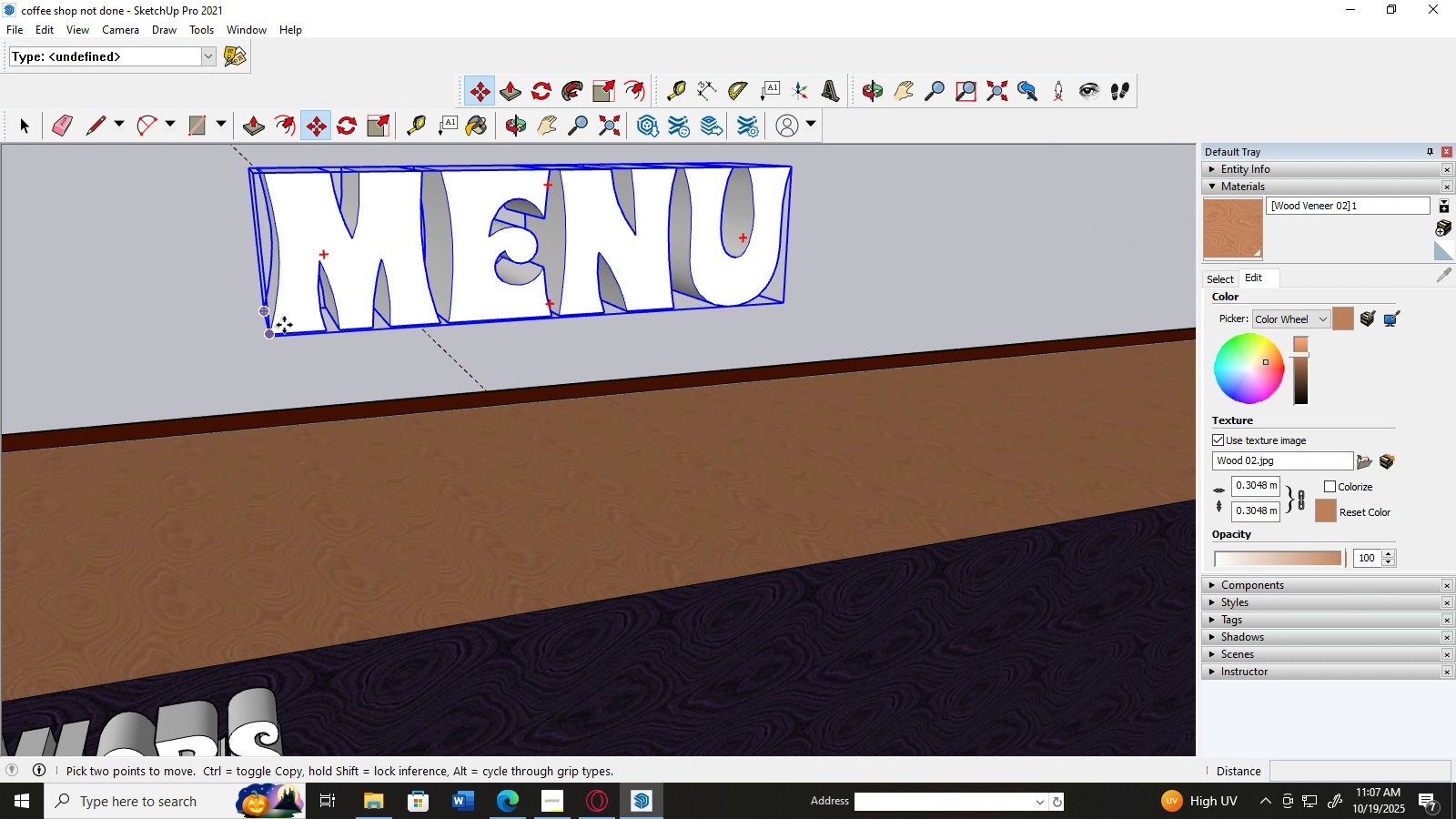 
left_click([284, 324])
 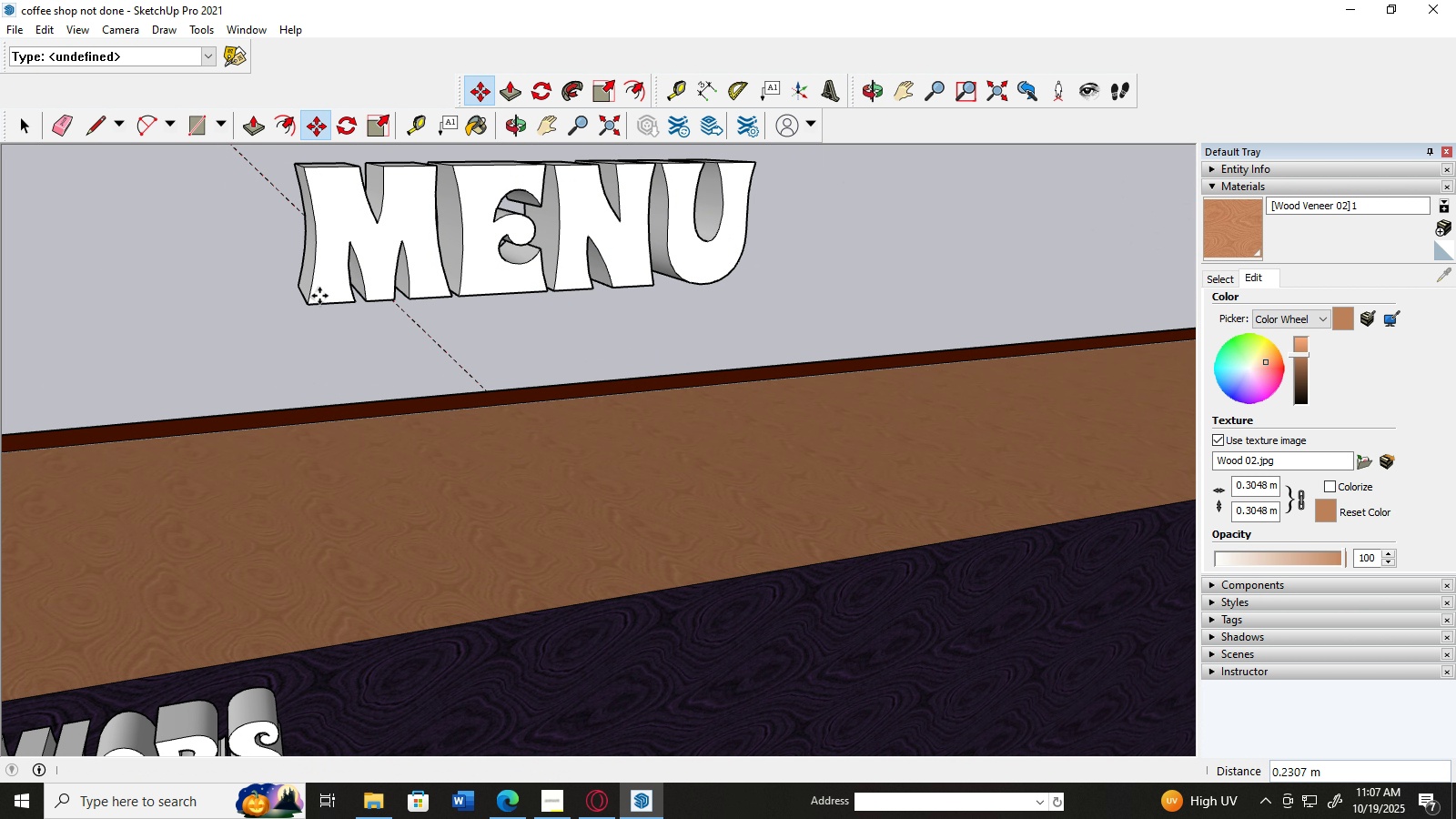 
left_click([319, 296])
 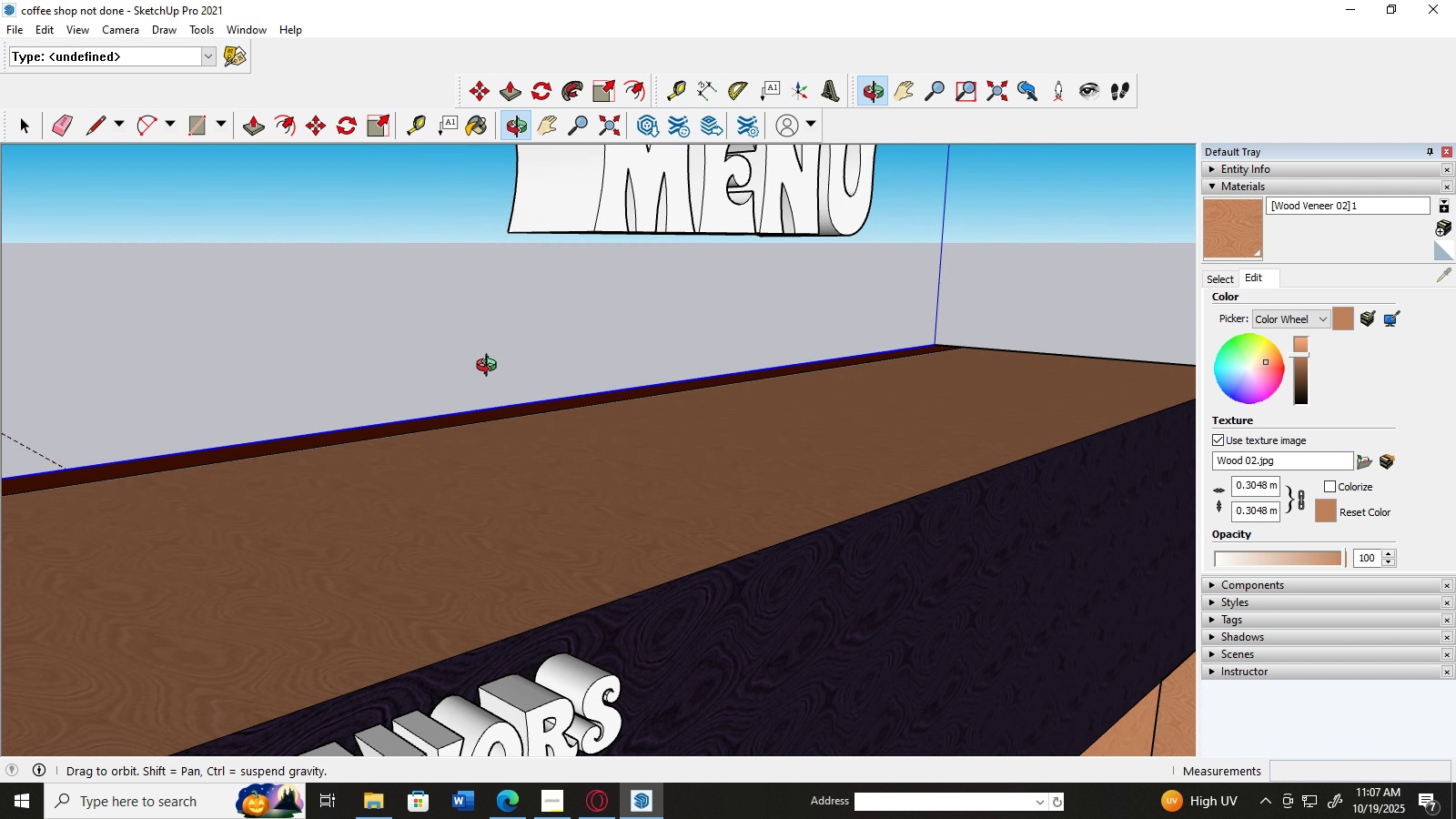 
scroll: coordinate [494, 366], scroll_direction: down, amount: 8.0
 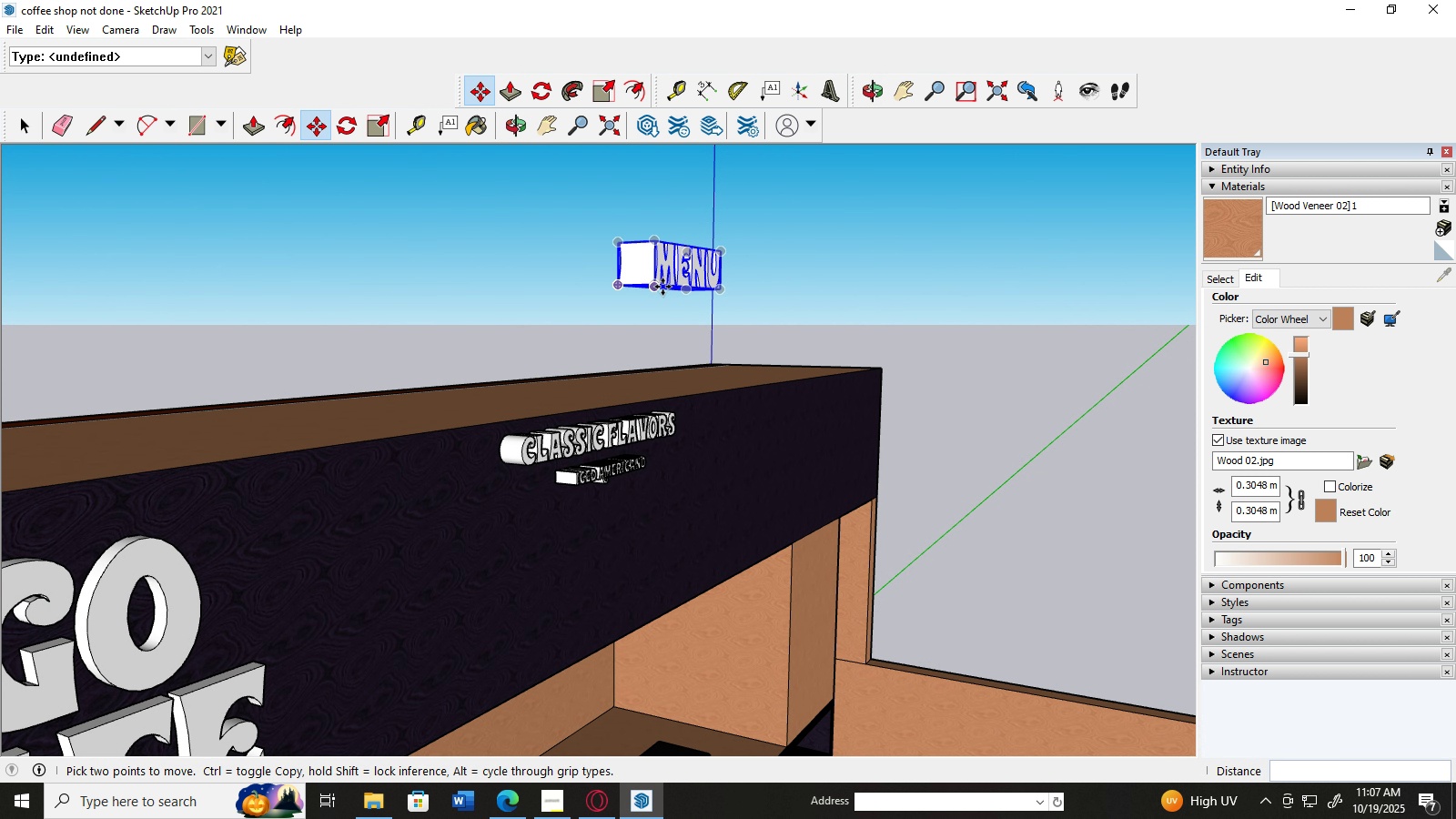 
left_click([660, 279])
 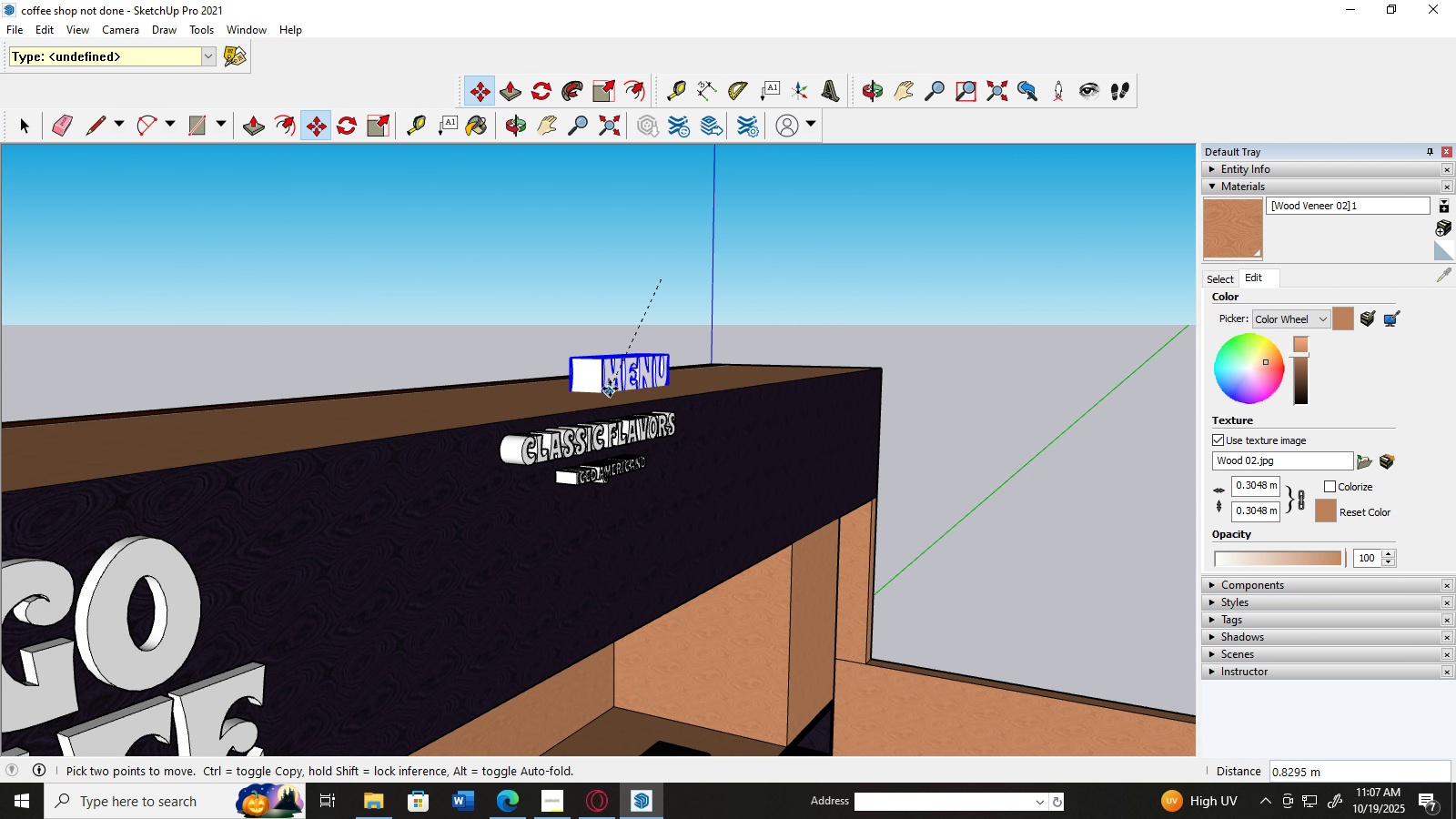 
wait(5.5)
 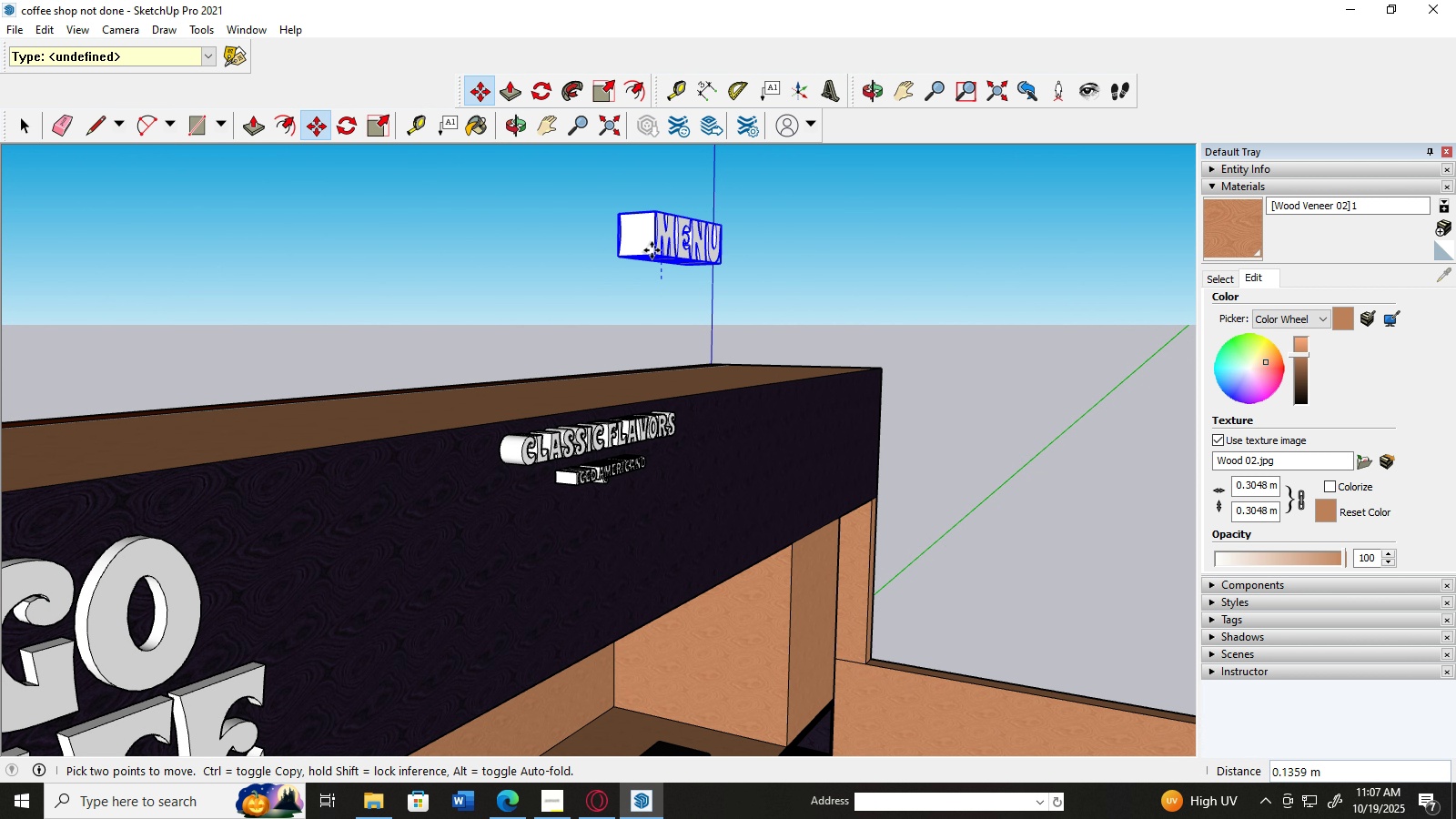 
left_click([612, 389])
 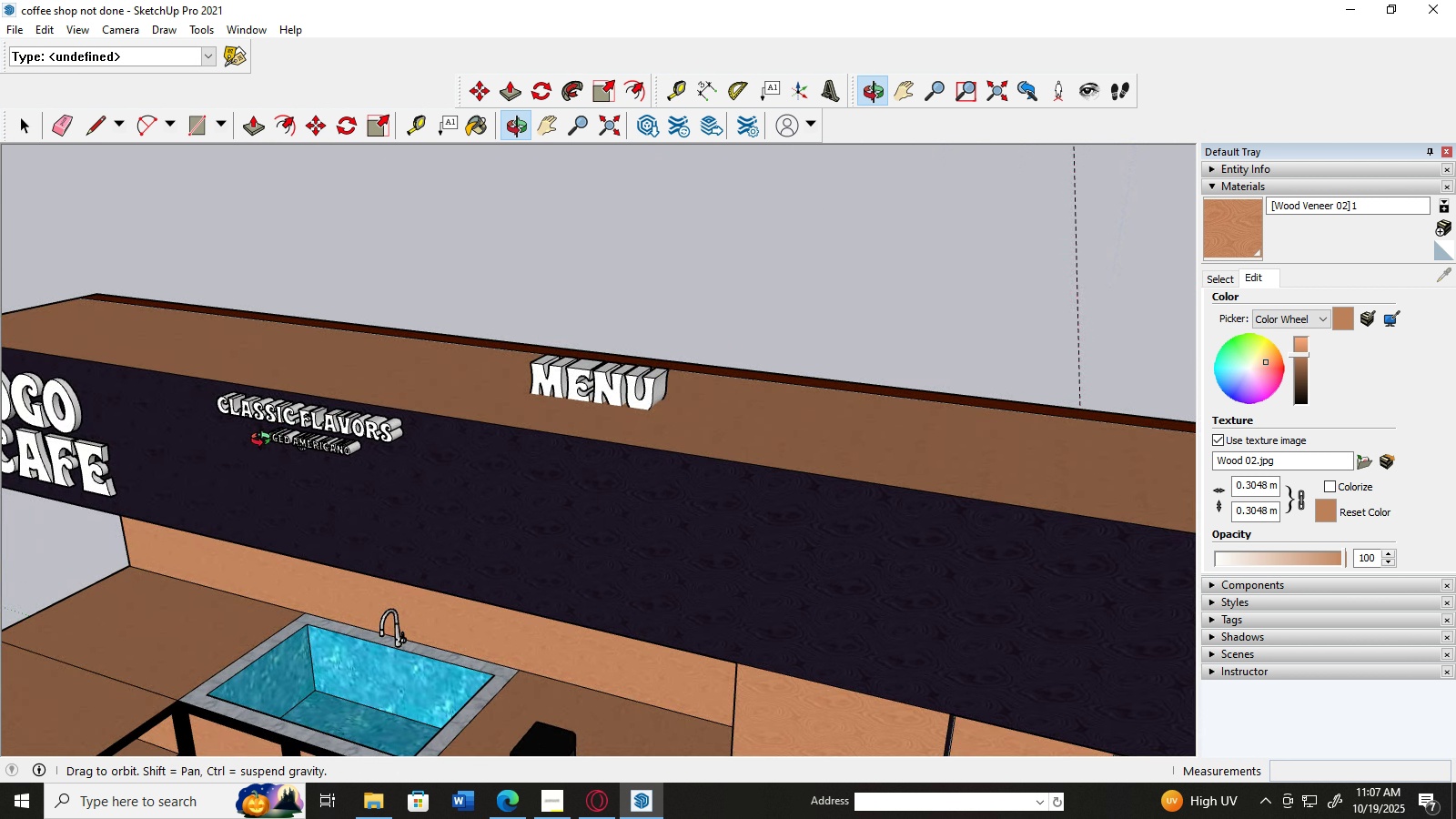 
scroll: coordinate [470, 425], scroll_direction: up, amount: 2.0
 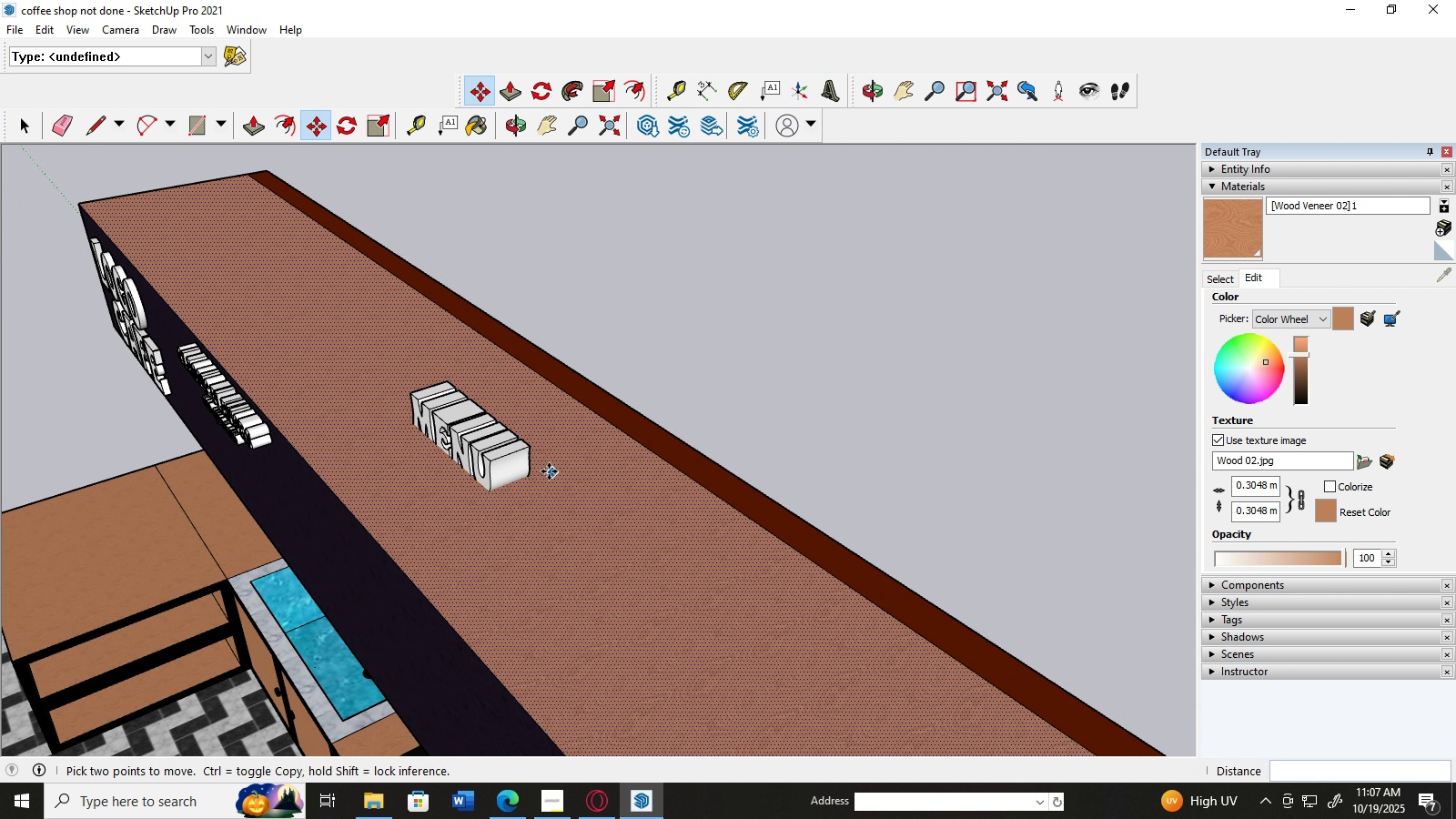 
left_click([505, 461])
 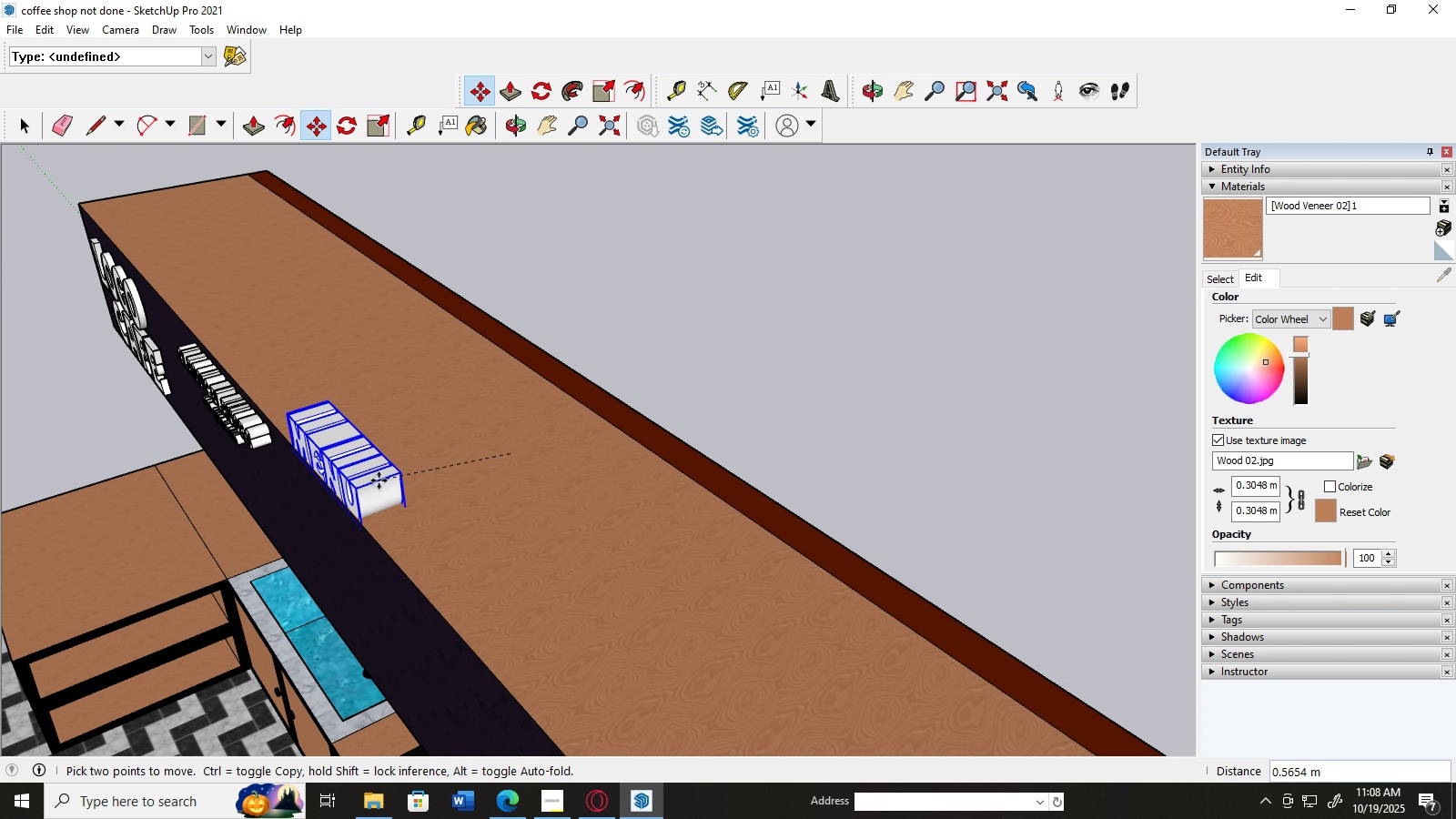 
left_click([379, 480])
 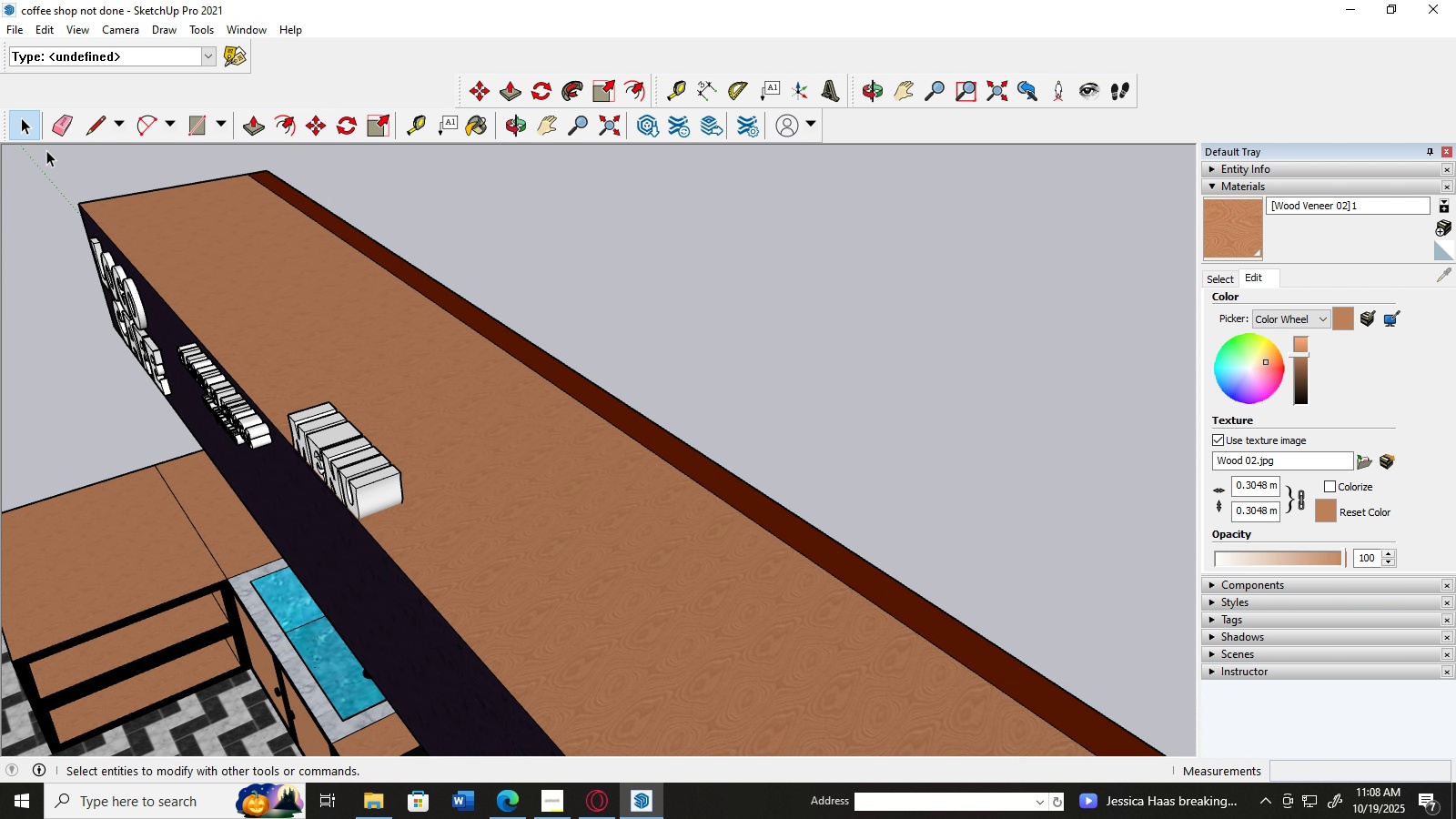 
scroll: coordinate [515, 539], scroll_direction: up, amount: 1.0
 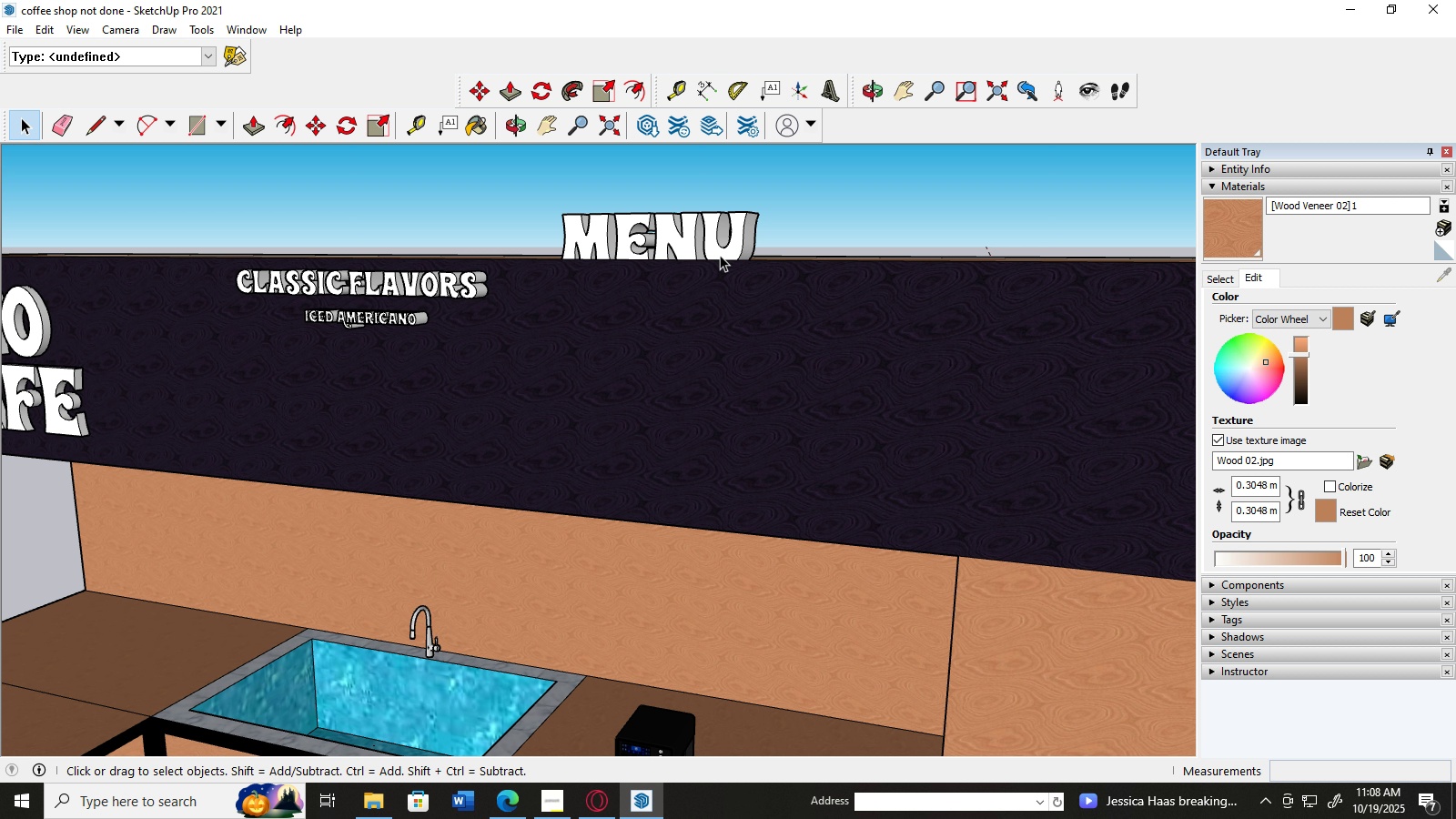 
left_click([716, 248])
 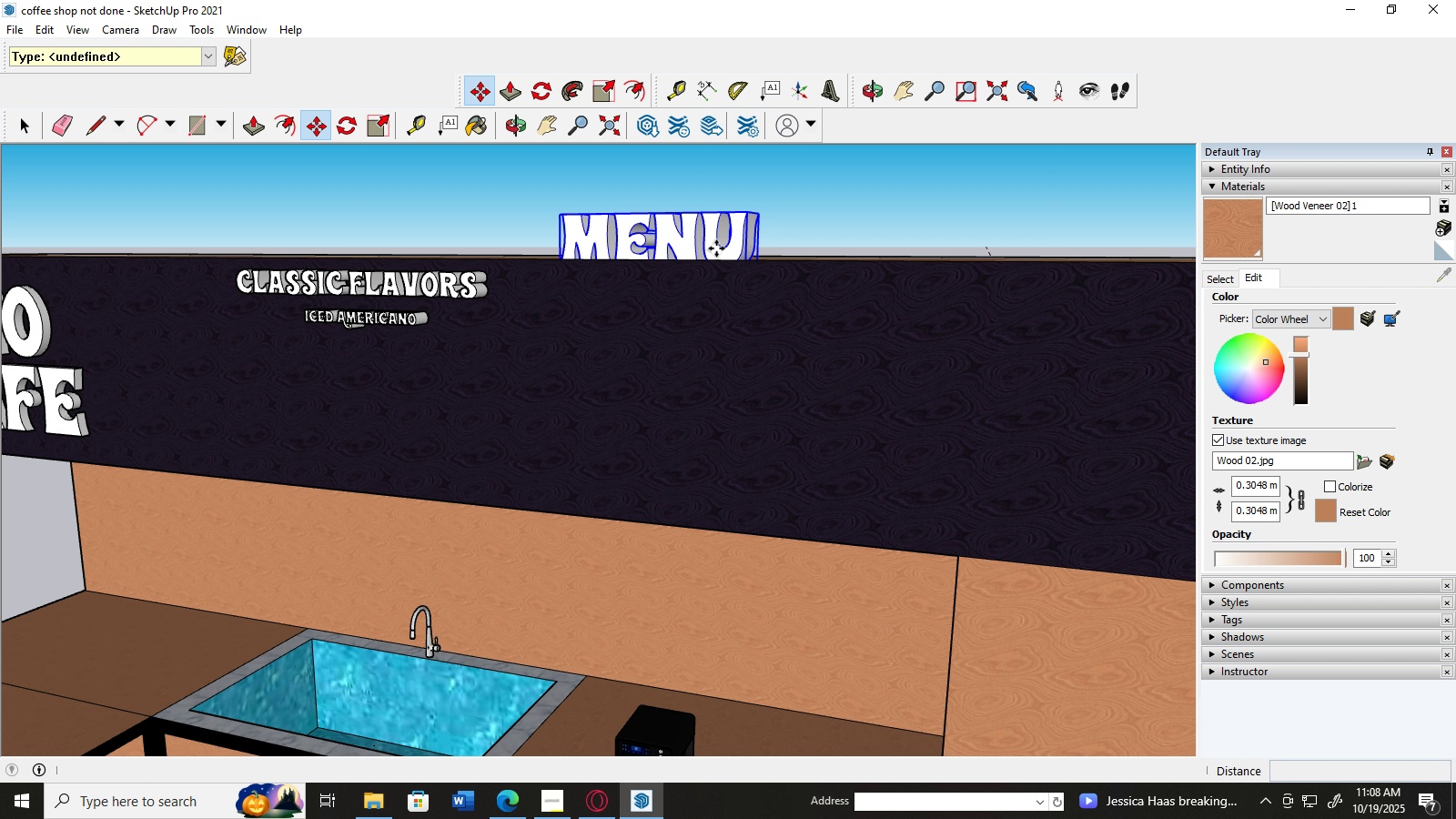 
key(M)
 